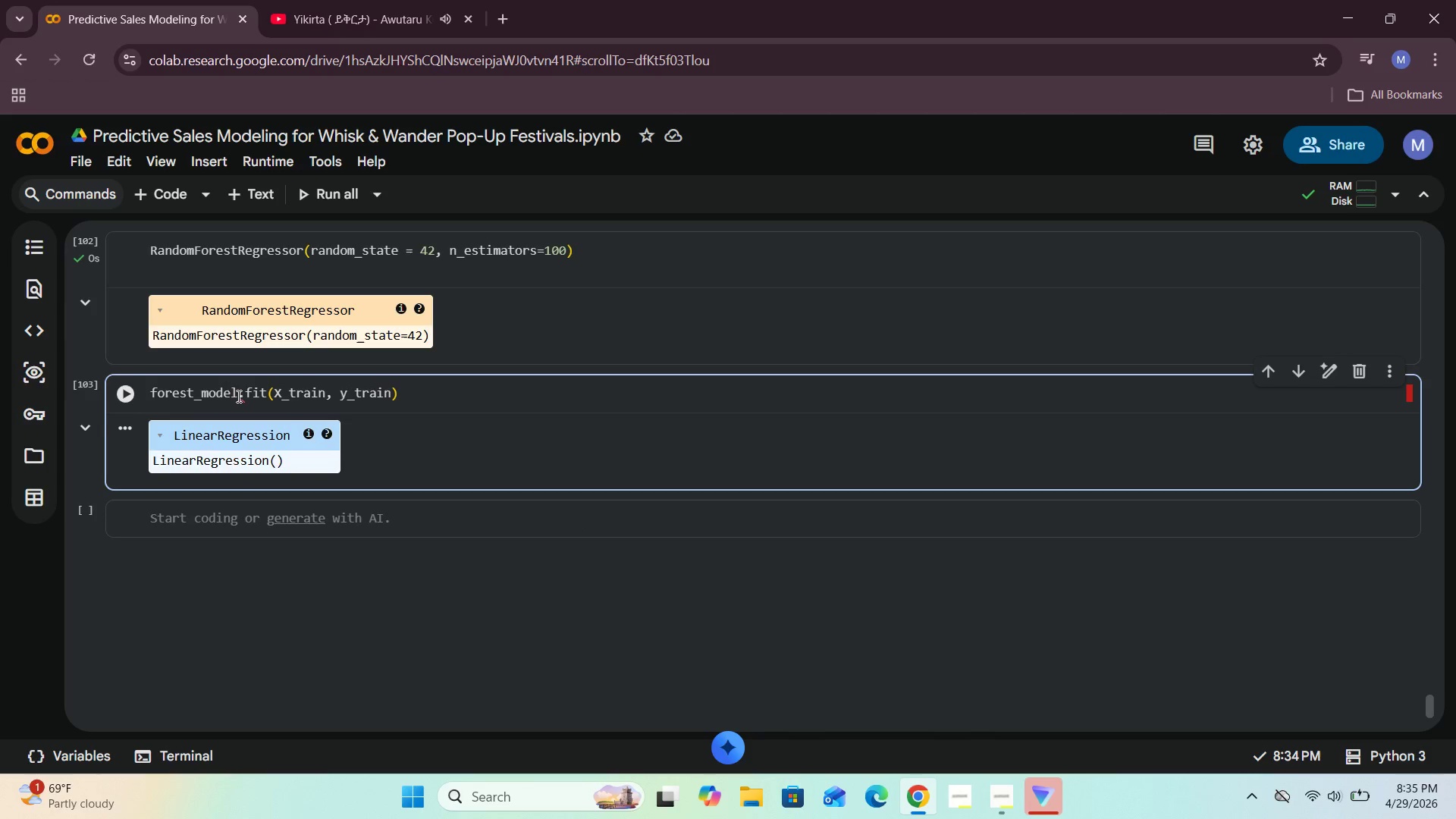 
 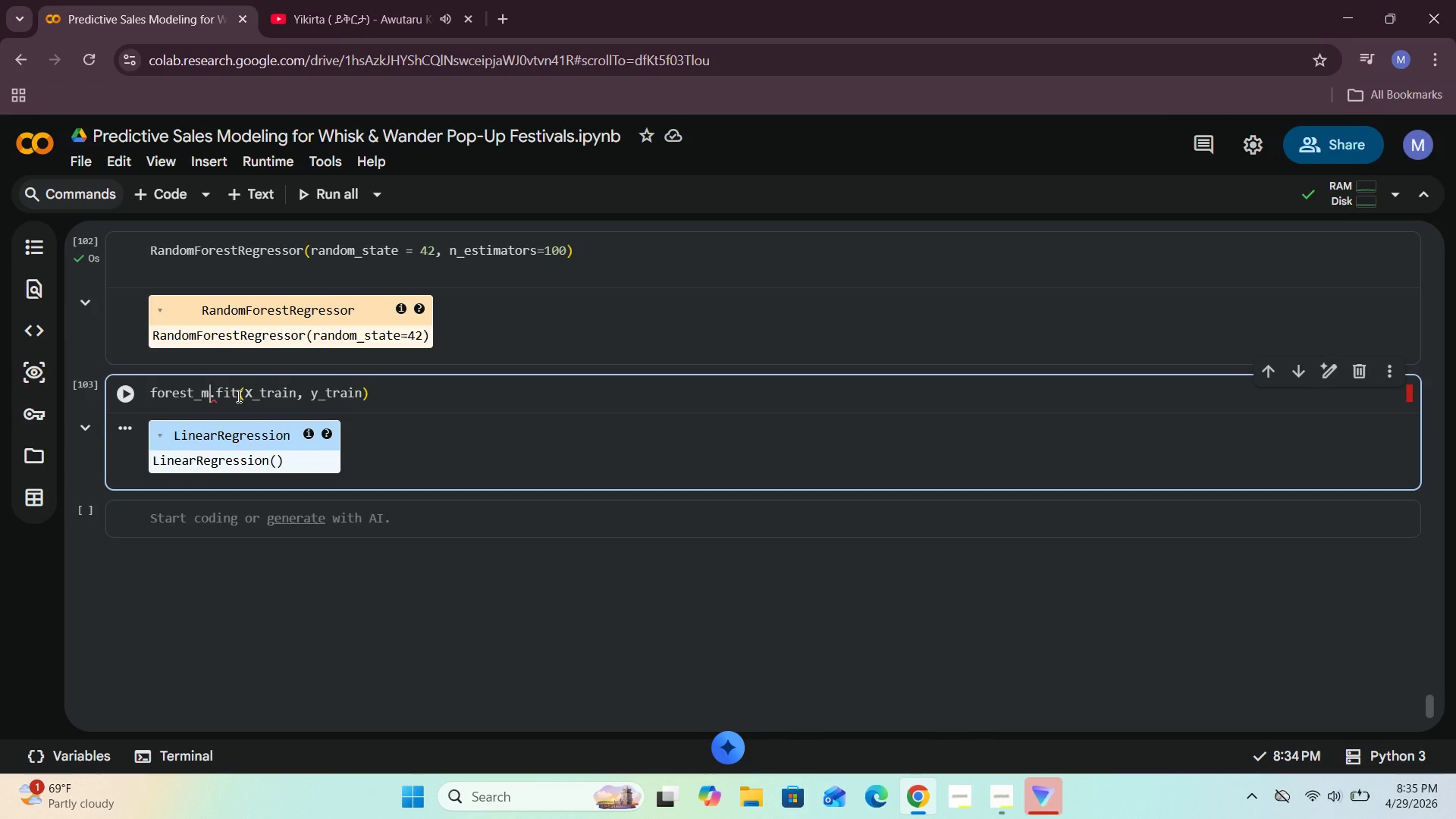 
hold_key(key=M, duration=0.45)
 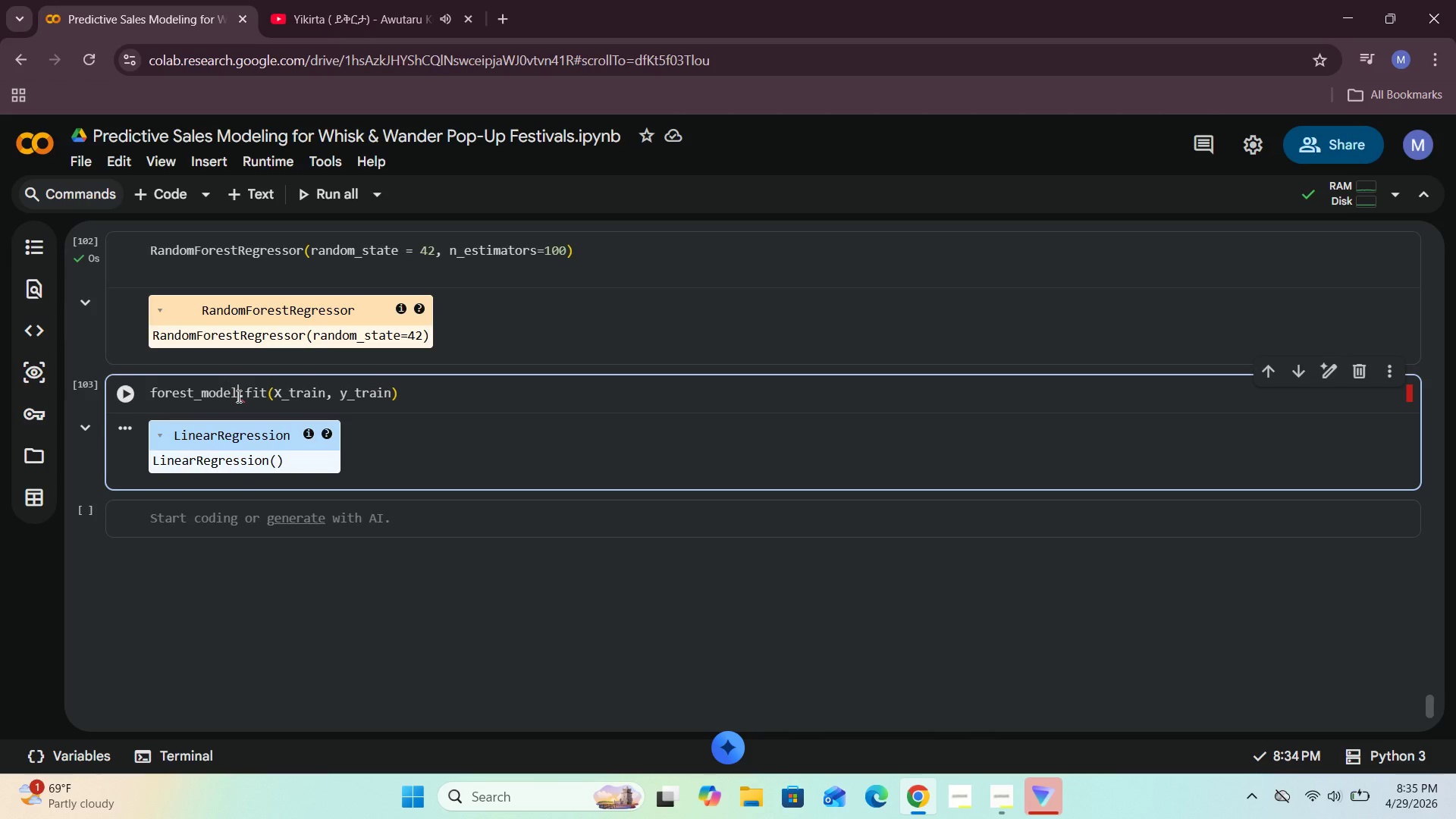 
hold_key(key=ShiftRight, duration=0.33)
 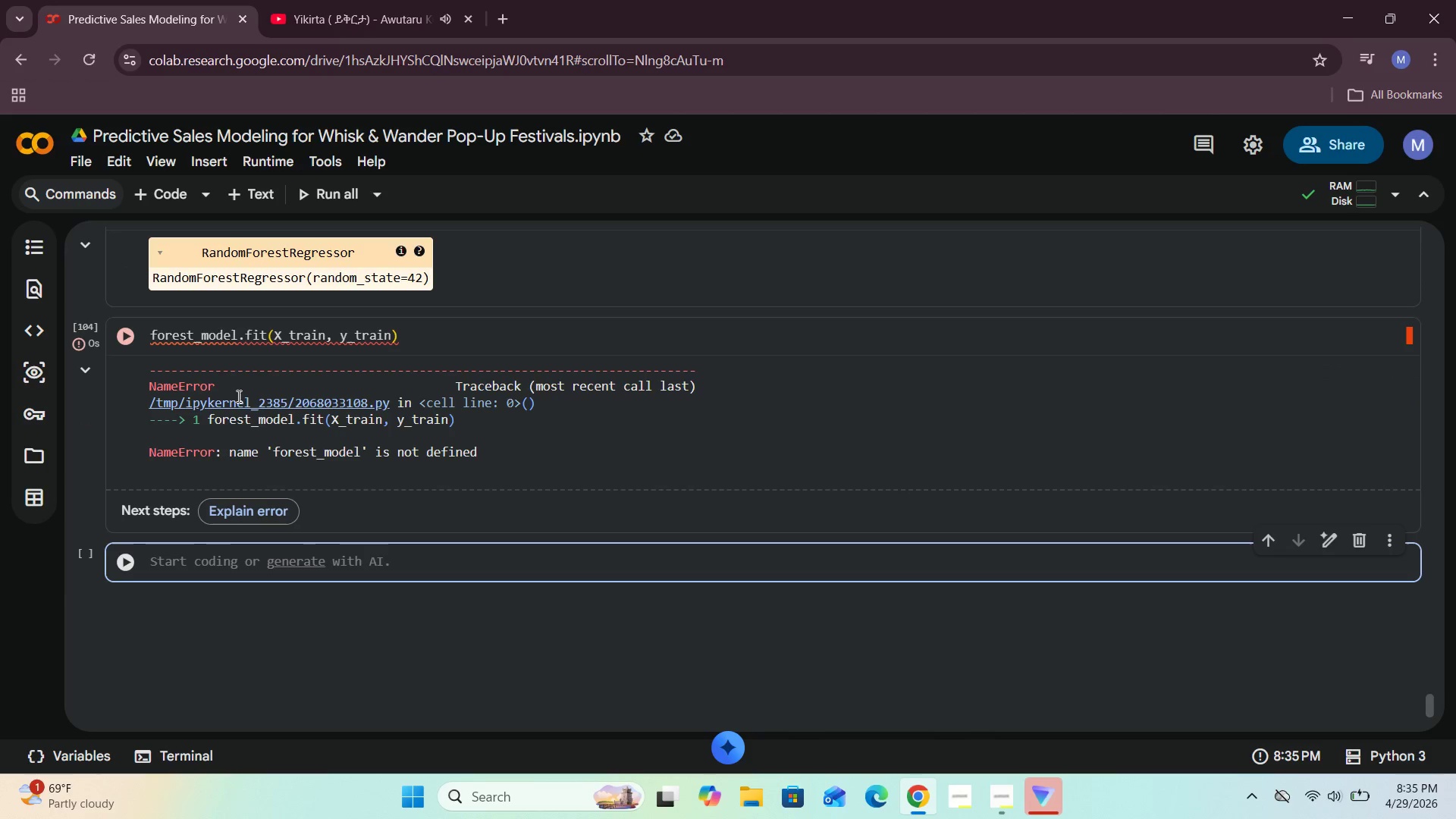 
hold_key(key=Enter, duration=0.33)
 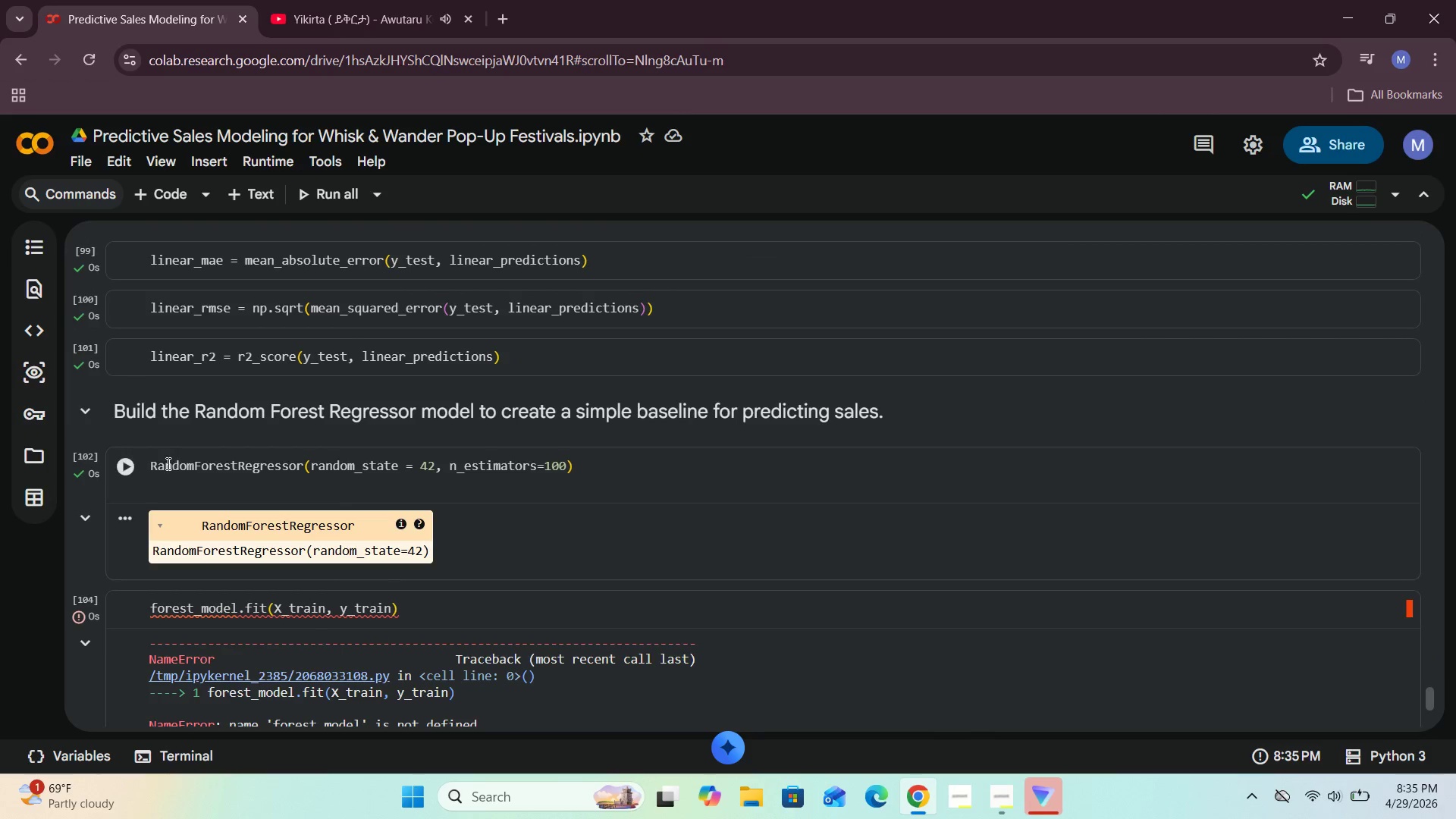 
left_click([151, 466])
 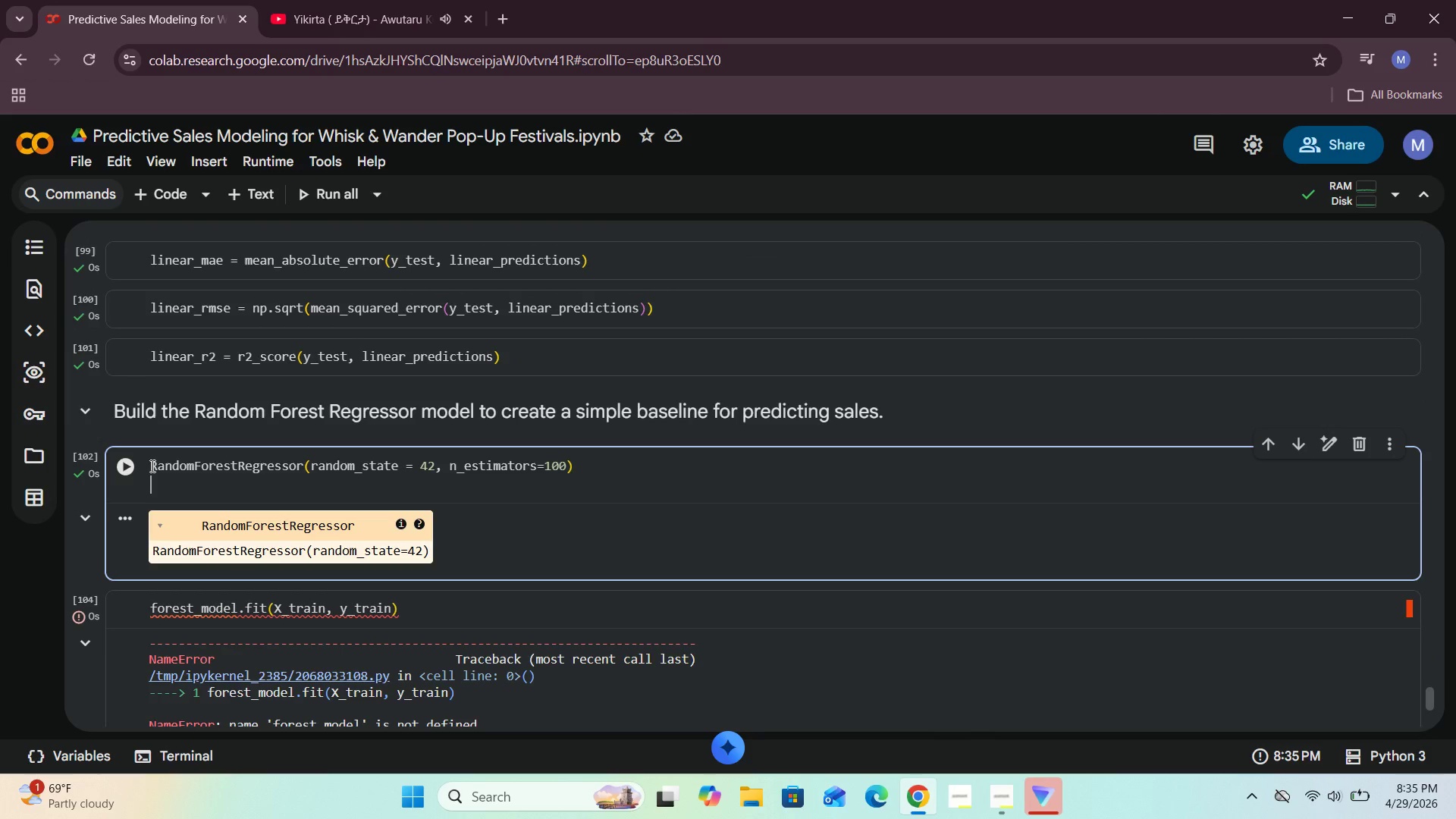 
key(ArrowUp)
 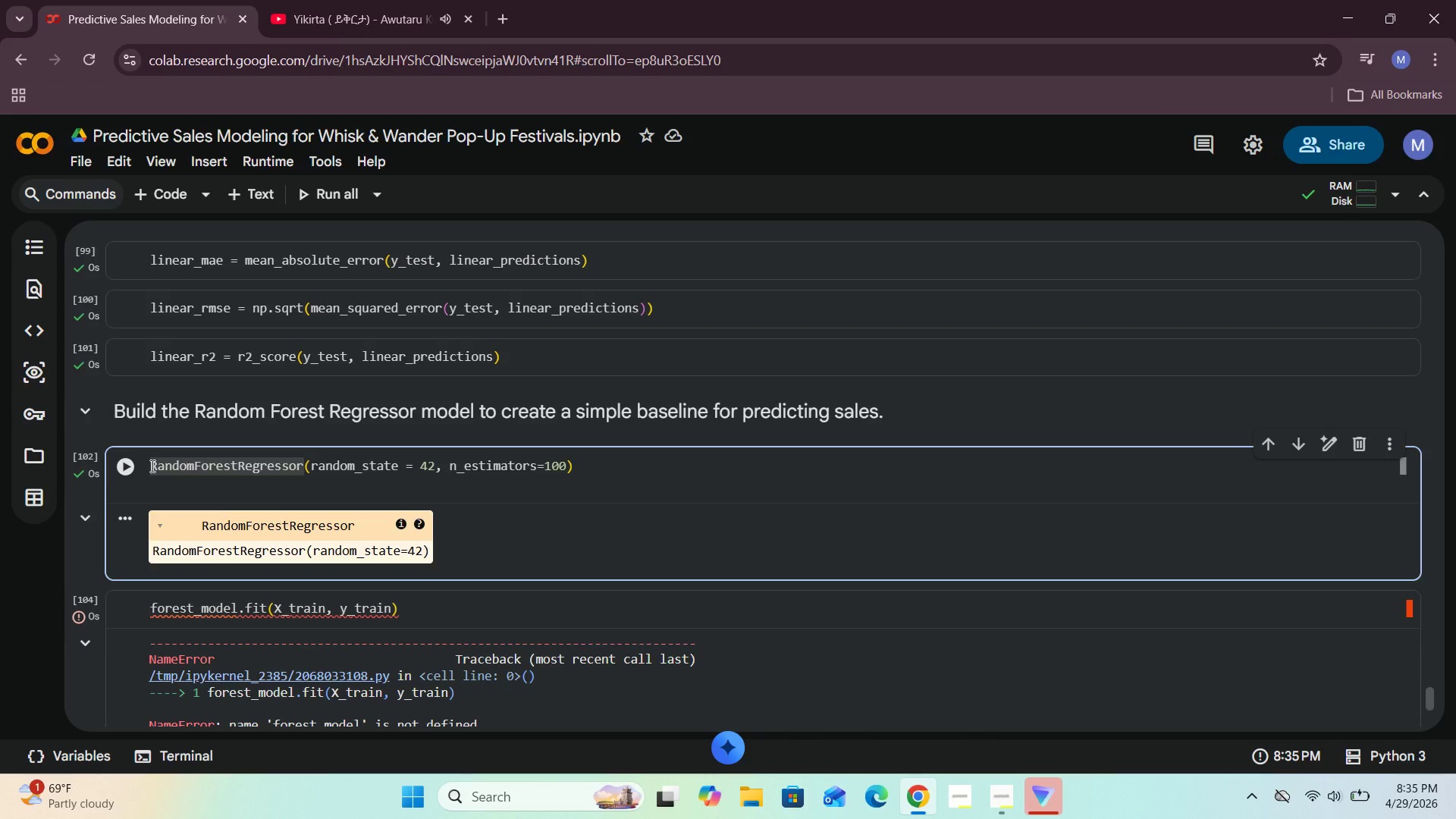 
type(froe)
key(Backspace)
key(Backspace)
key(Backspace)
type(orest_model = )
 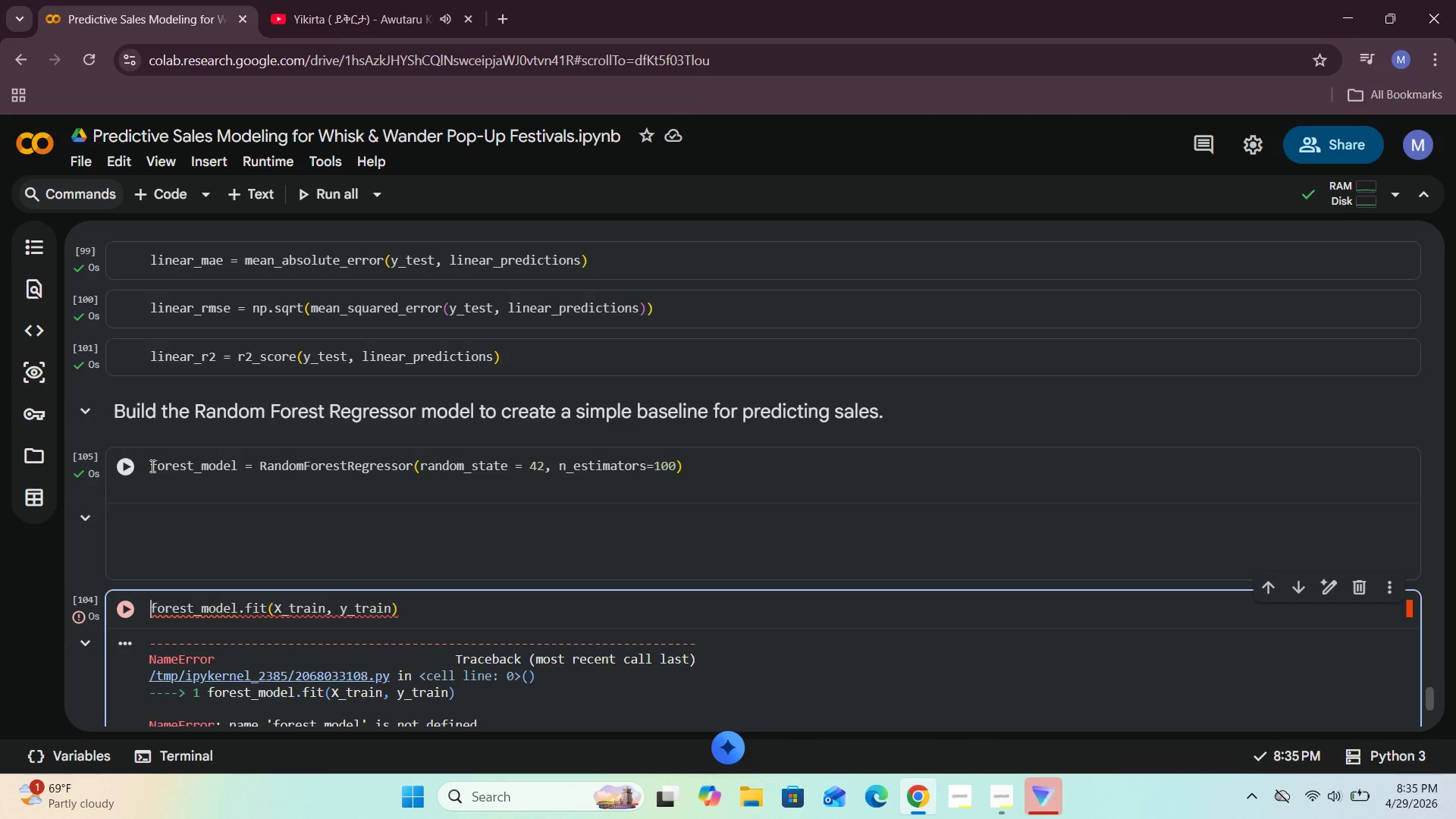 
key(Shift+Enter)
 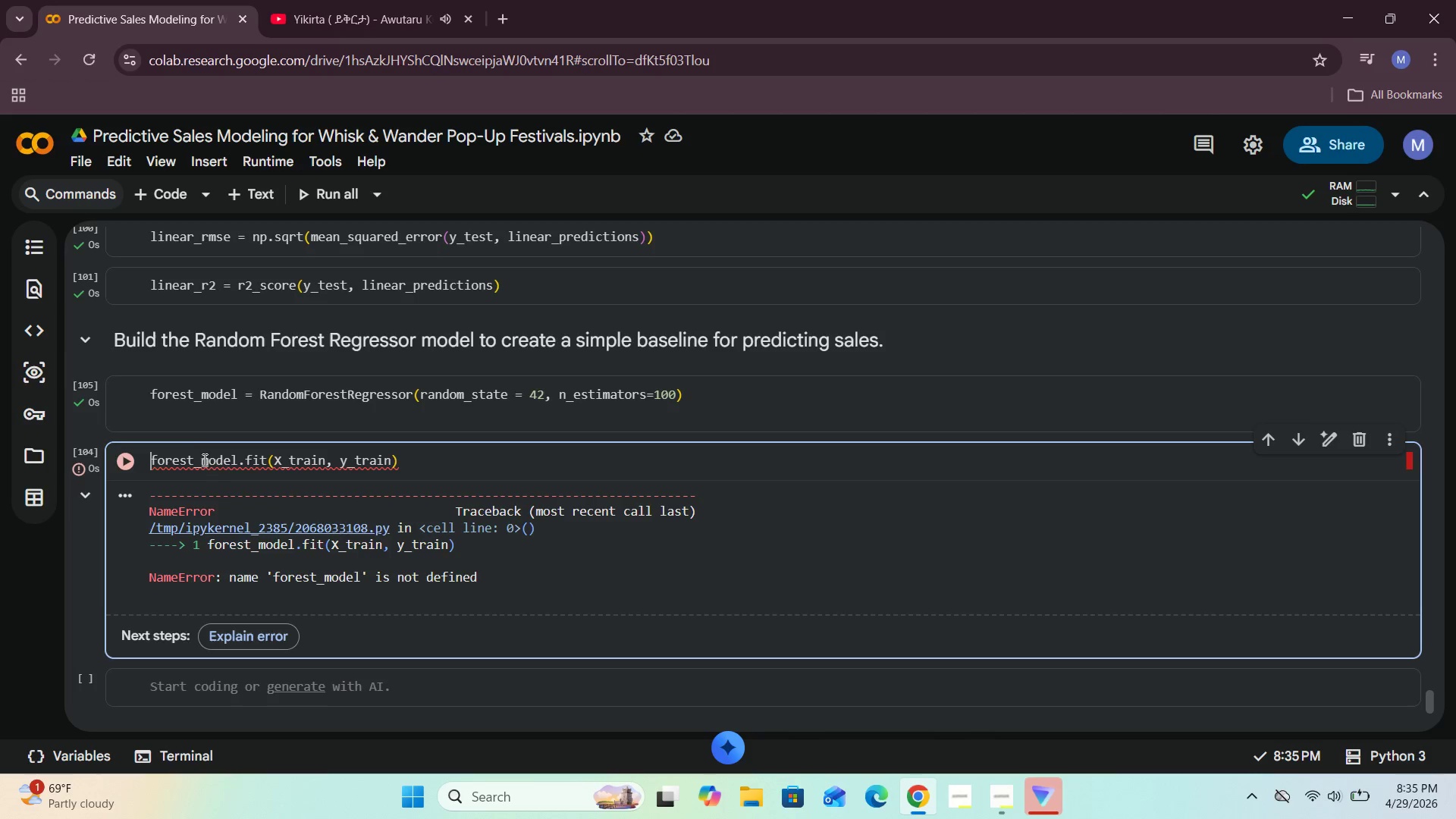 
wait(6.02)
 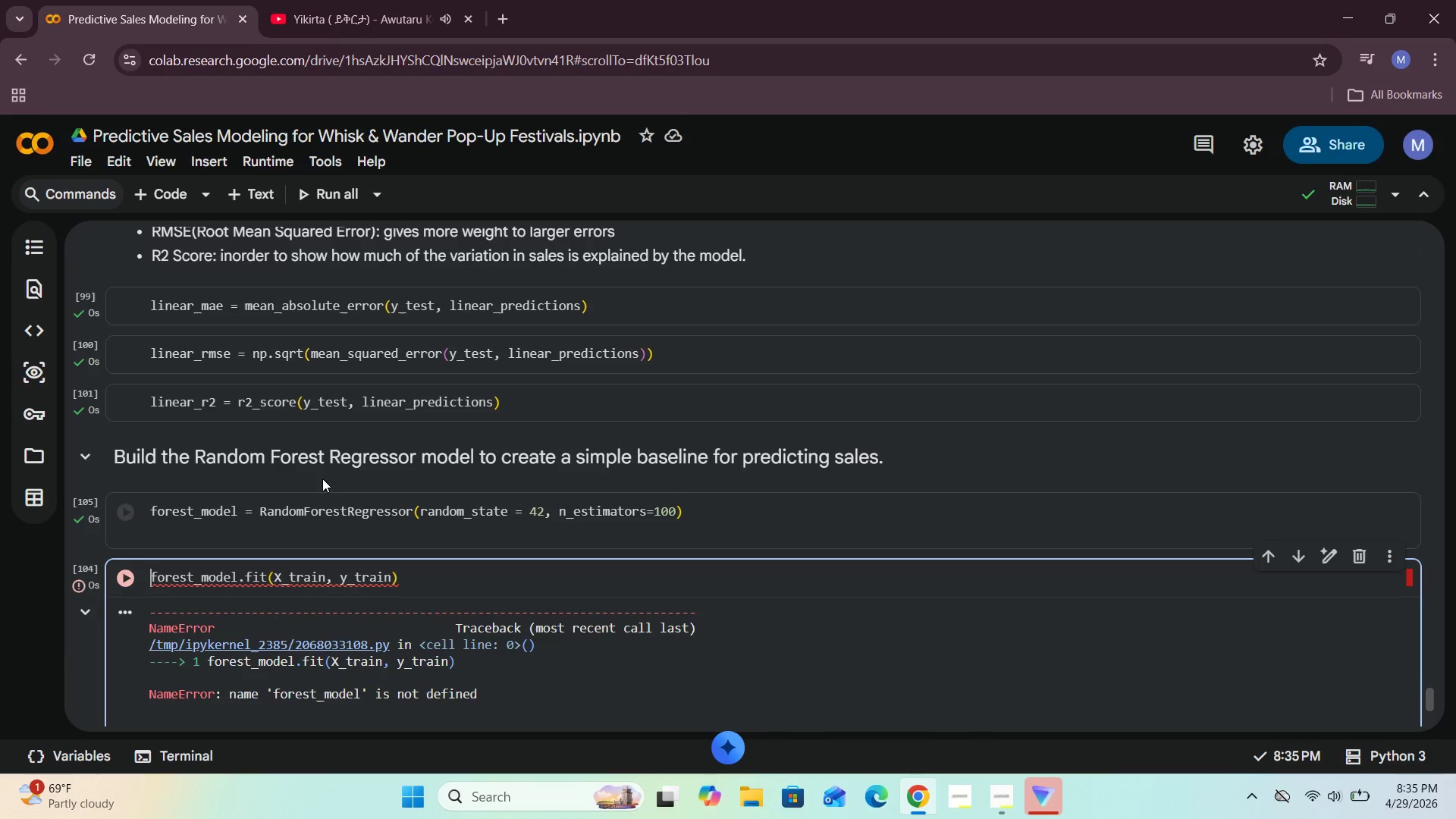 
left_click([149, 462])
 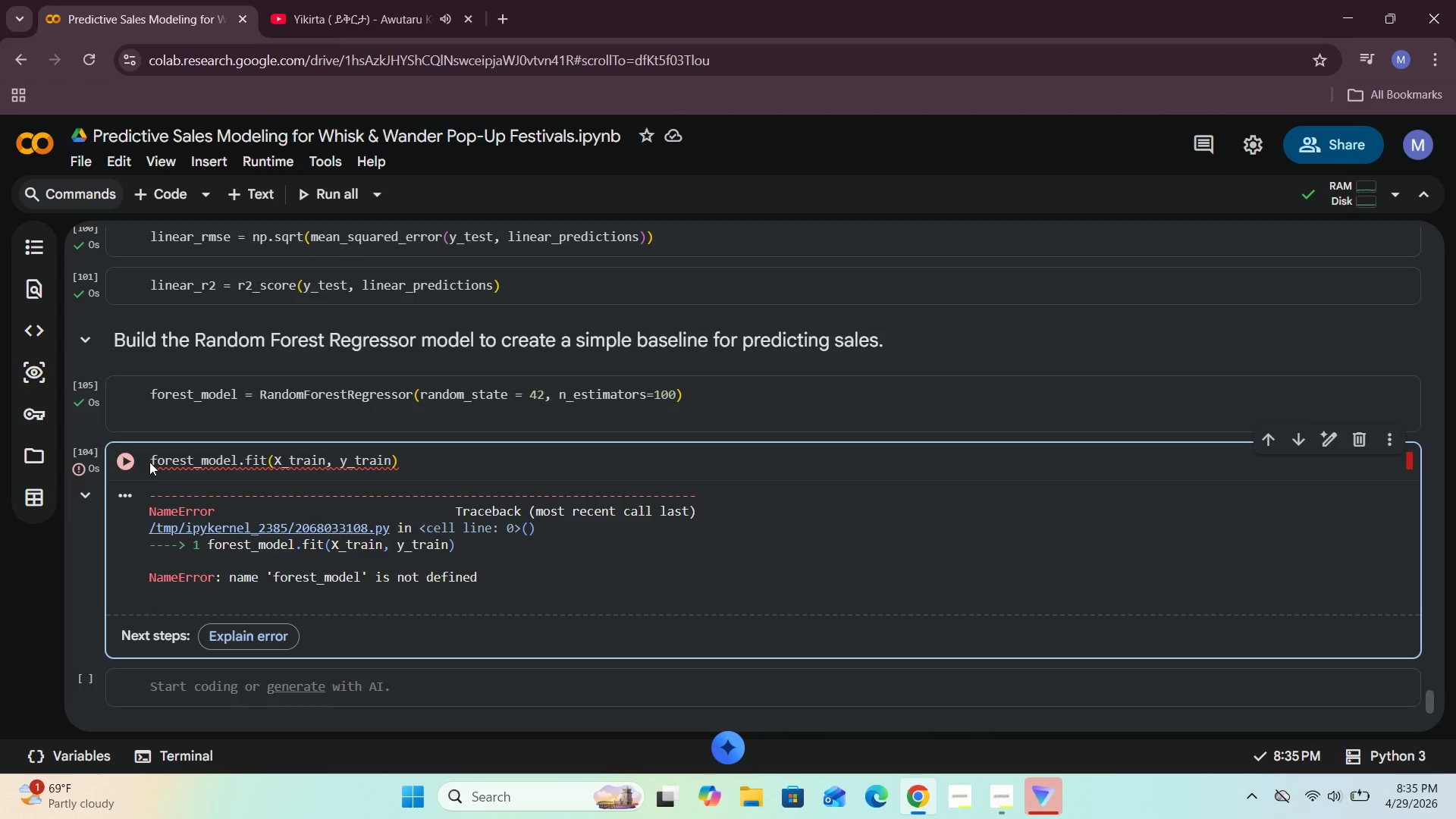 
type(fors)
key(Backspace)
type(est_model = )
 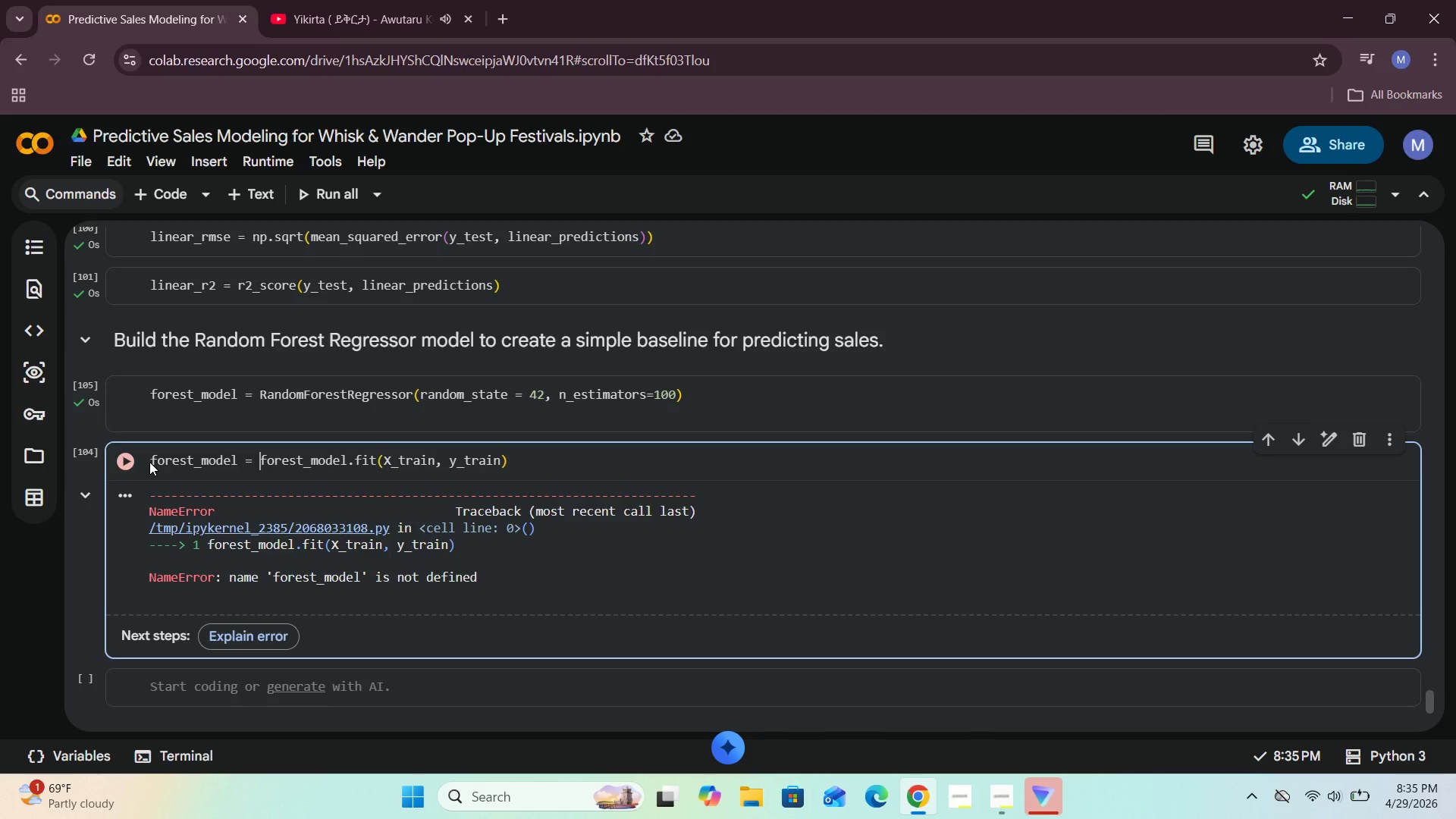 
left_click([140, 463])
 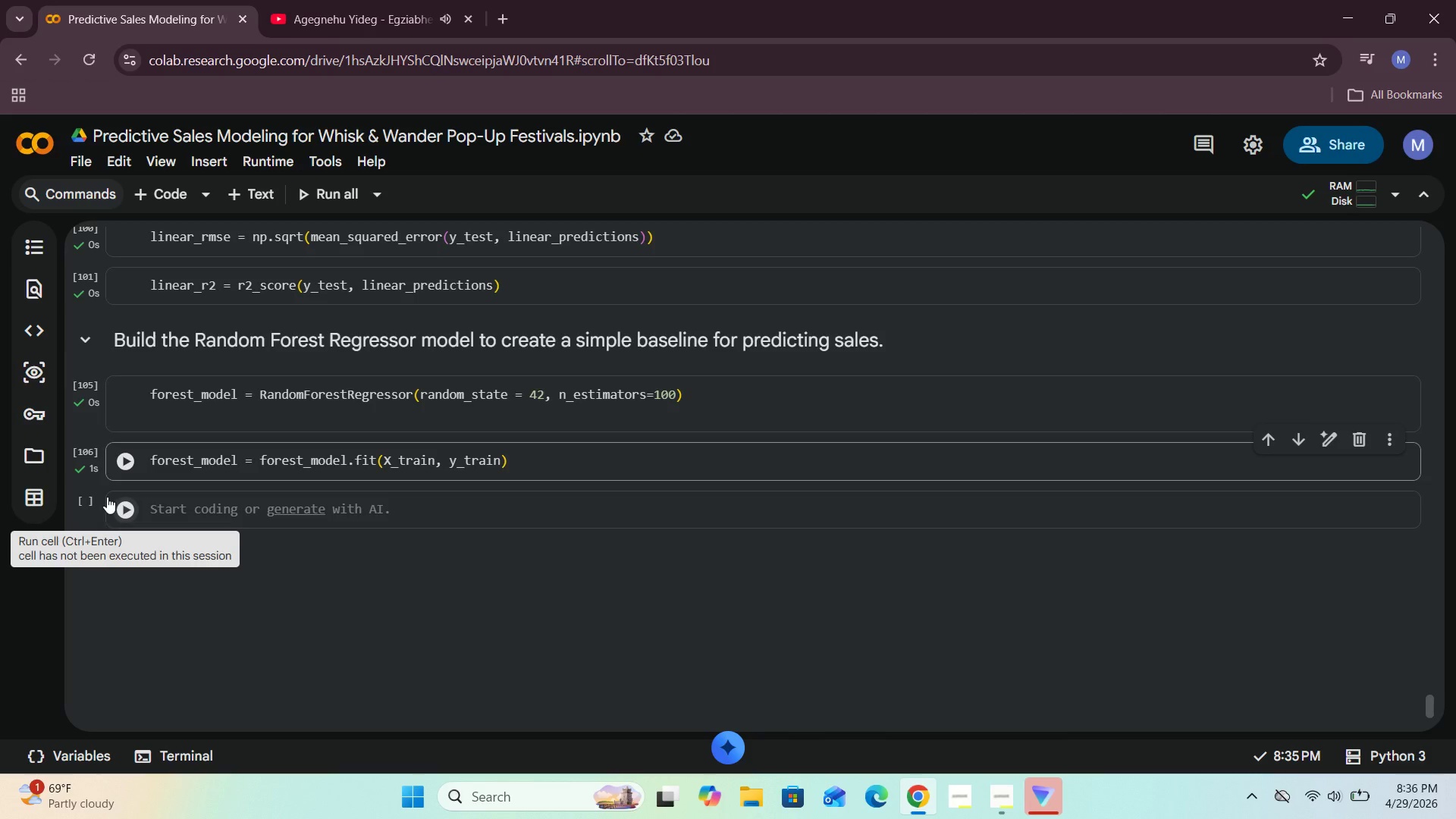 
wait(63.16)
 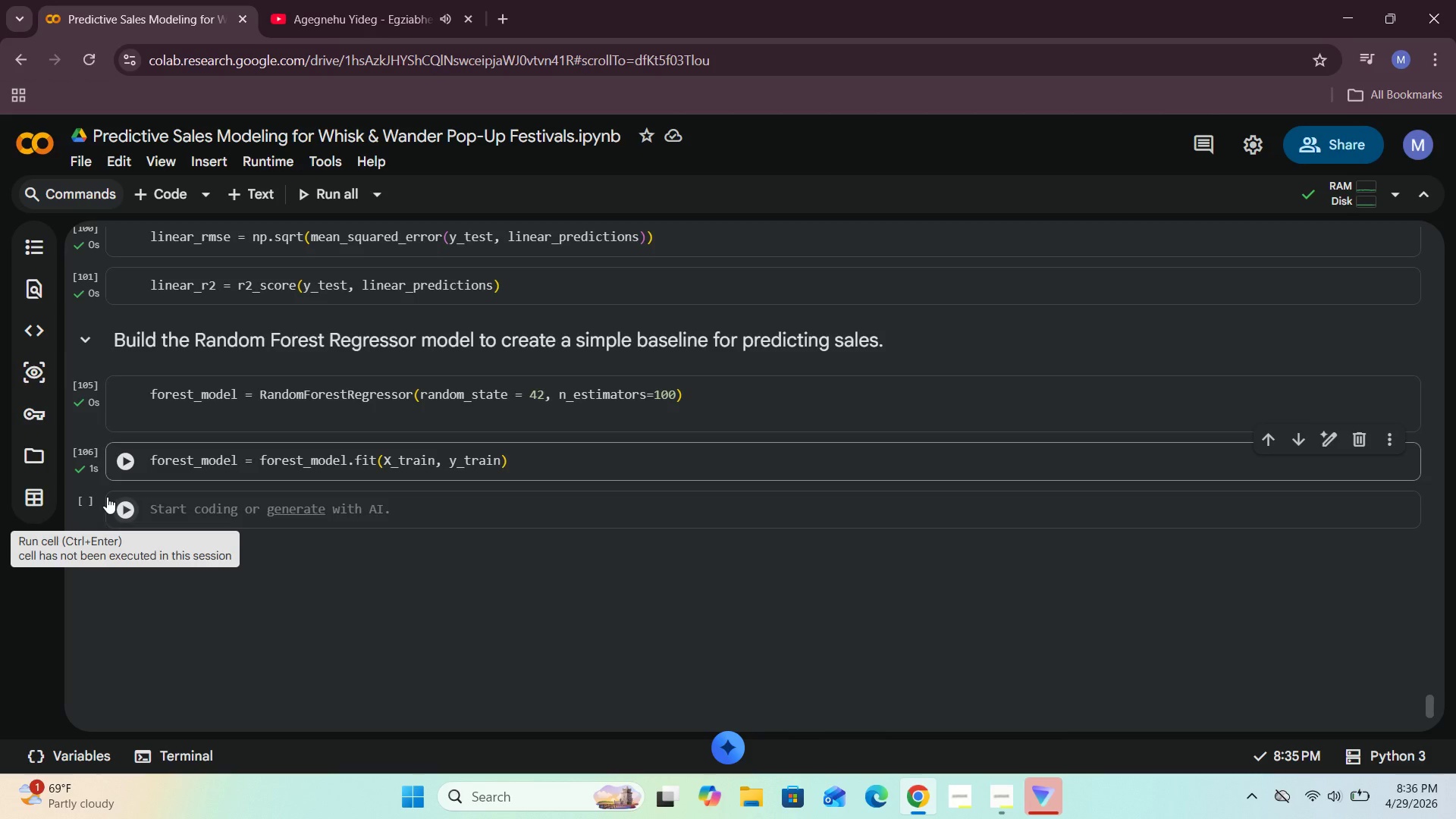 
left_click([220, 509])
 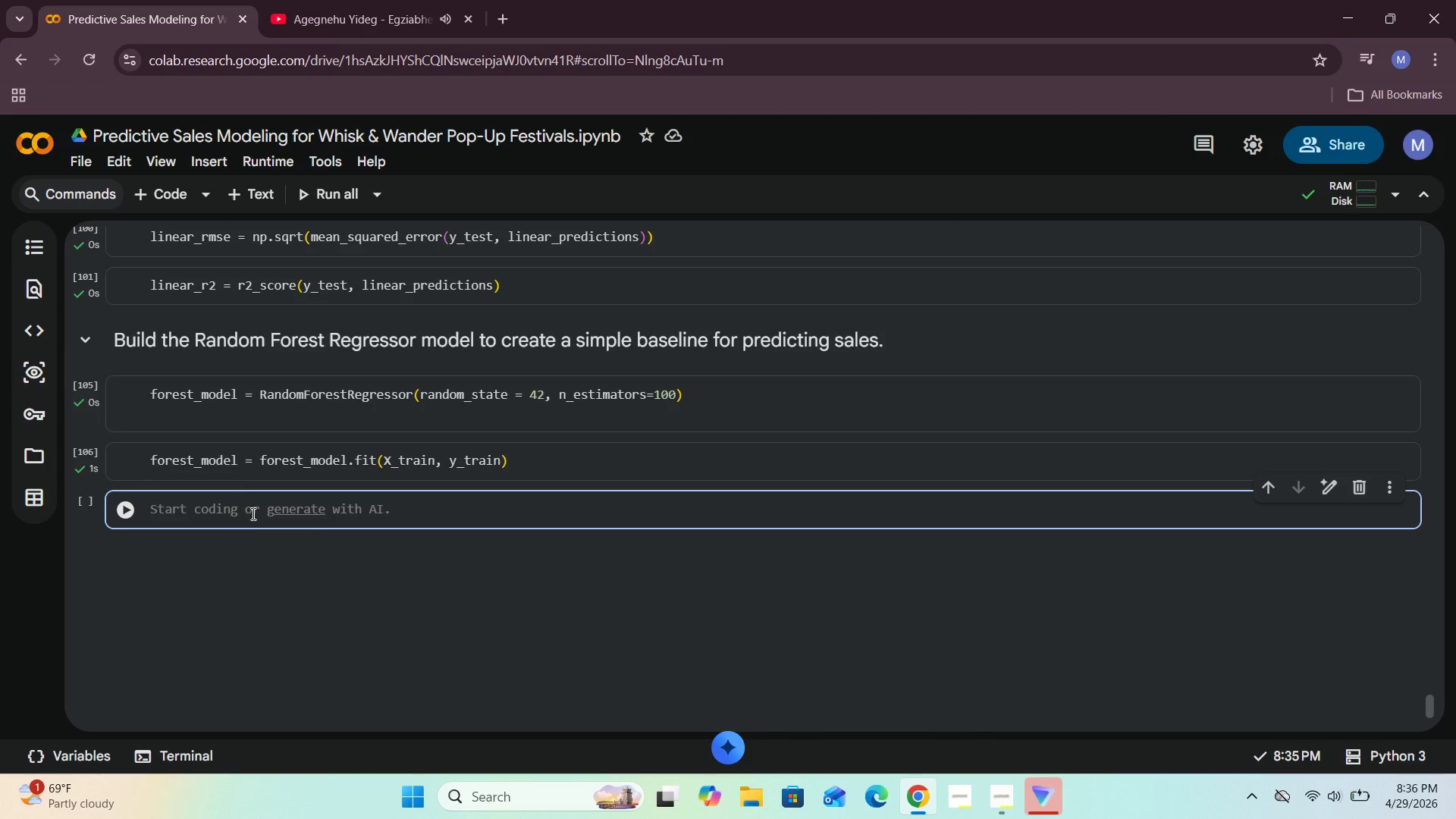 
left_click([237, 513])
 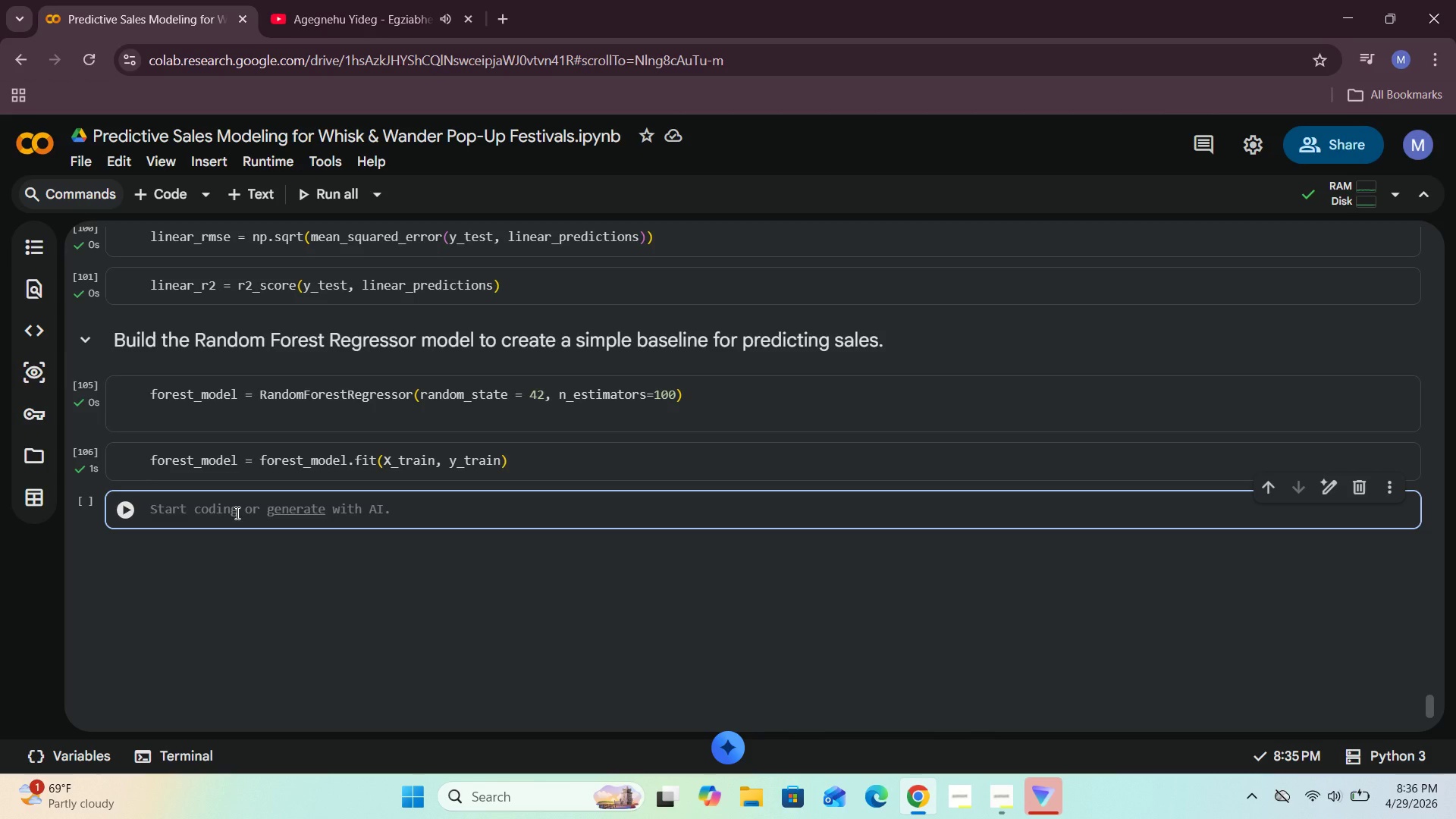 
type(forest_model.predict(X_test)
 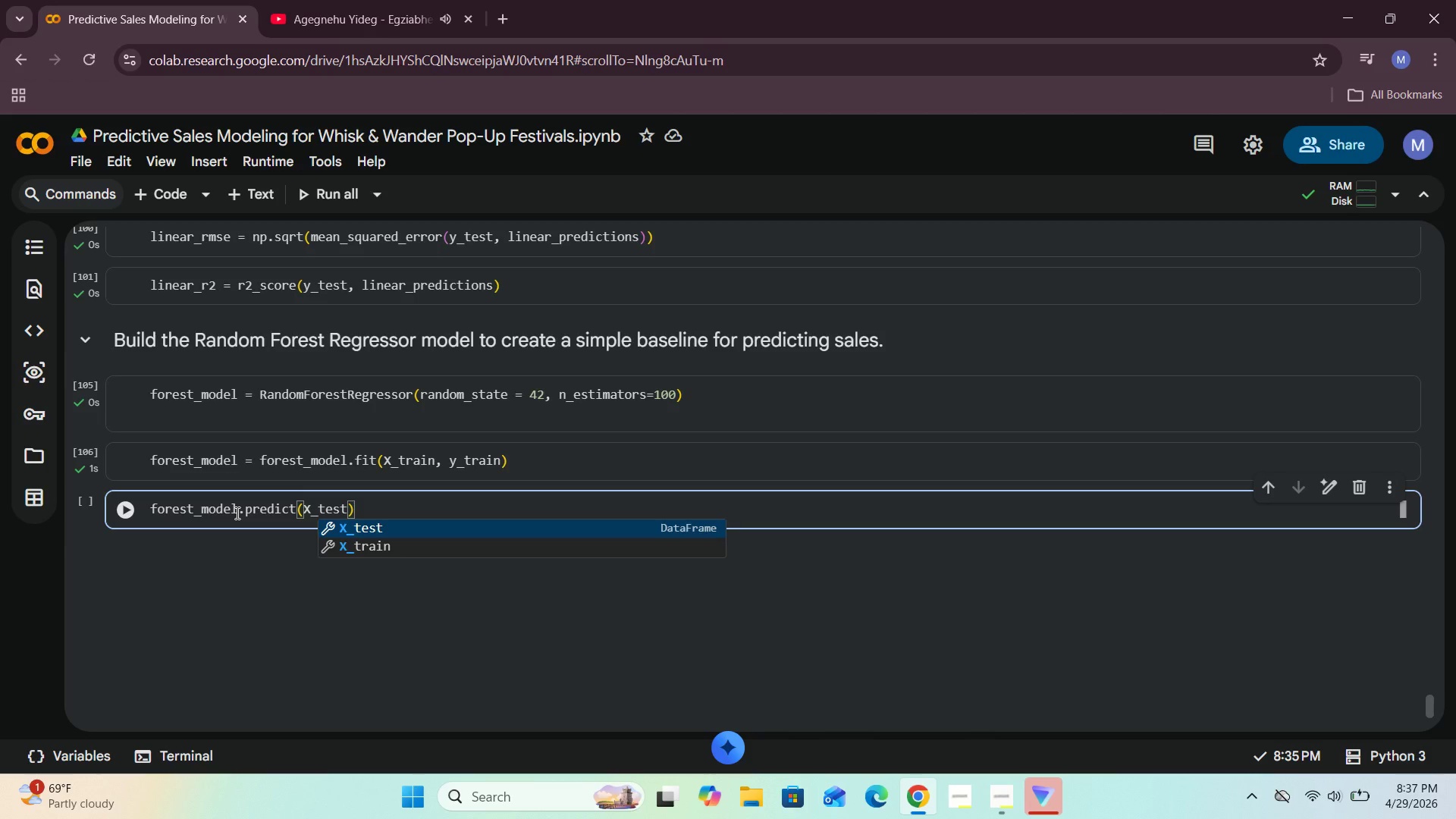 
hold_key(key=ArrowLeft, duration=1.34)
 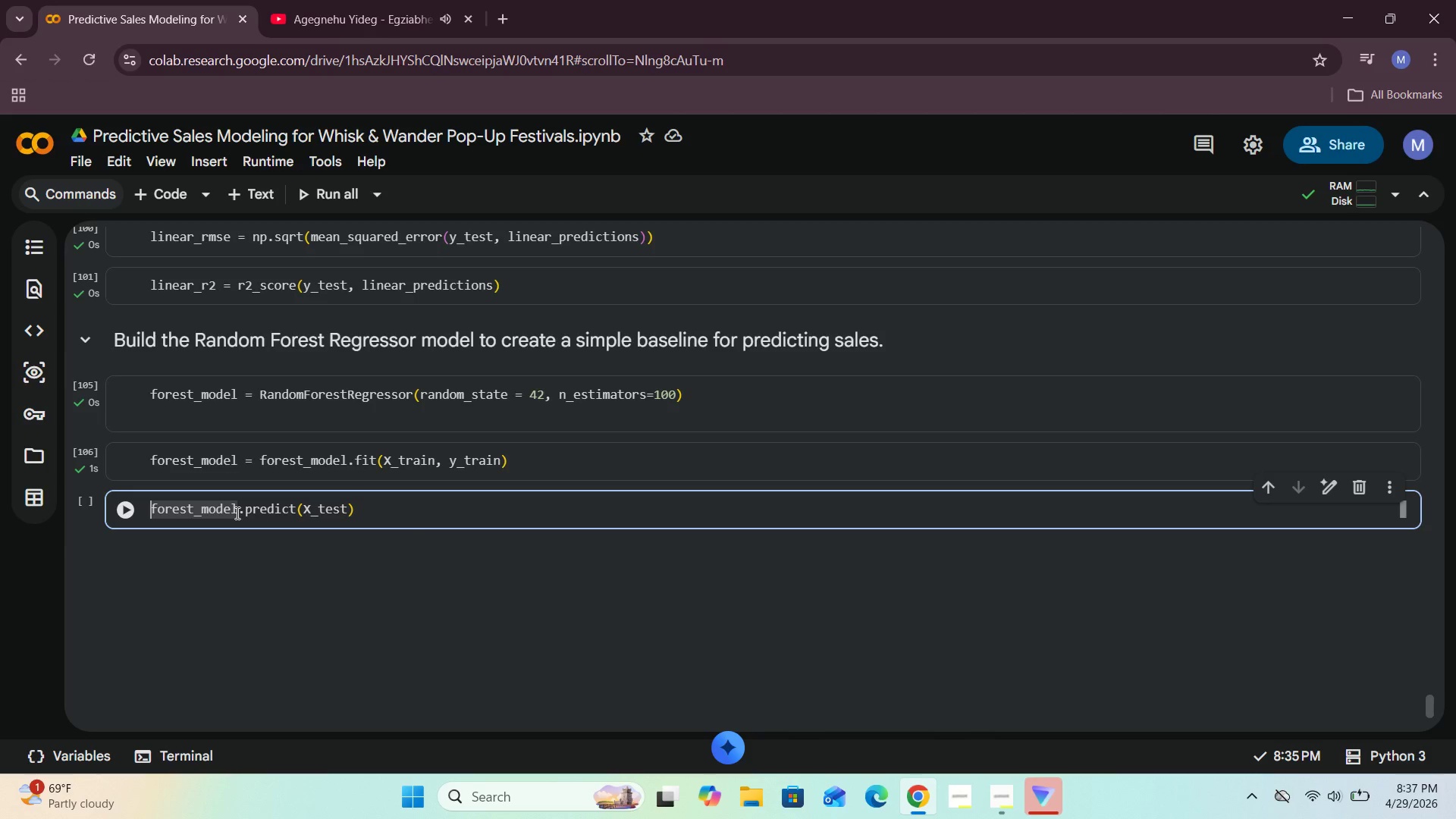 
type(froe)
key(Backspace)
key(Backspace)
key(Backspace)
type(orest_predictions = )
 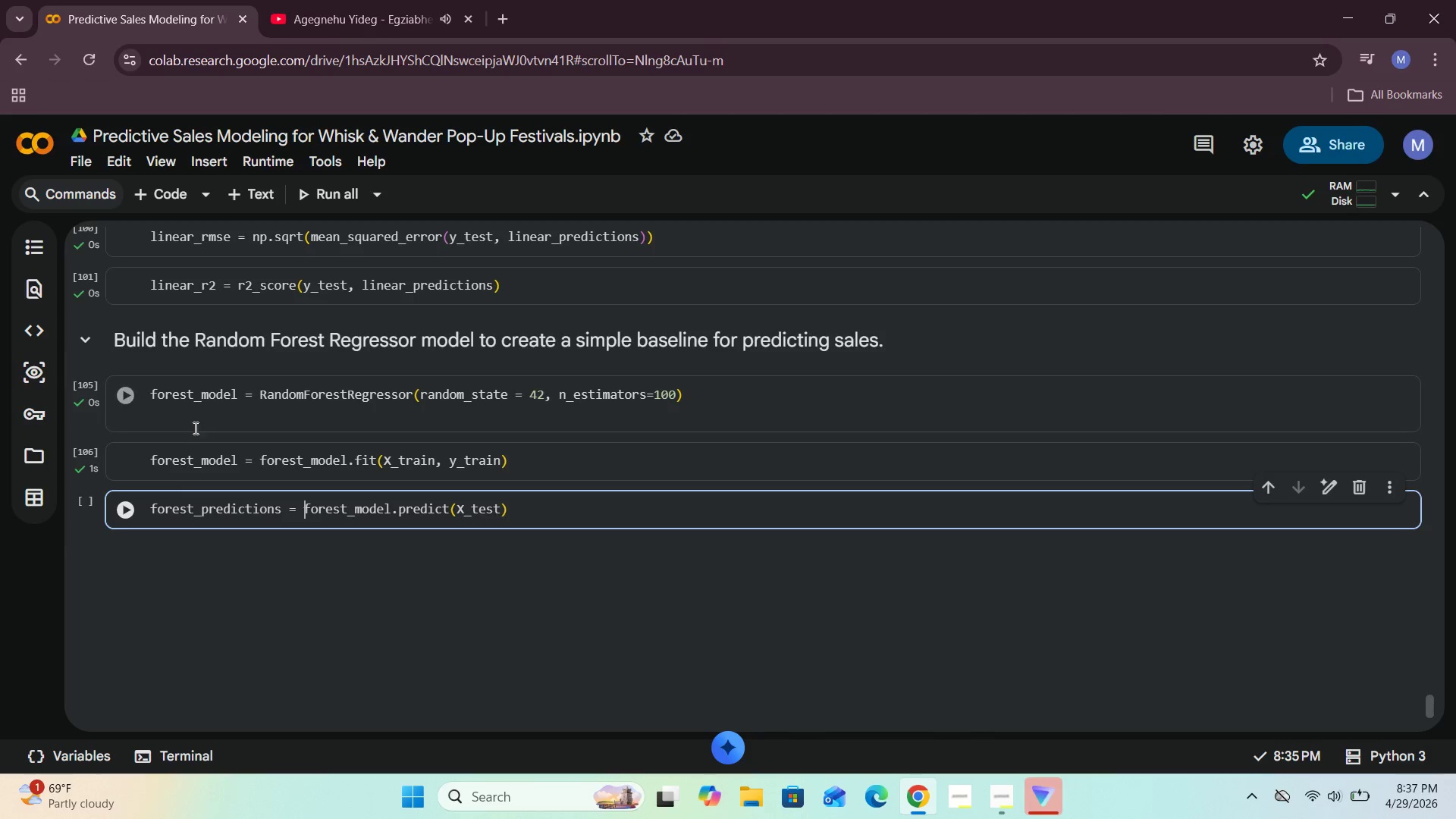 
left_click([131, 517])
 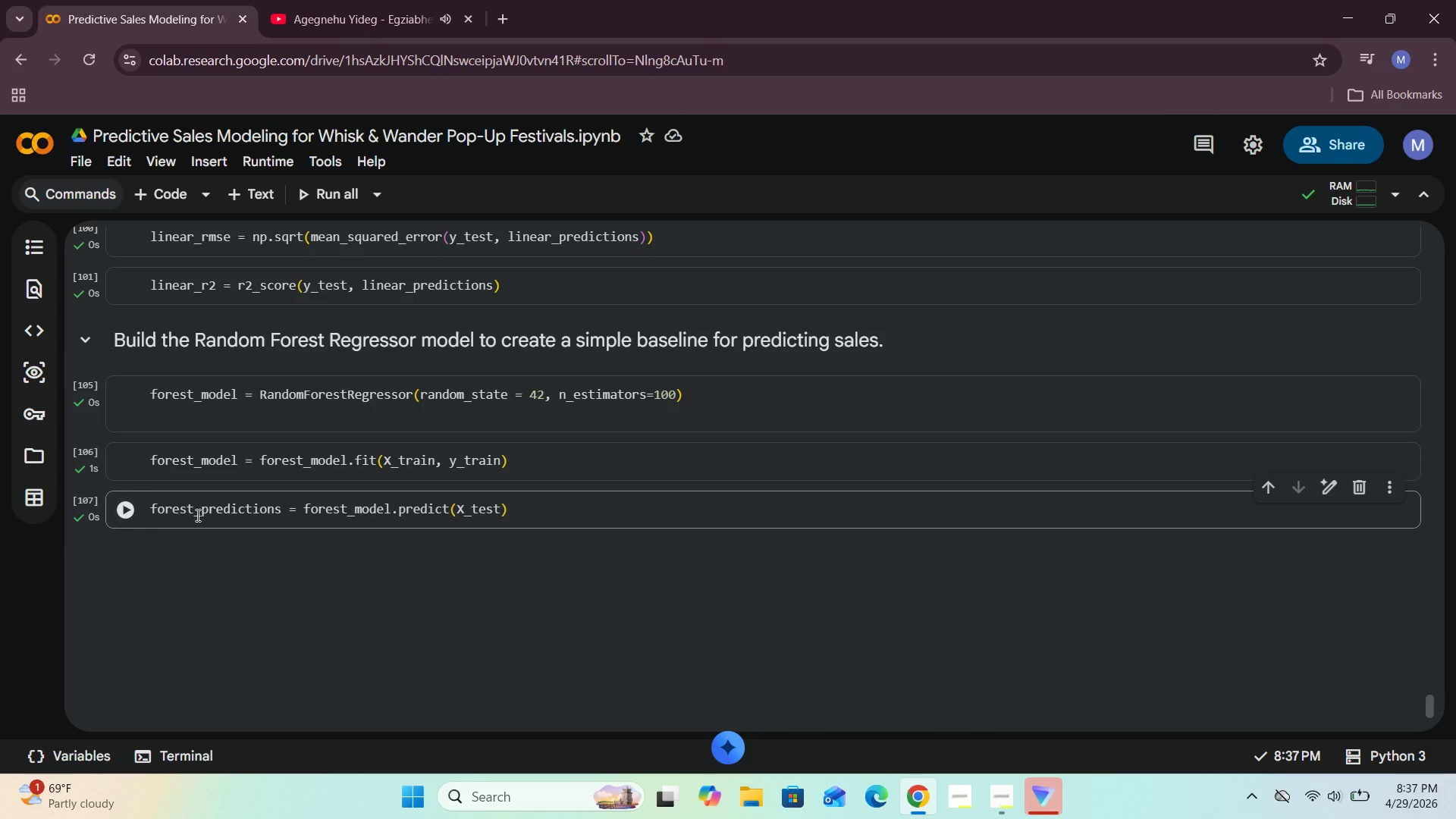 
scroll: coordinate [209, 536], scroll_direction: down, amount: 2.0
 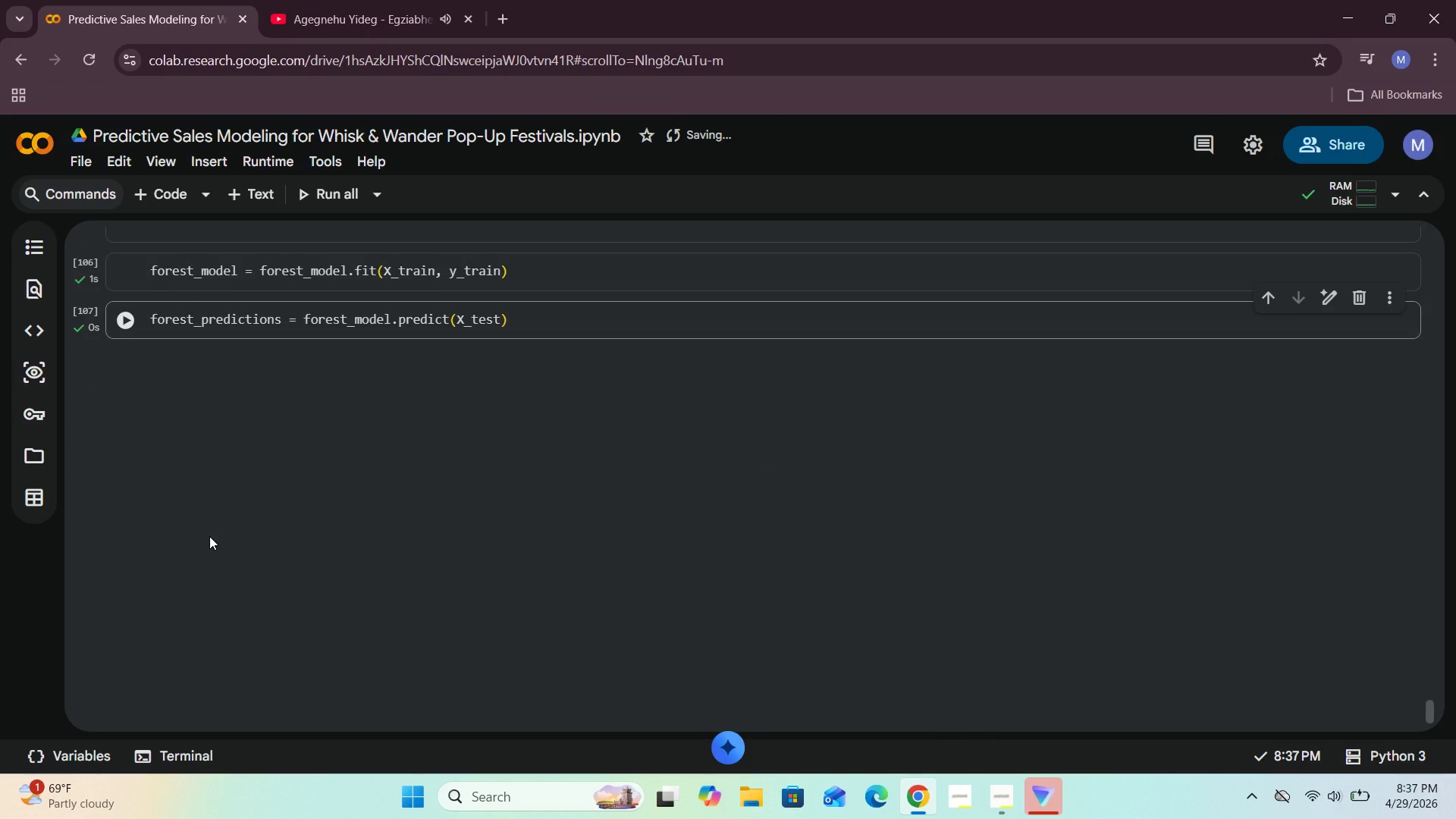 
scroll: coordinate [209, 538], scroll_direction: up, amount: 2.0
 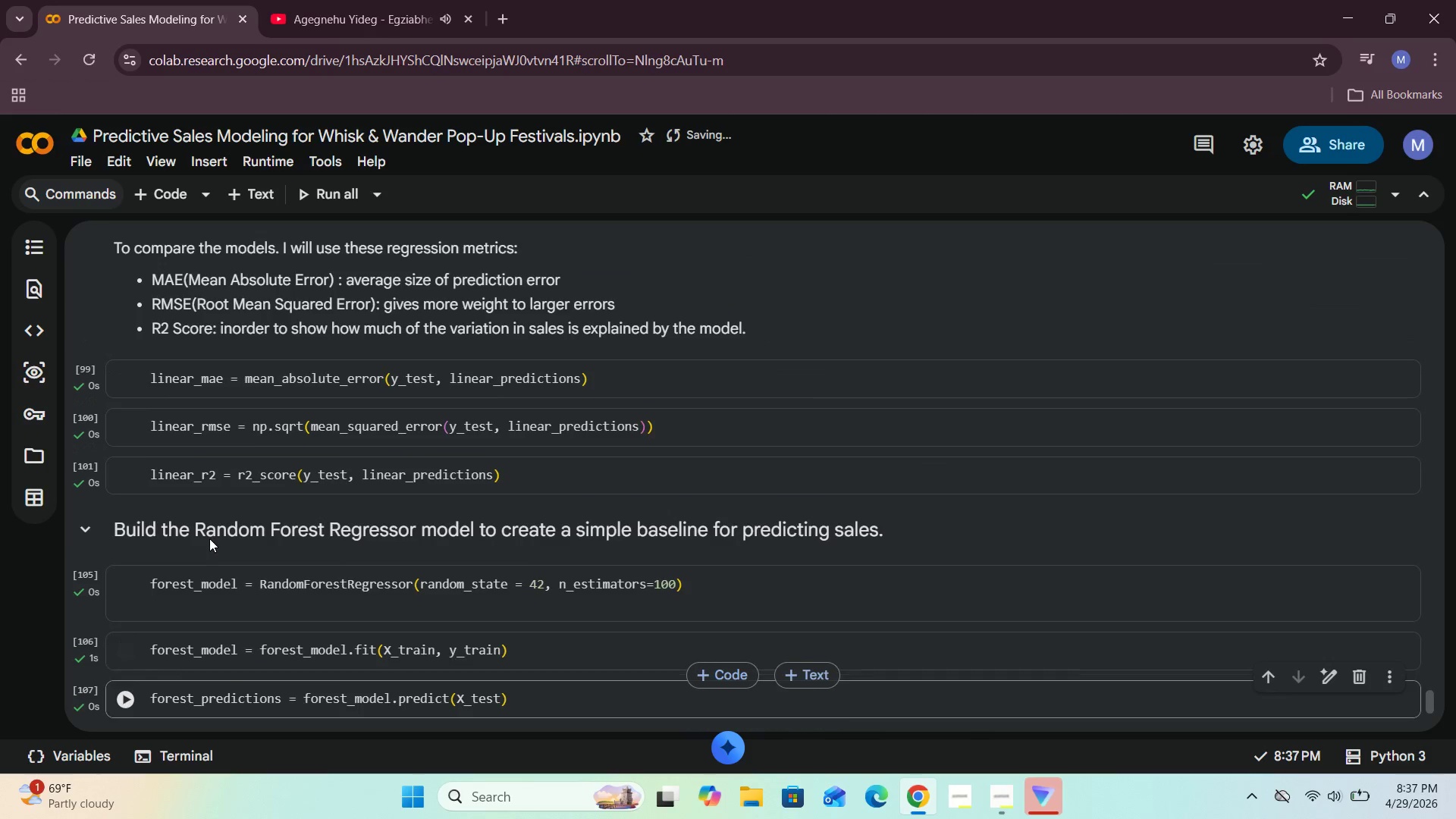 
scroll: coordinate [212, 549], scroll_direction: down, amount: 1.0
 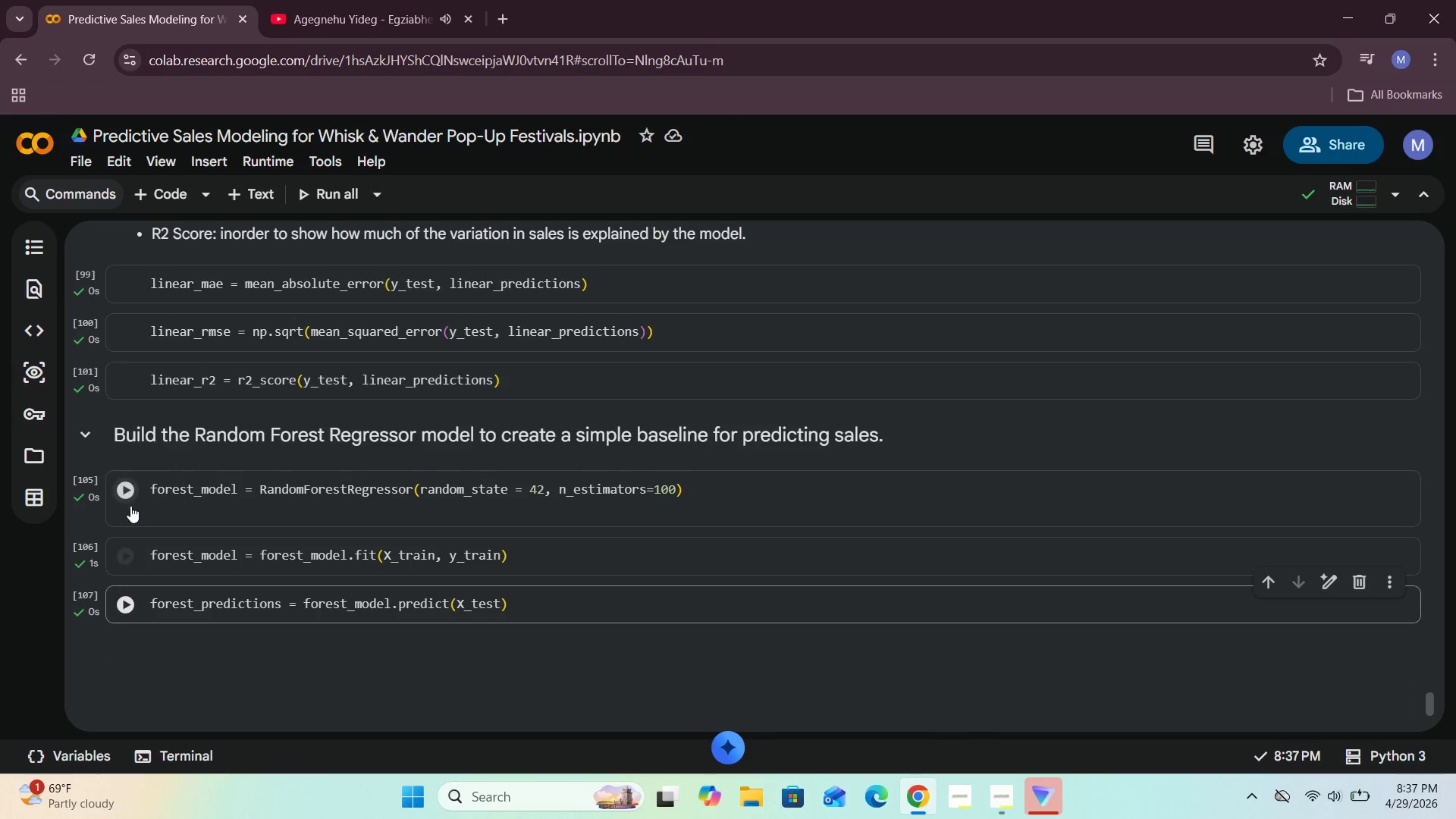 
left_click([123, 497])
 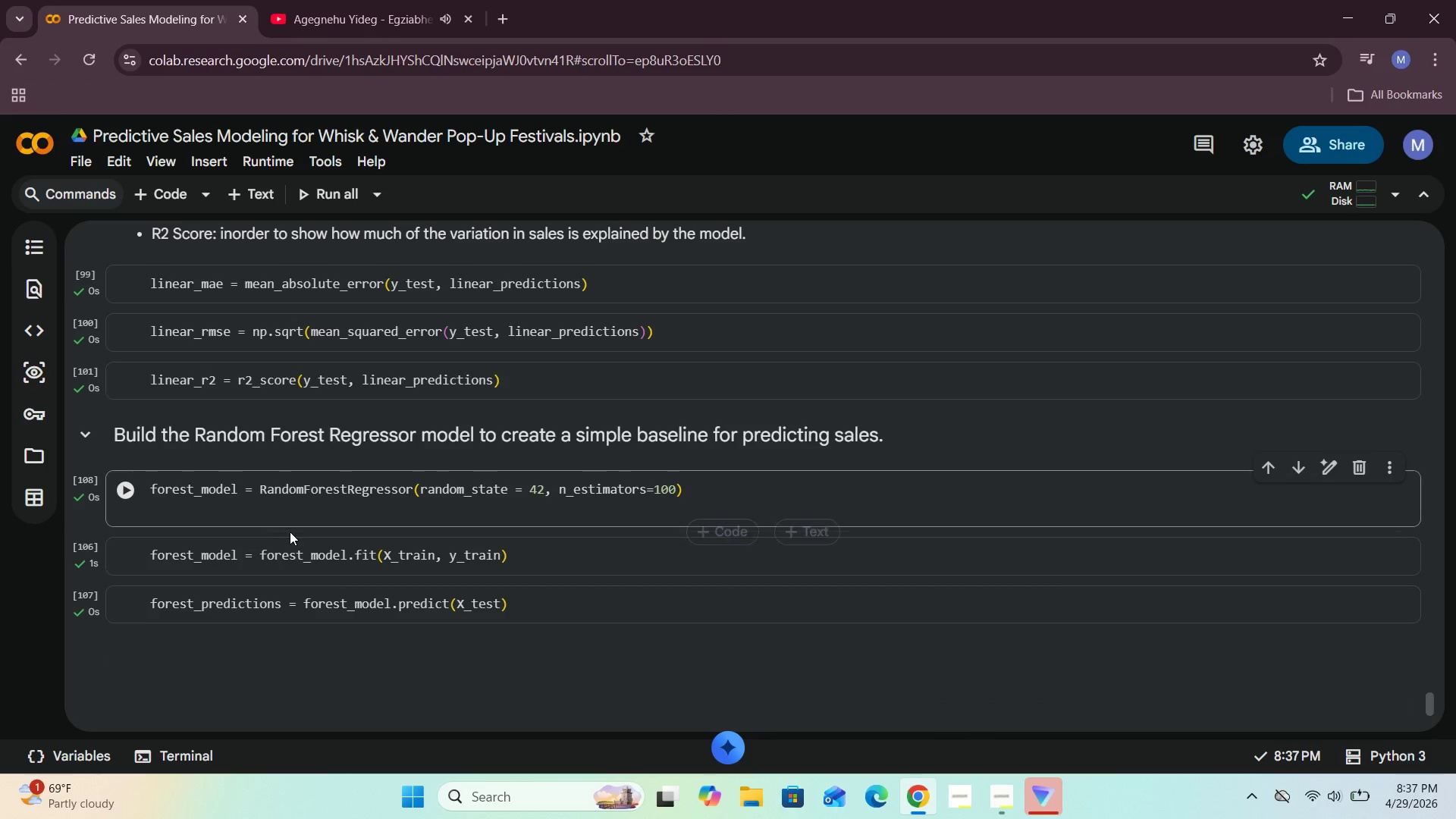 
scroll: coordinate [290, 532], scroll_direction: down, amount: 1.0
 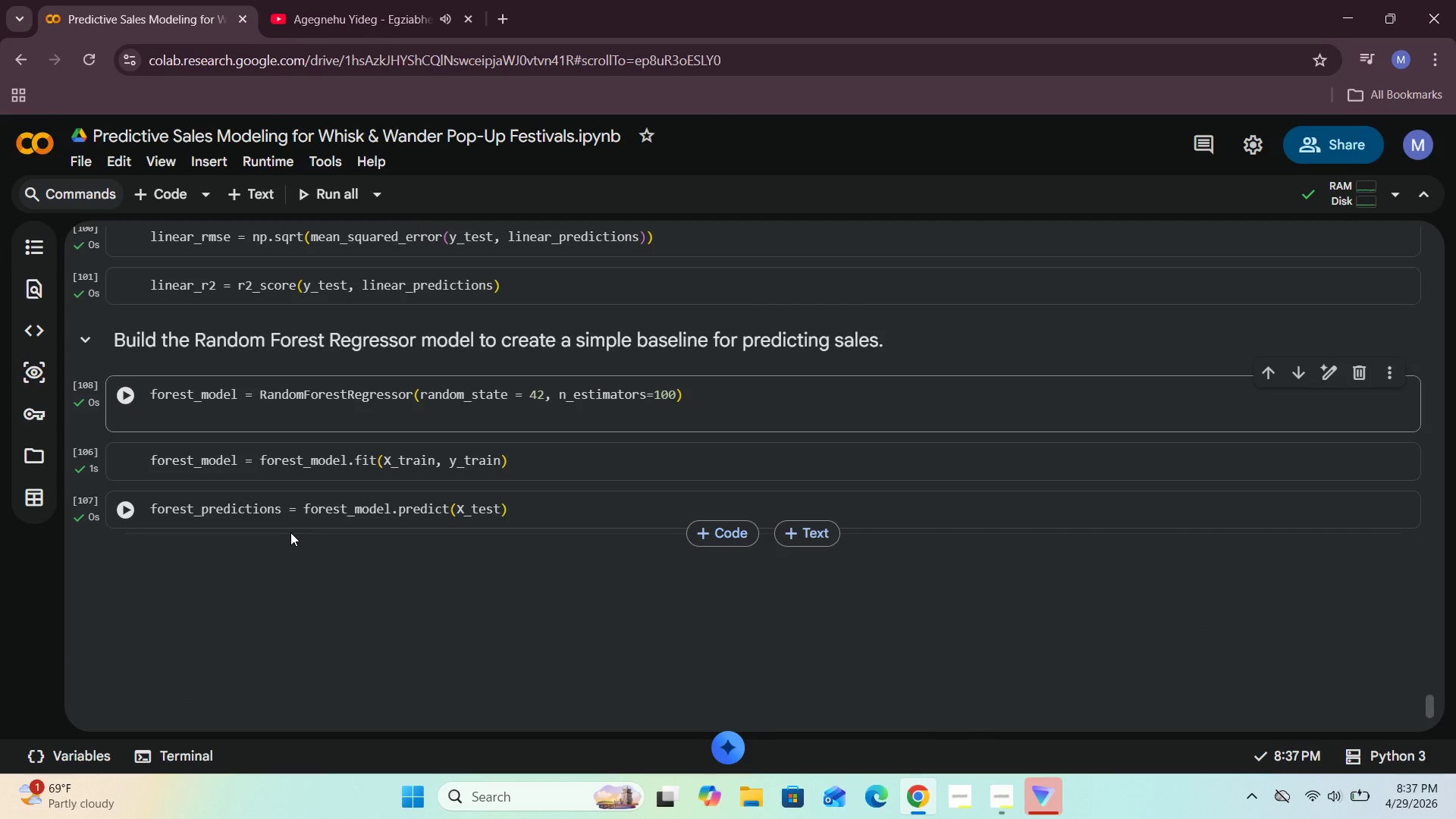 
scroll: coordinate [281, 541], scroll_direction: up, amount: 6.0
 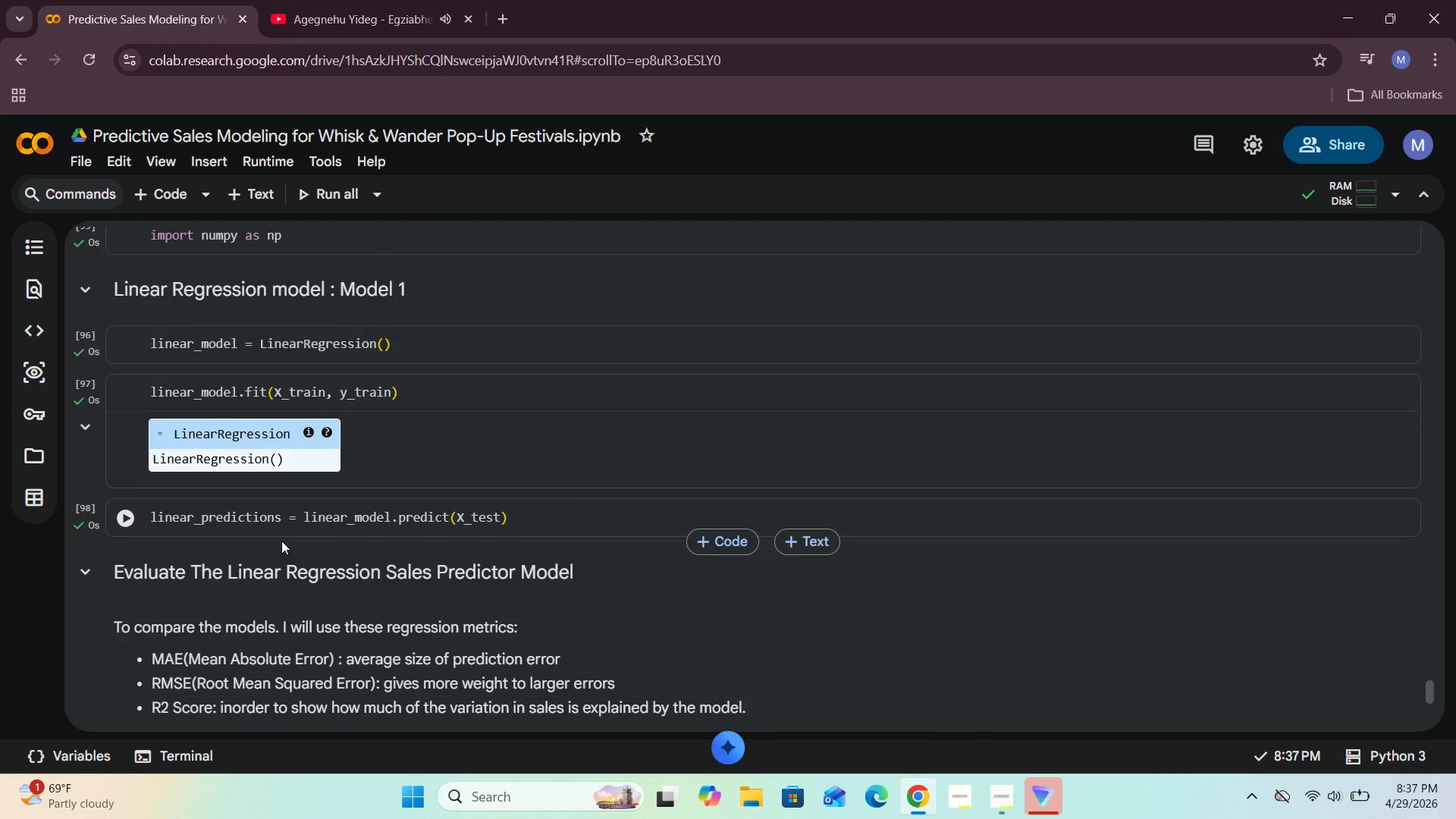 
scroll: coordinate [281, 541], scroll_direction: down, amount: 5.0
 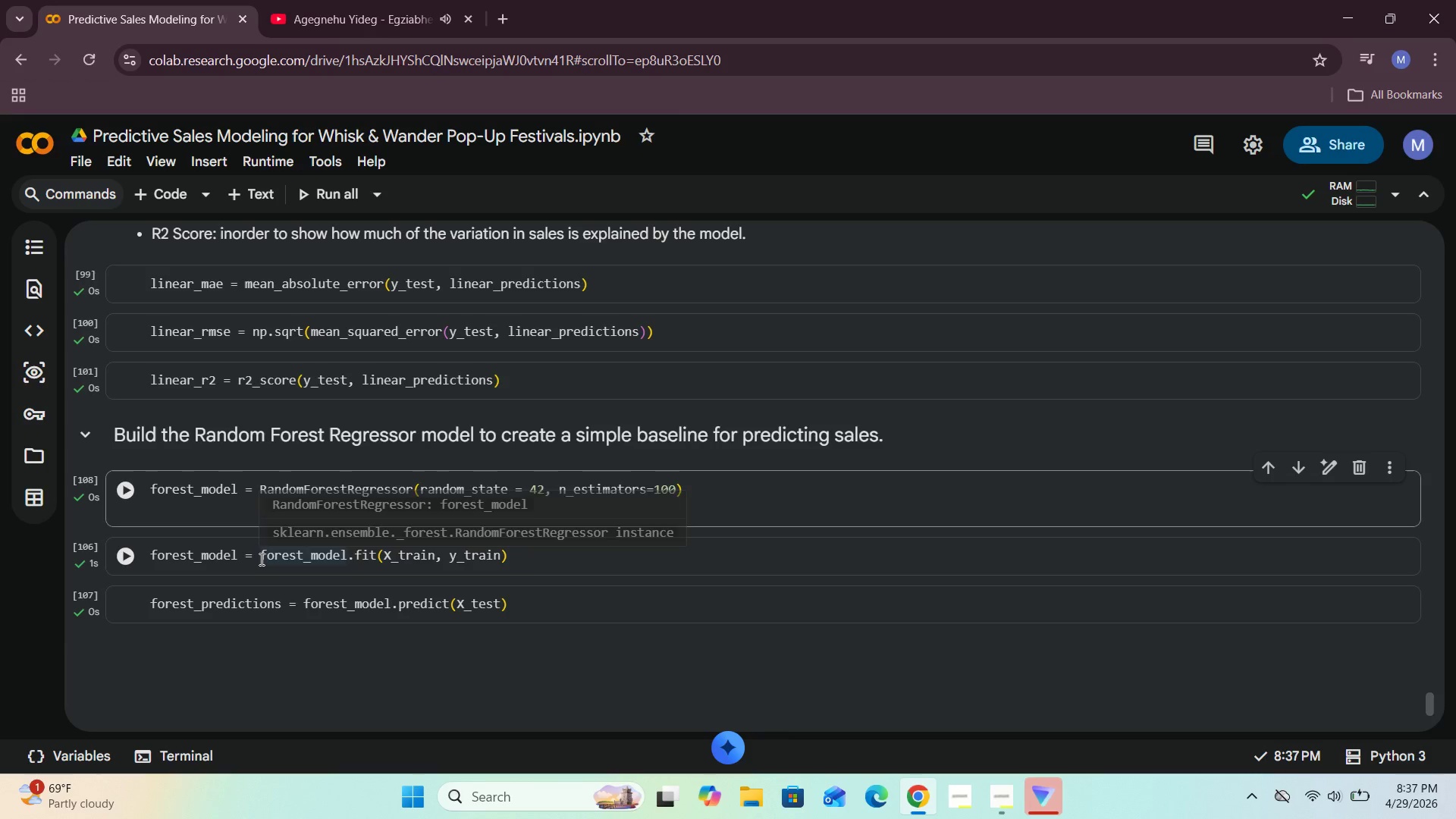 
left_click_drag(start_coordinate=[260, 554], to_coordinate=[149, 560])
 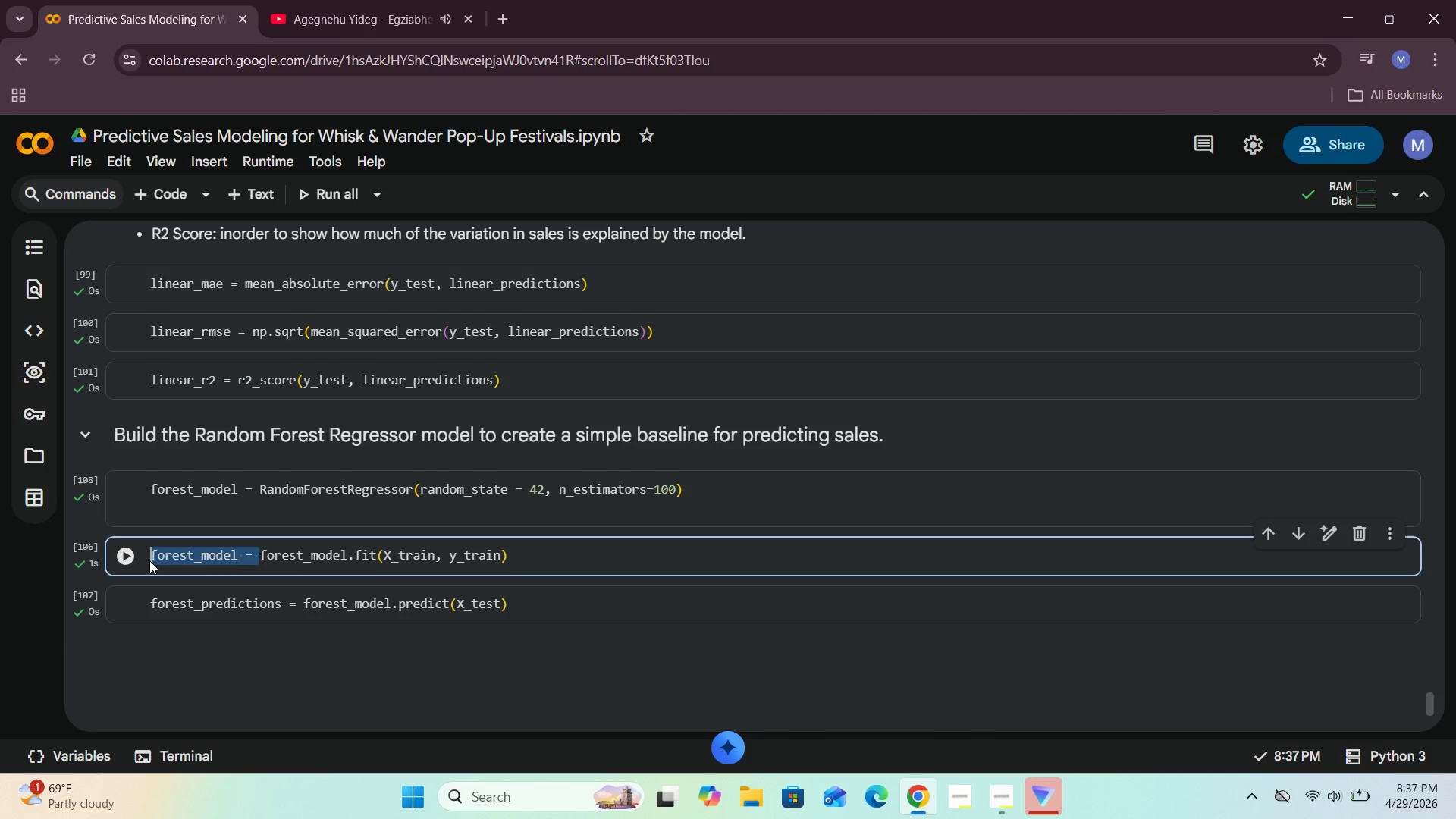 
key(Backspace)
 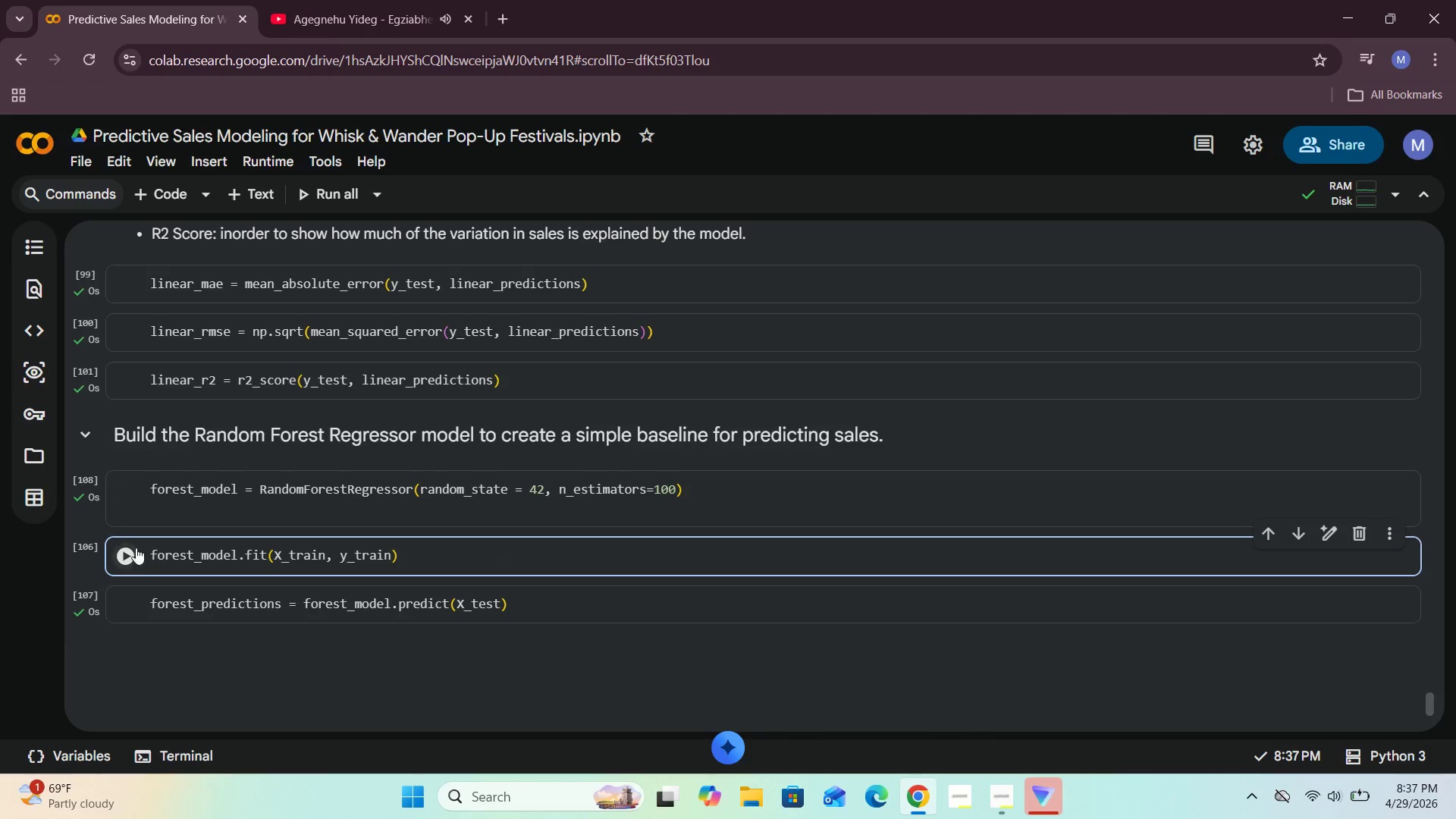 
left_click([126, 548])
 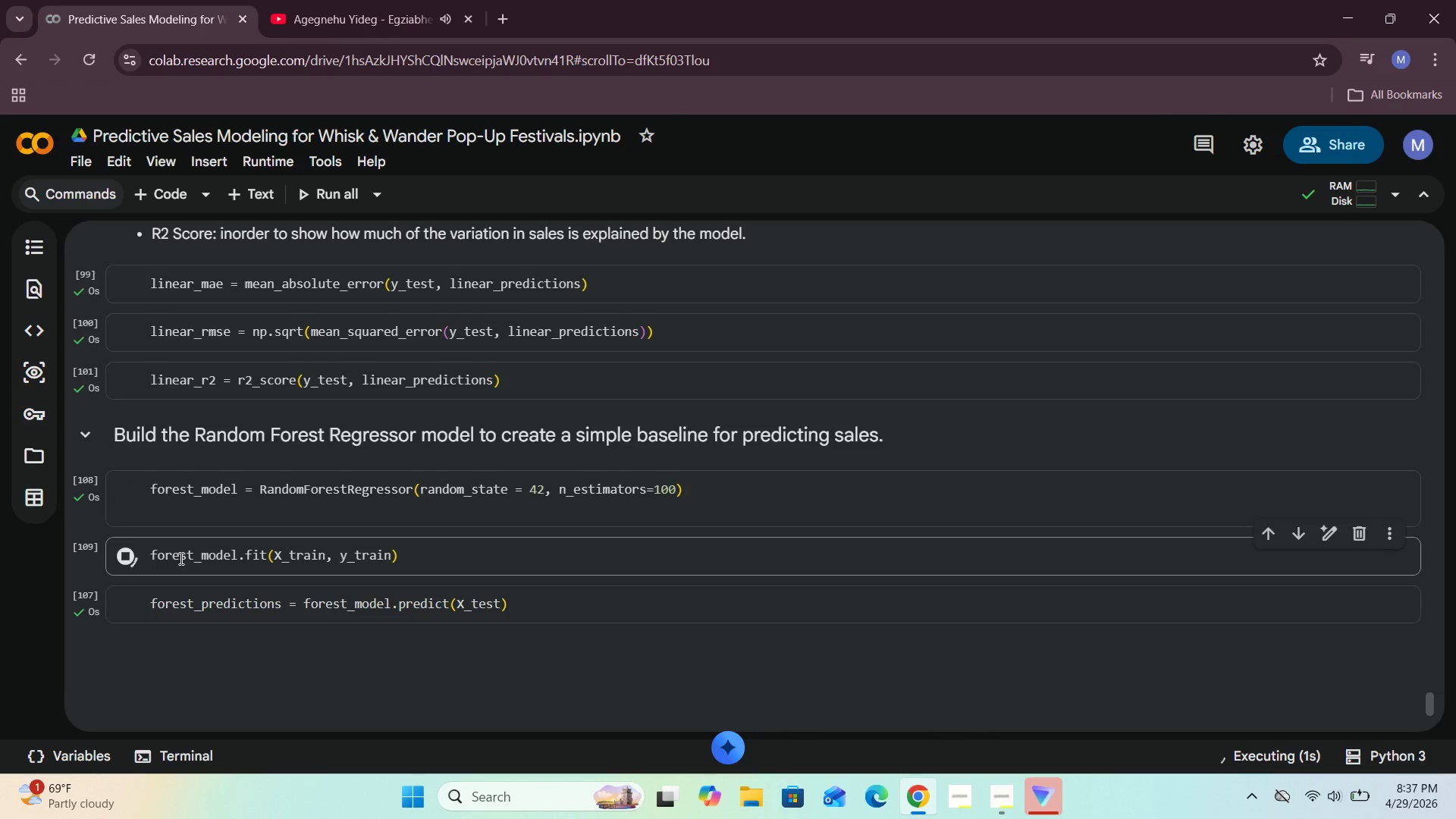 
scroll: coordinate [169, 573], scroll_direction: down, amount: 4.0
 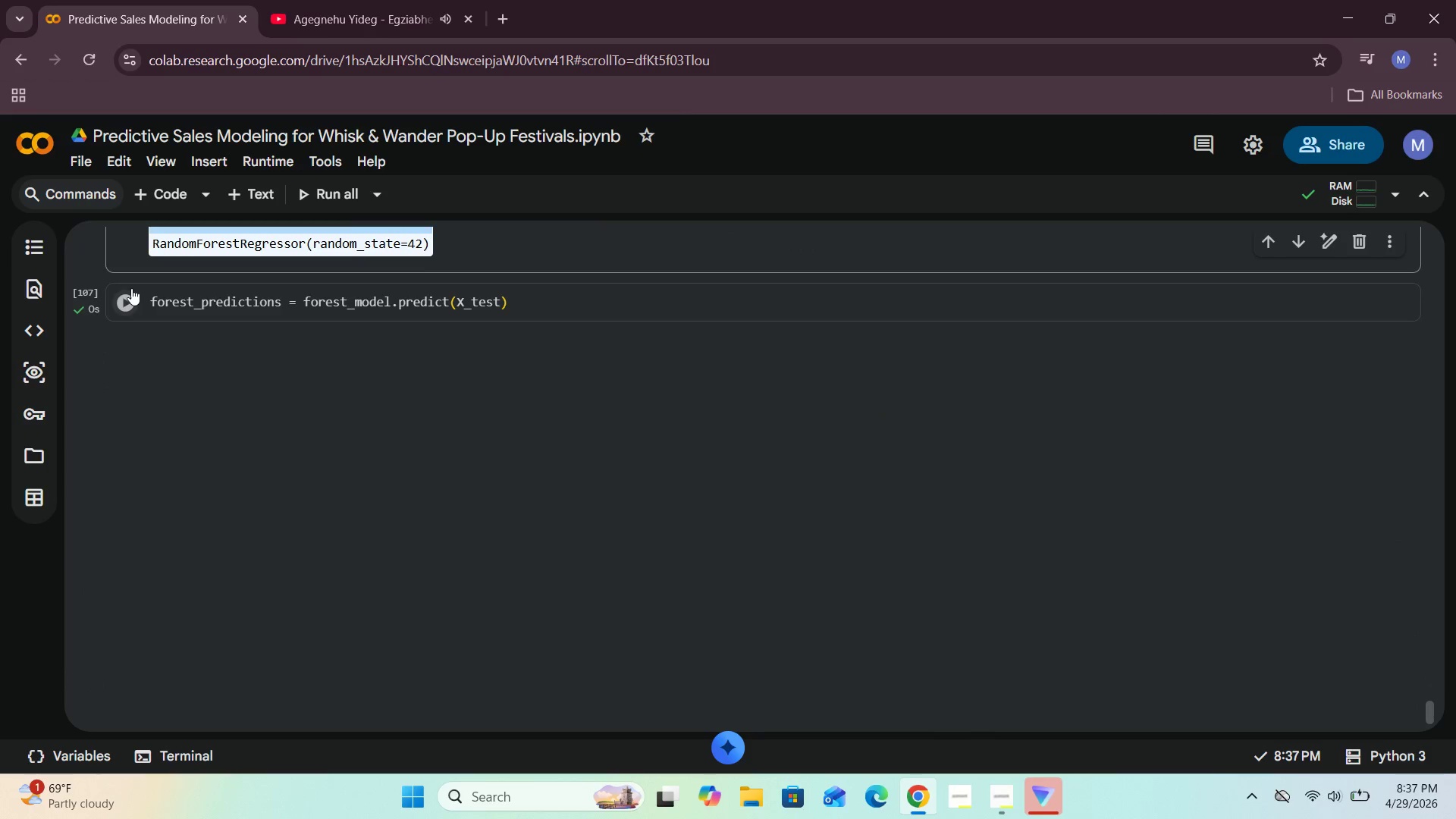 
left_click([129, 293])
 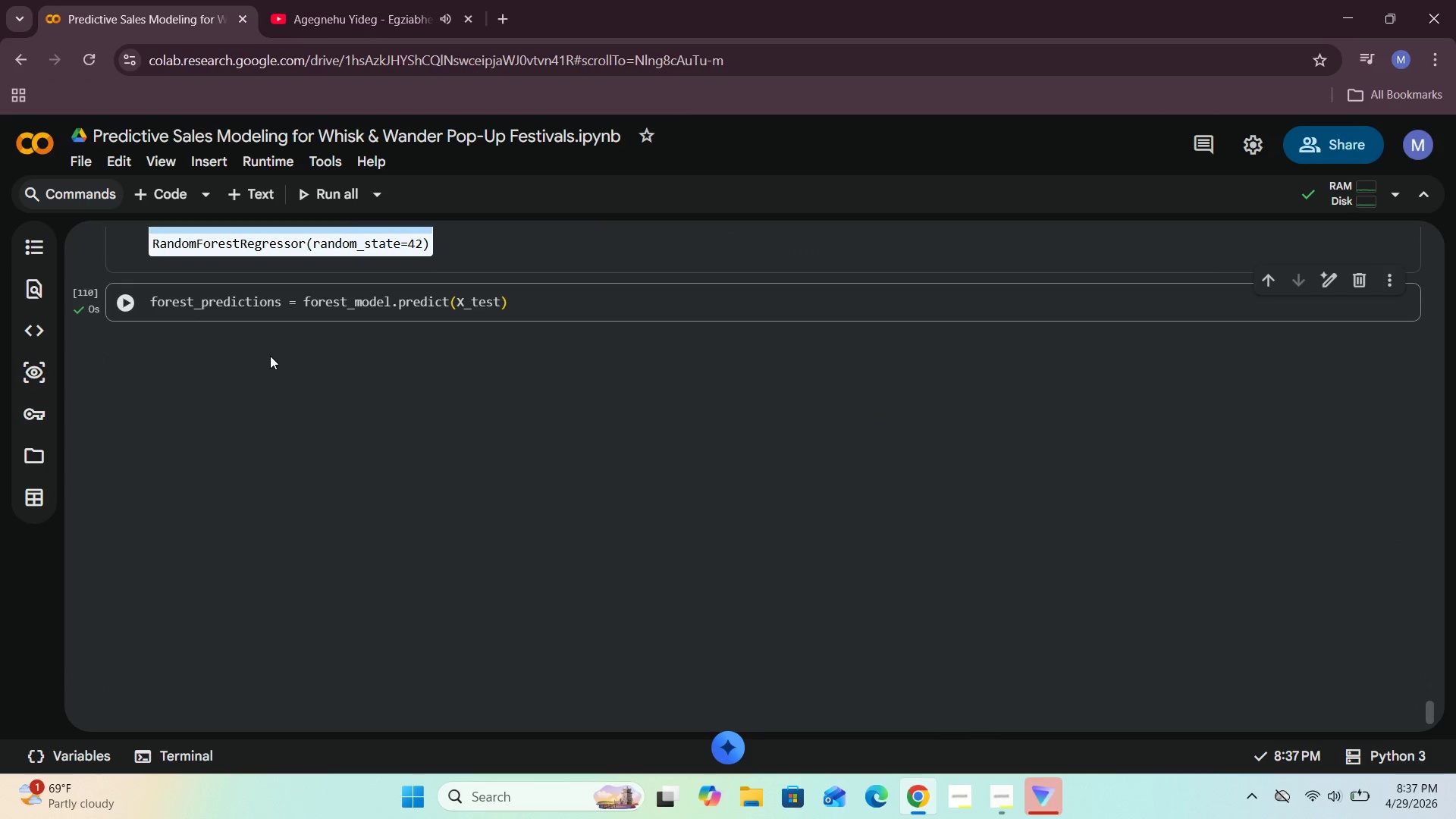 
scroll: coordinate [274, 368], scroll_direction: down, amount: 1.0
 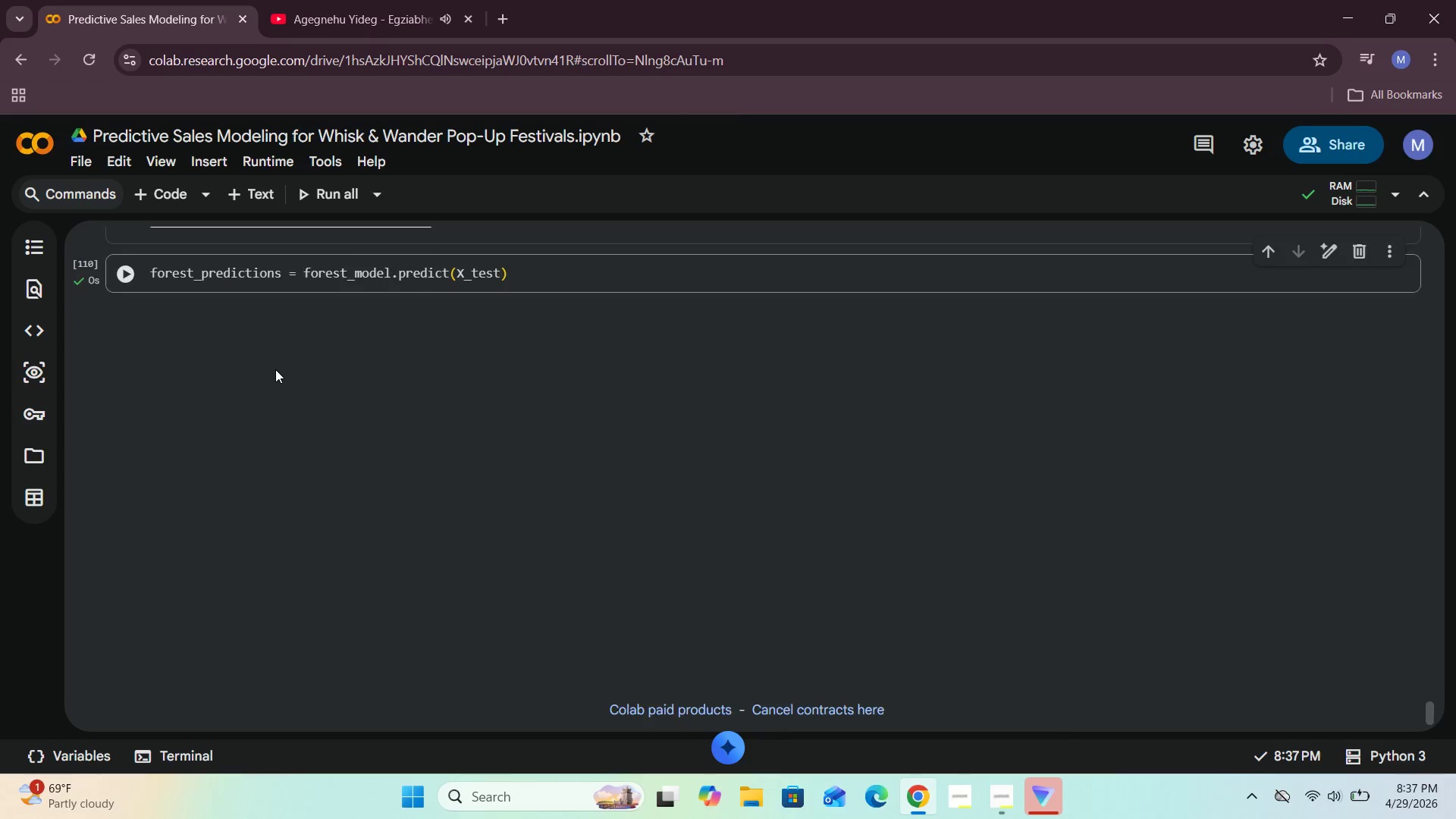 
scroll: coordinate [275, 369], scroll_direction: up, amount: 2.0
 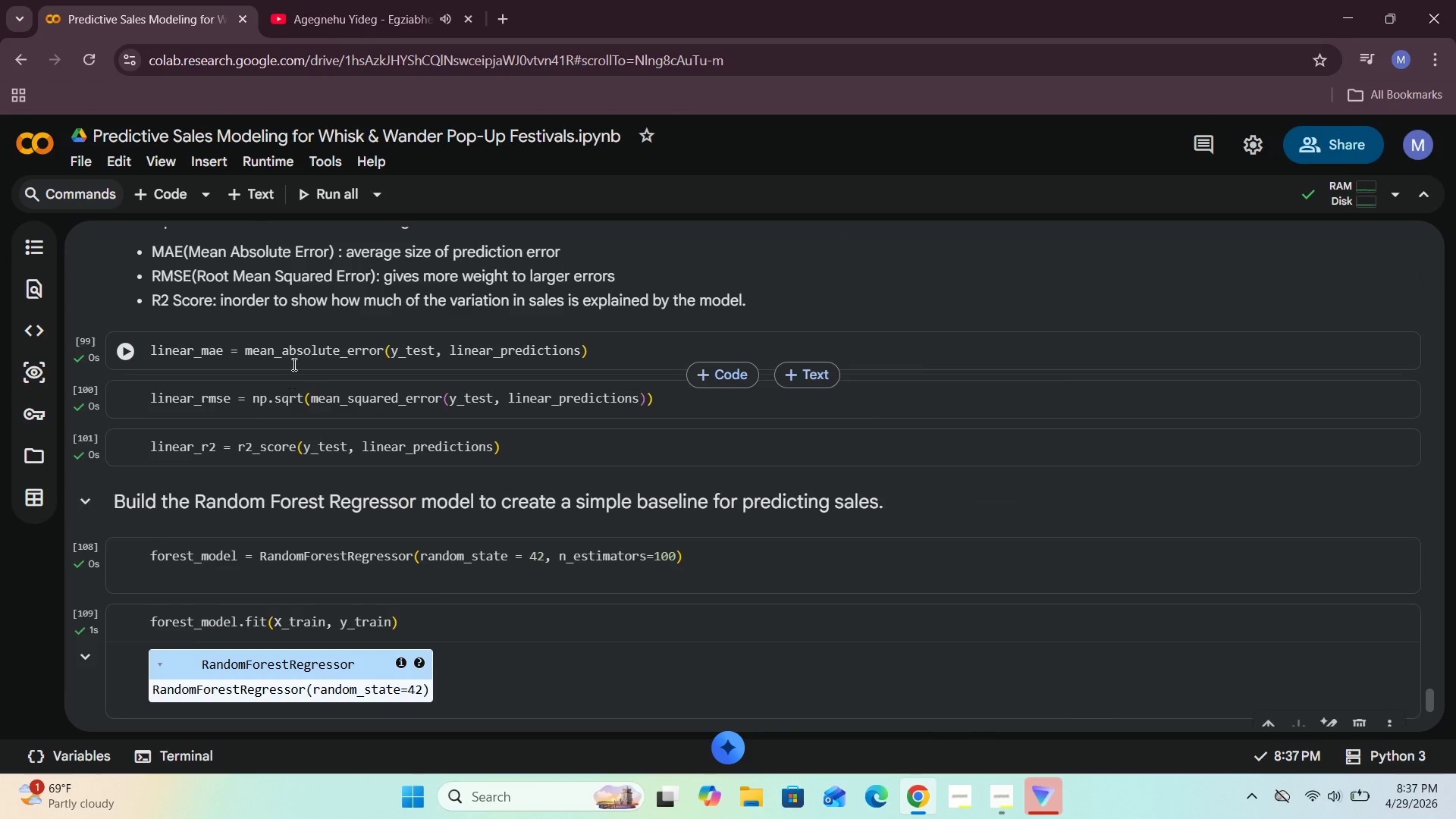 
left_click([249, 157])
 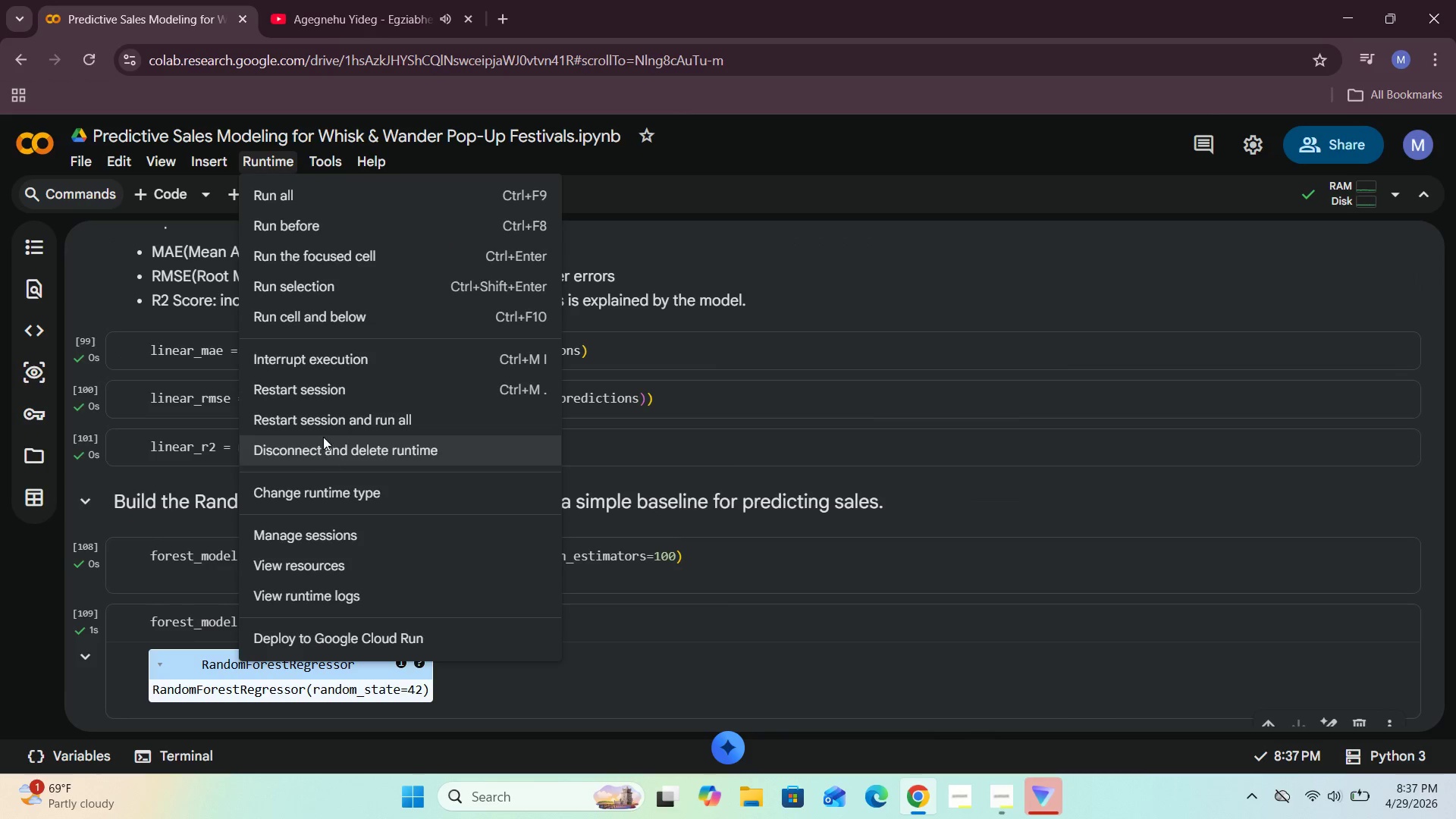 
left_click([328, 391])
 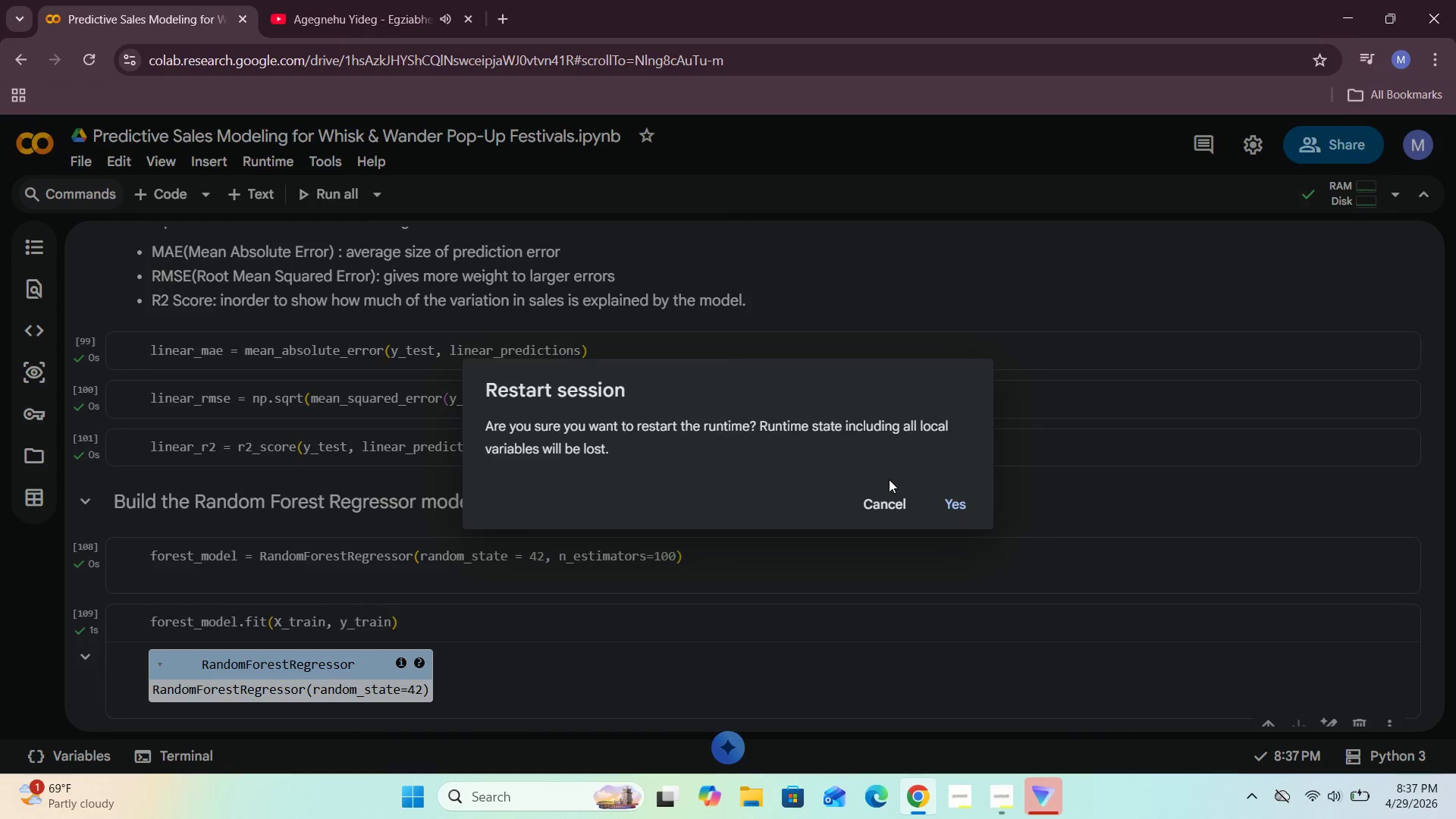 
left_click([984, 495])
 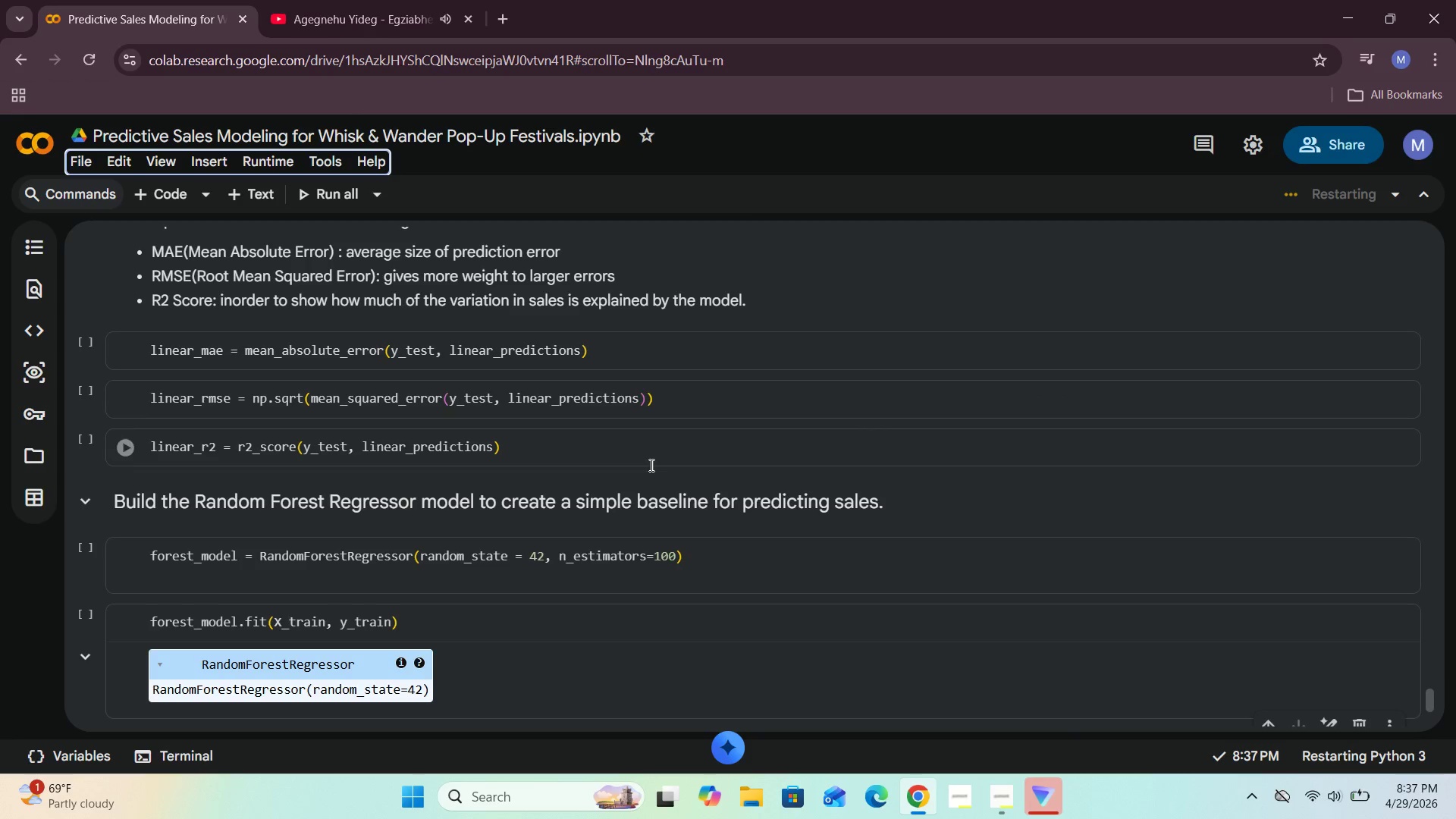 
scroll: coordinate [640, 518], scroll_direction: up, amount: 33.0
 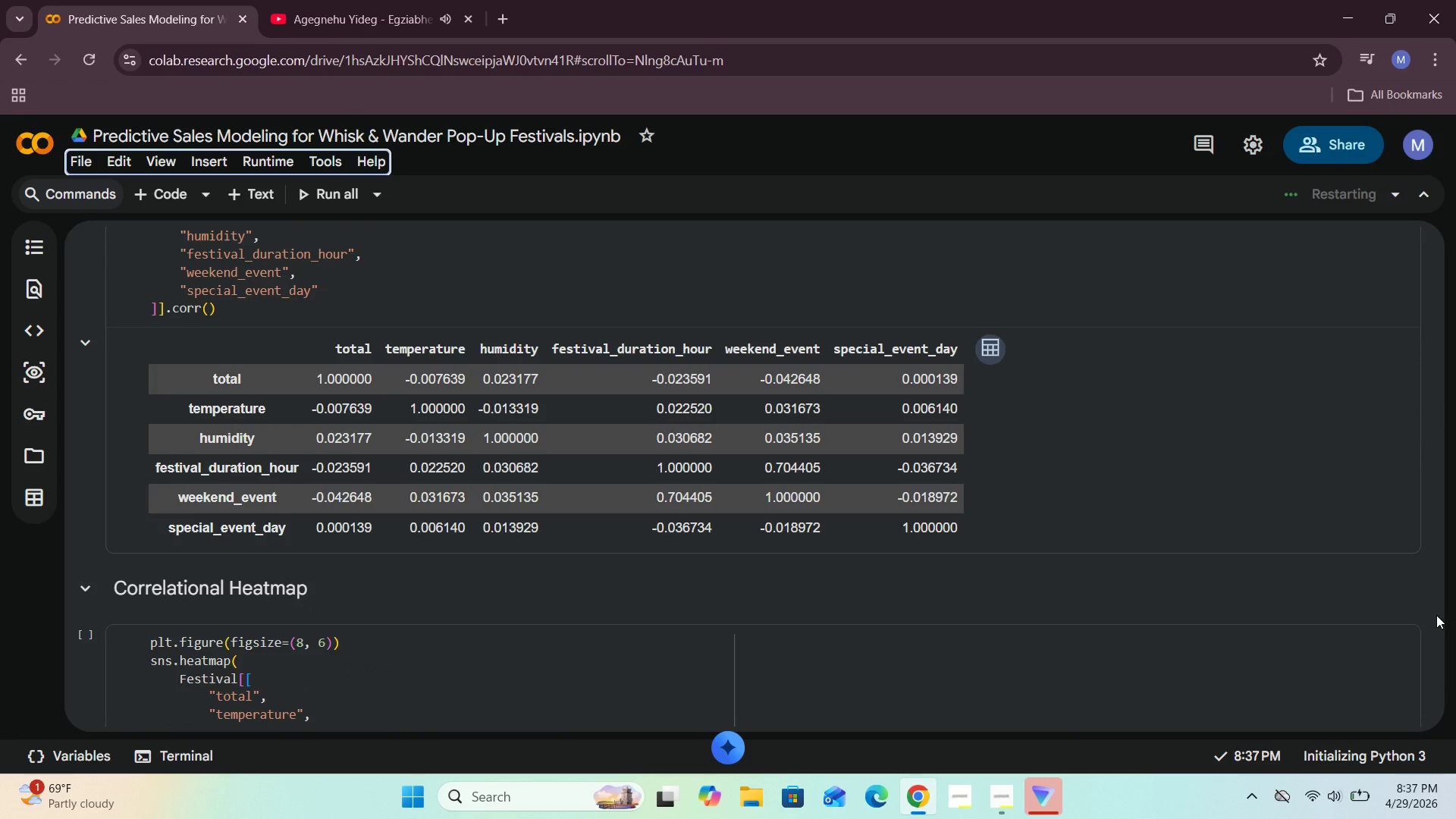 
left_click_drag(start_coordinate=[1430, 618], to_coordinate=[1442, 215])
 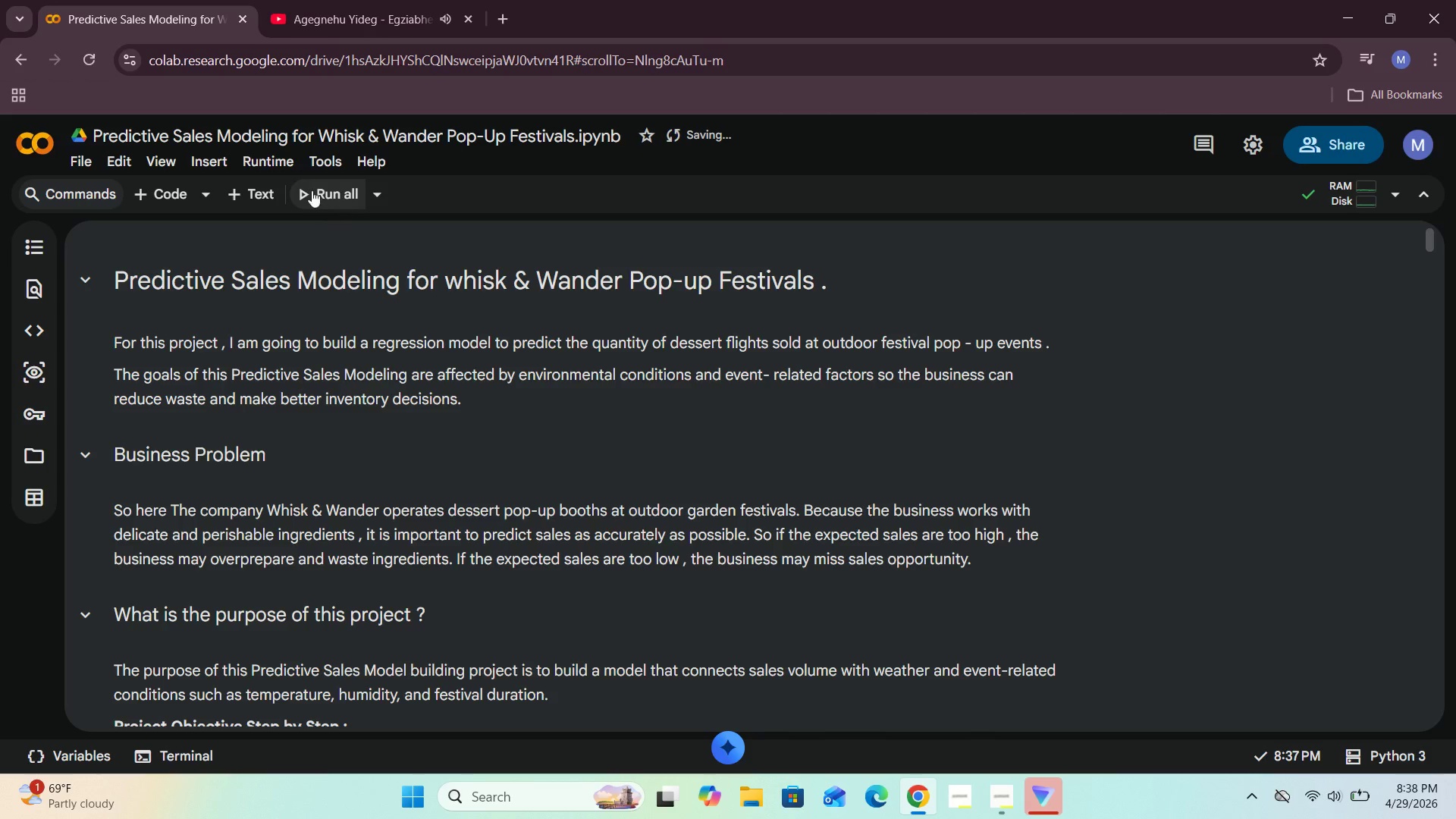 
left_click([270, 162])
 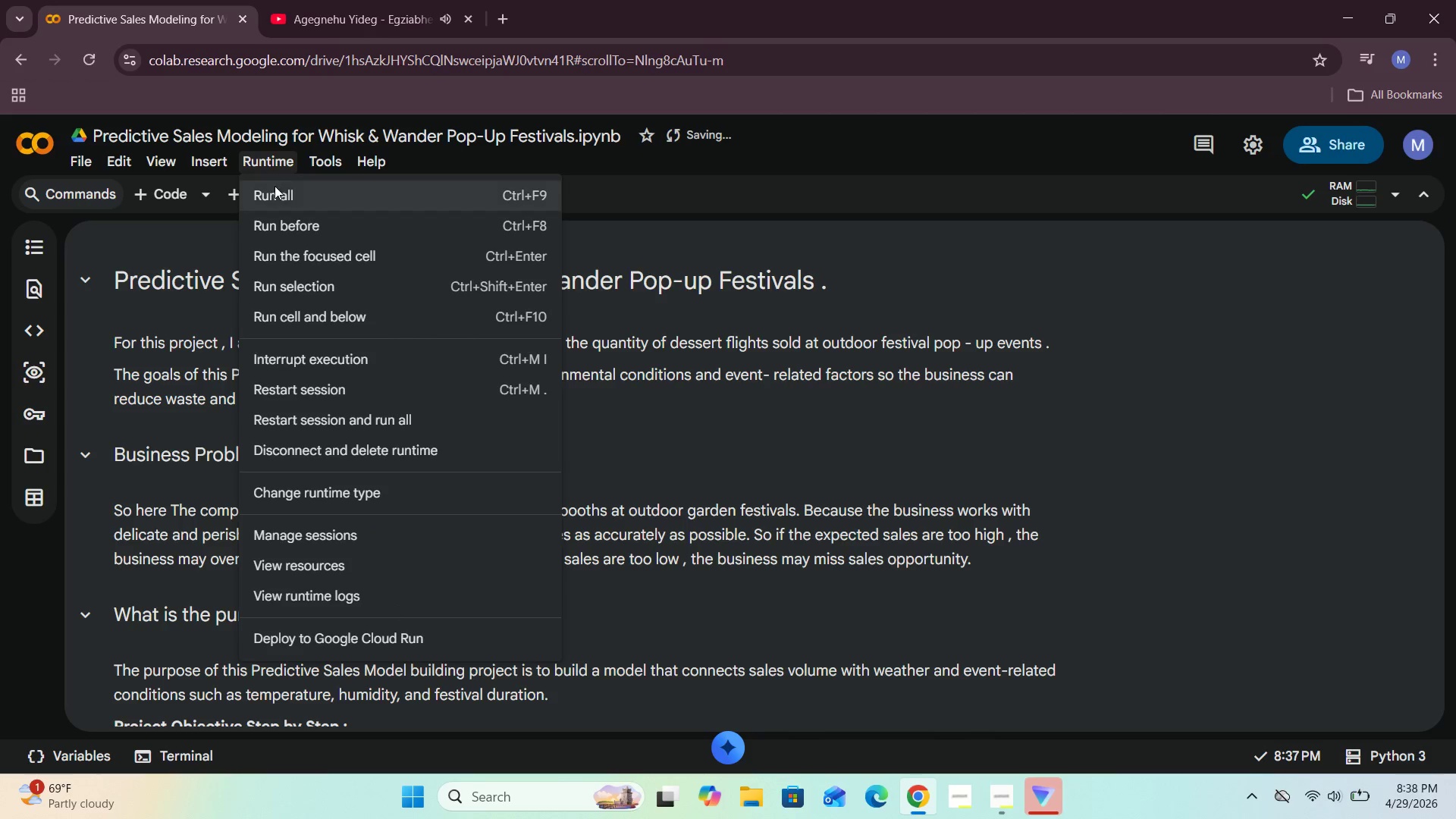 
left_click([275, 188])
 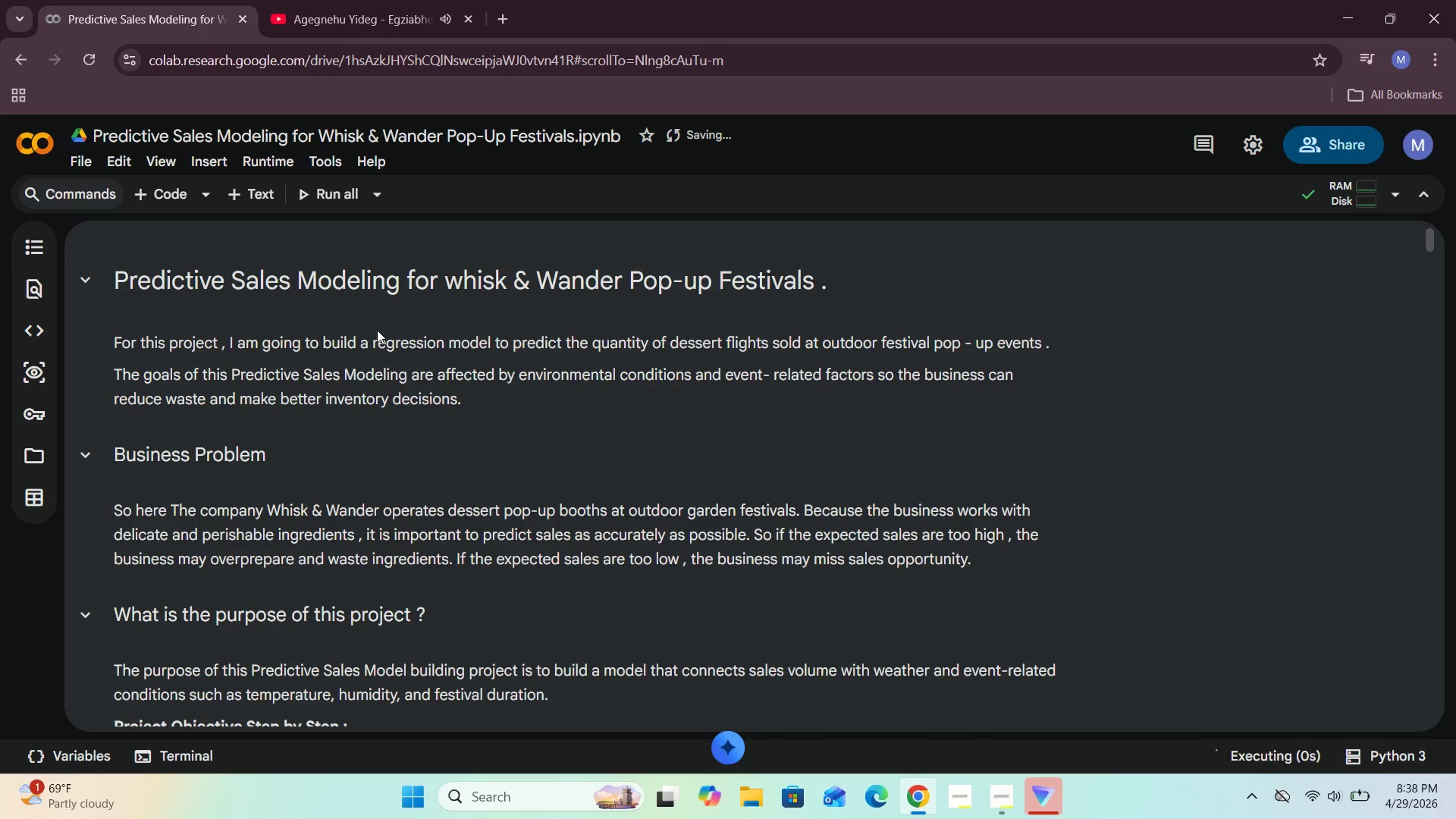 
scroll: coordinate [368, 350], scroll_direction: down, amount: 10.0
 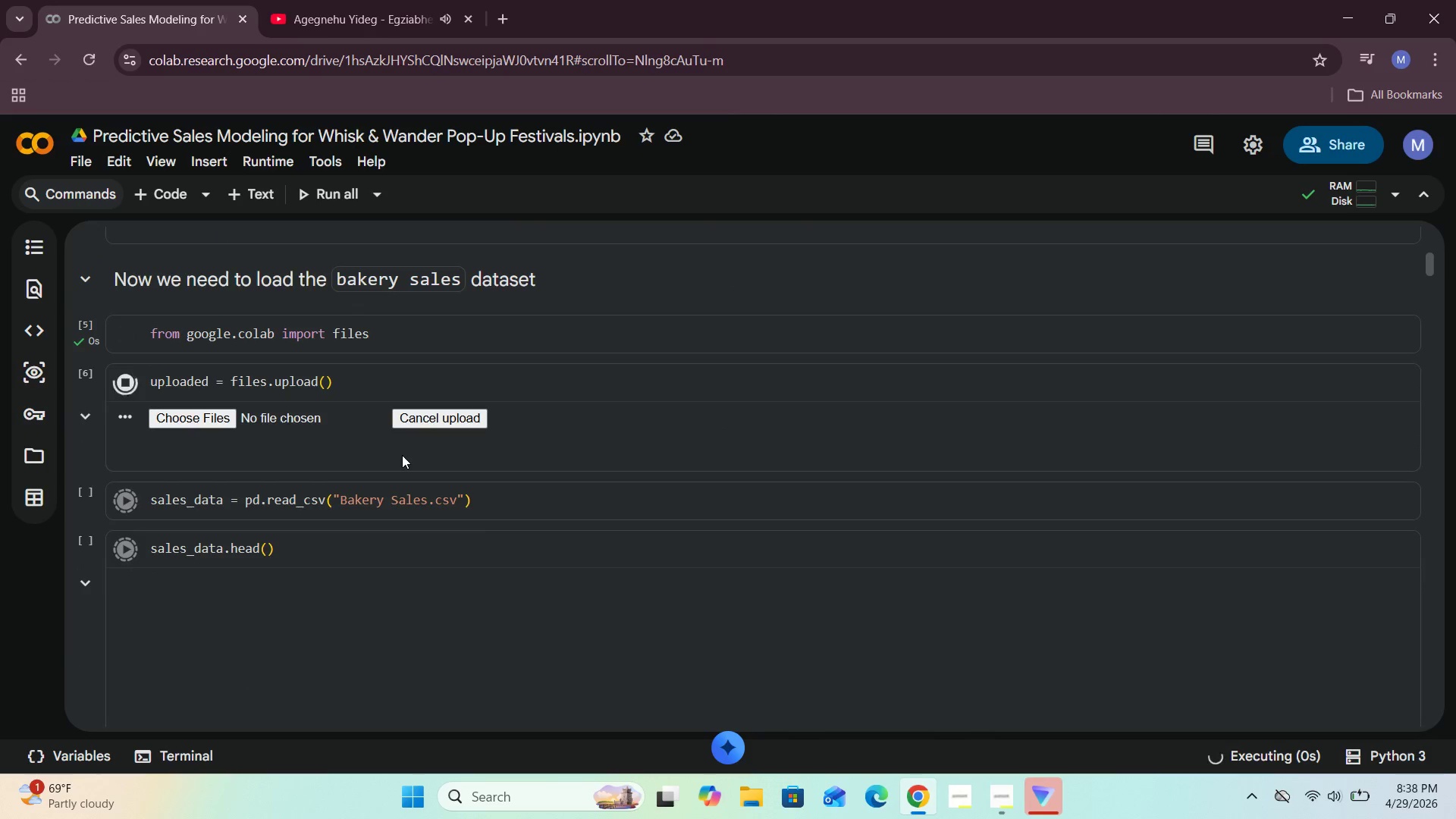 
left_click([200, 420])
 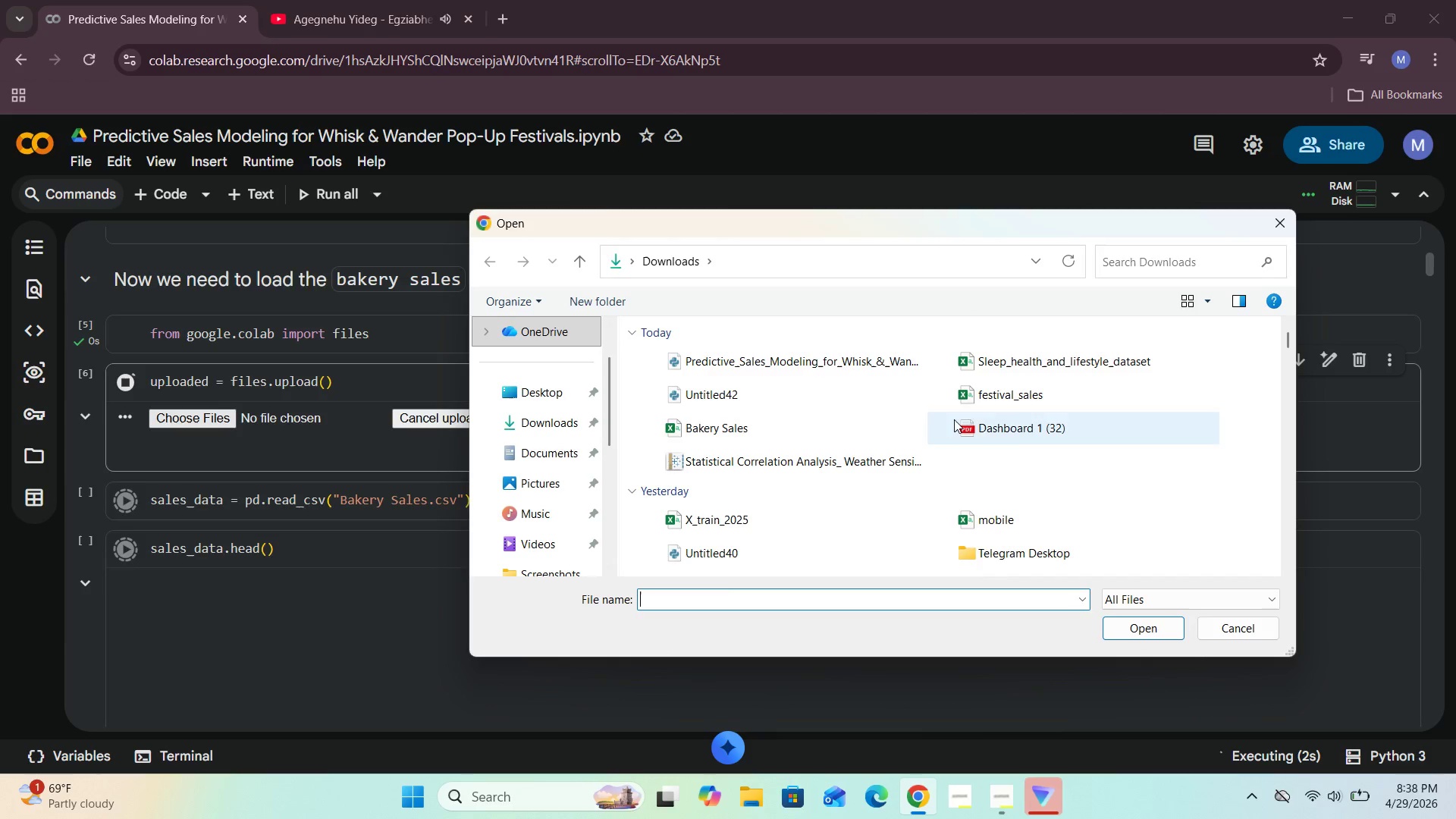 
left_click([736, 426])
 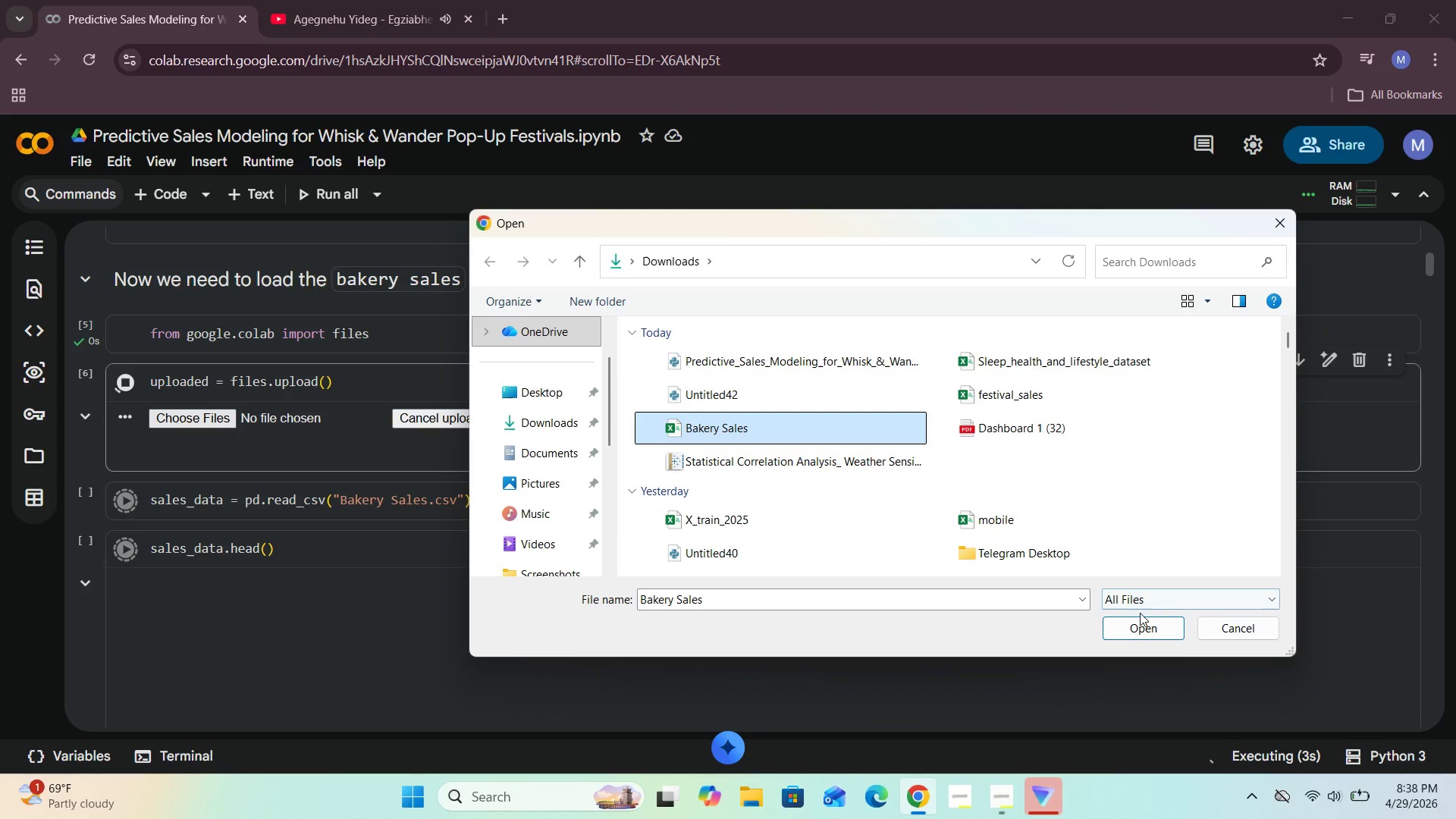 
left_click([1141, 626])
 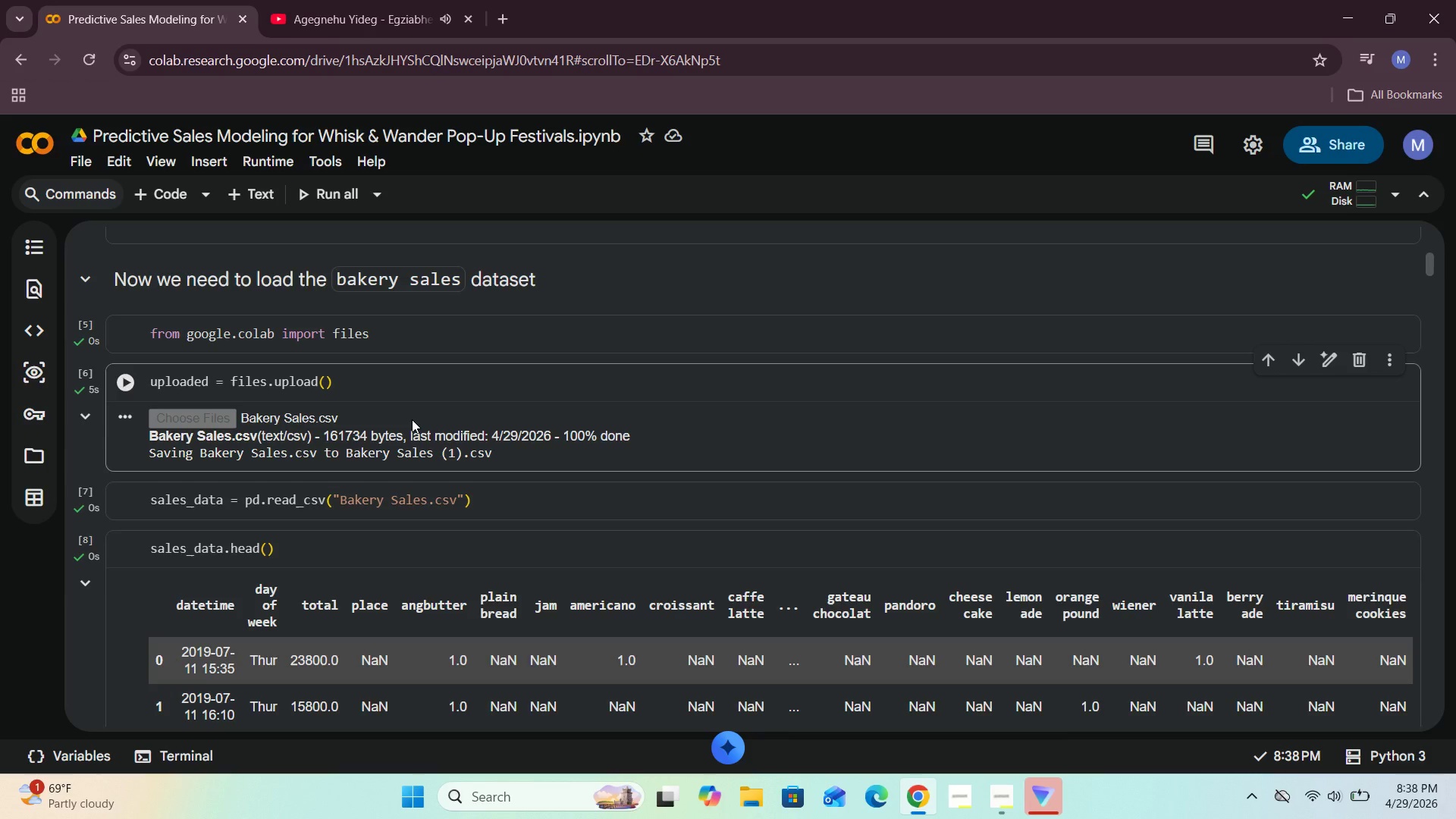 
wait(23.16)
 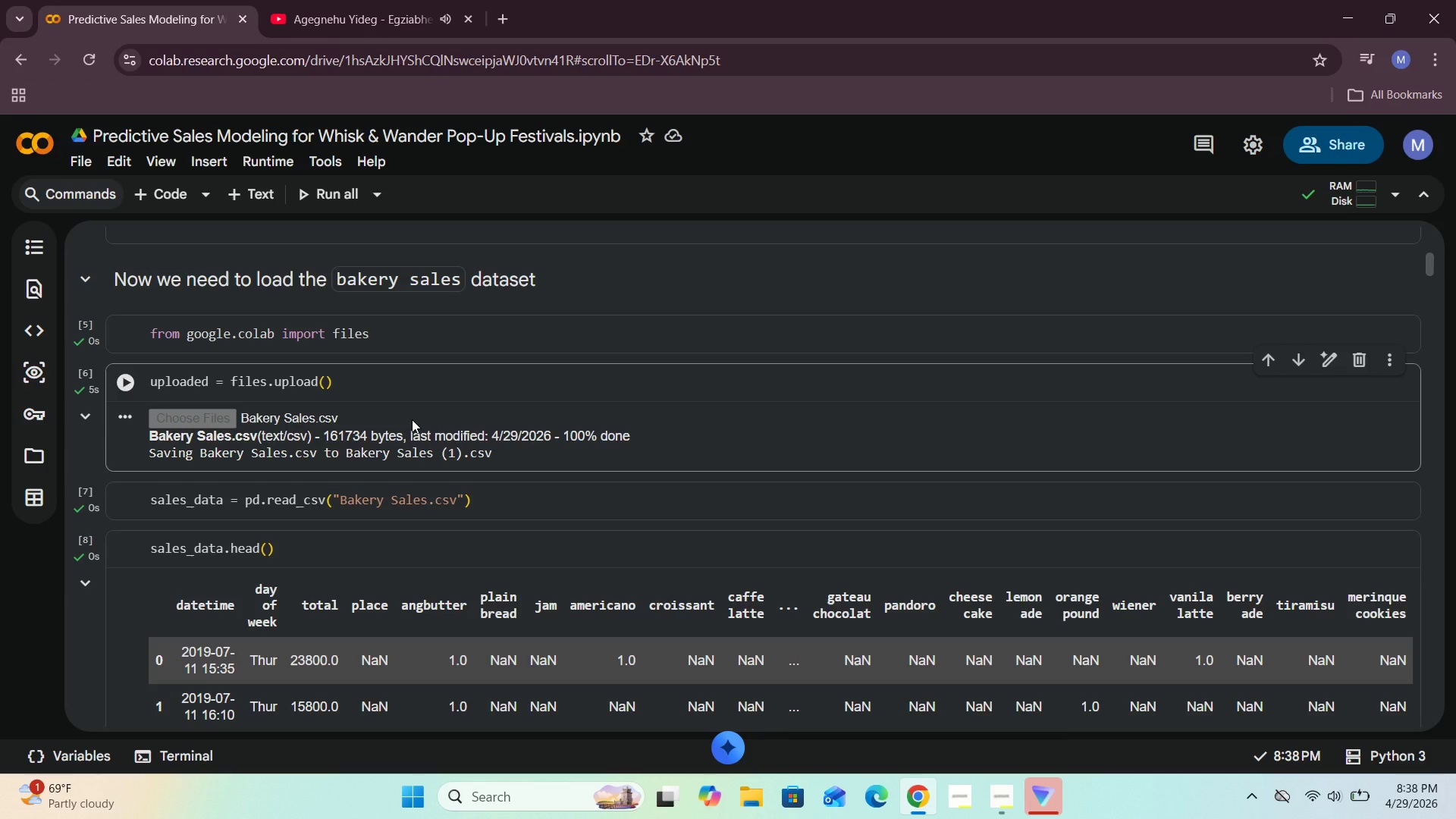 
scroll: coordinate [417, 483], scroll_direction: down, amount: 188.0
 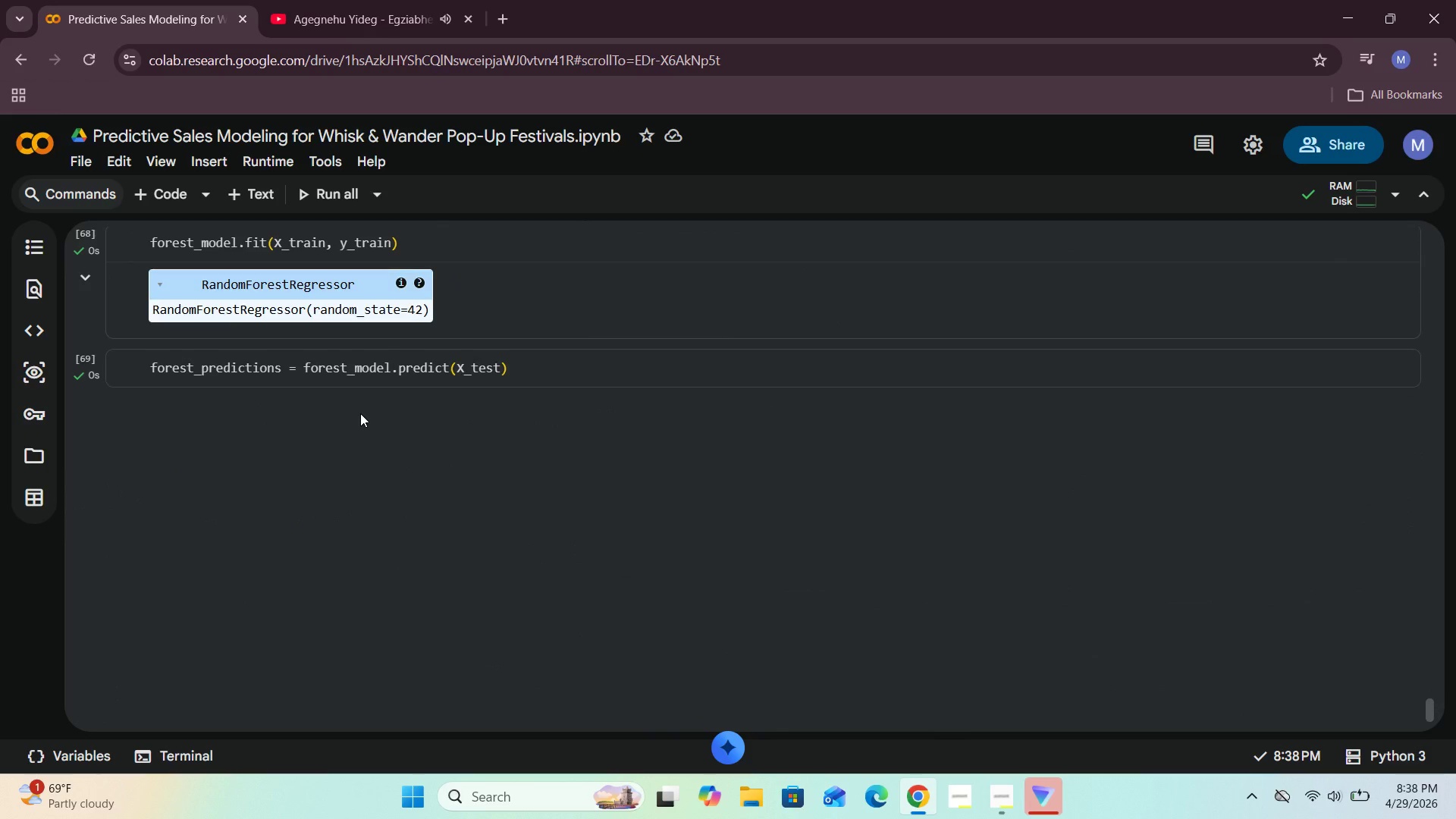 
wait(5.36)
 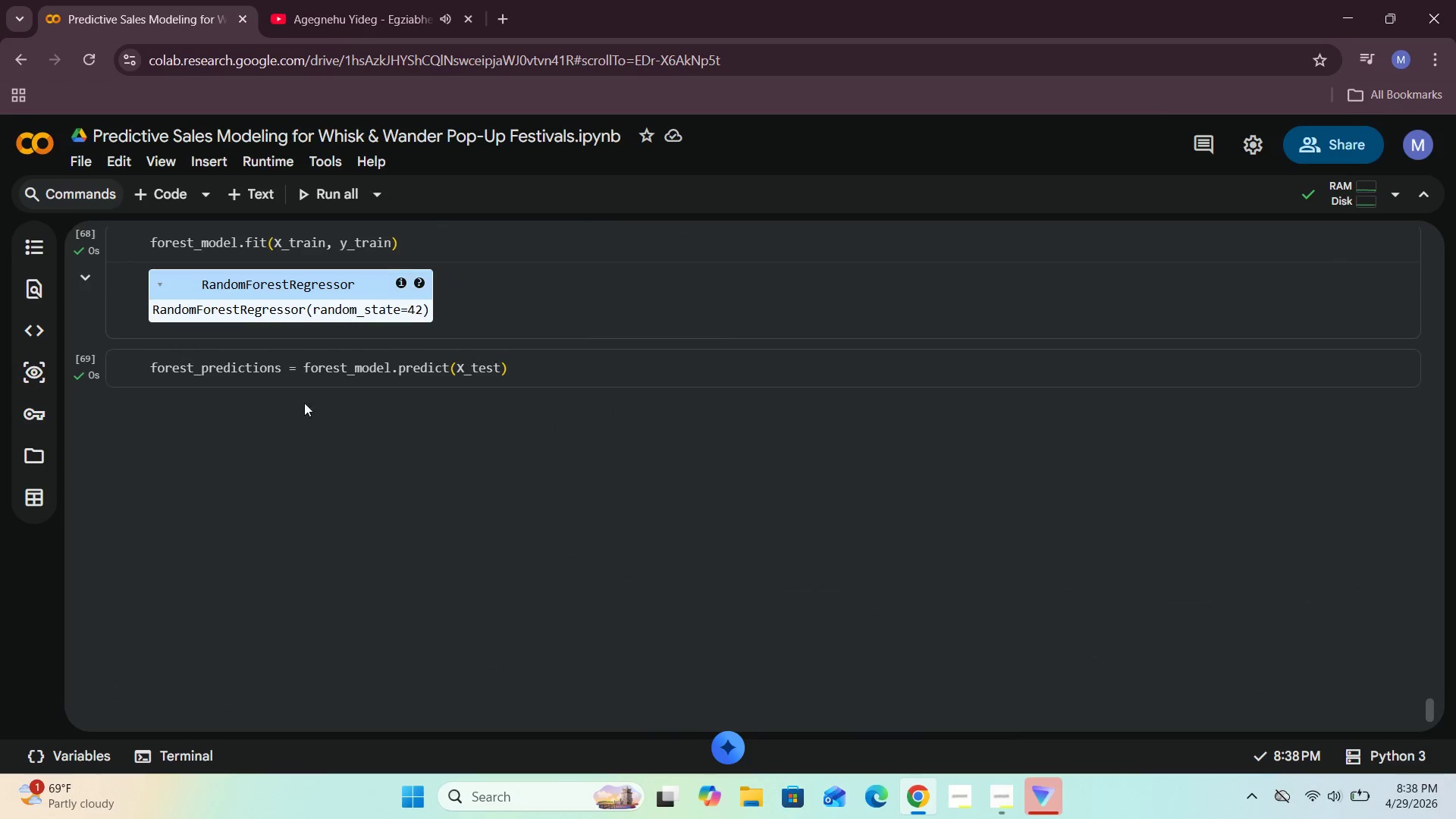 
scroll: coordinate [368, 419], scroll_direction: up, amount: 4.0
 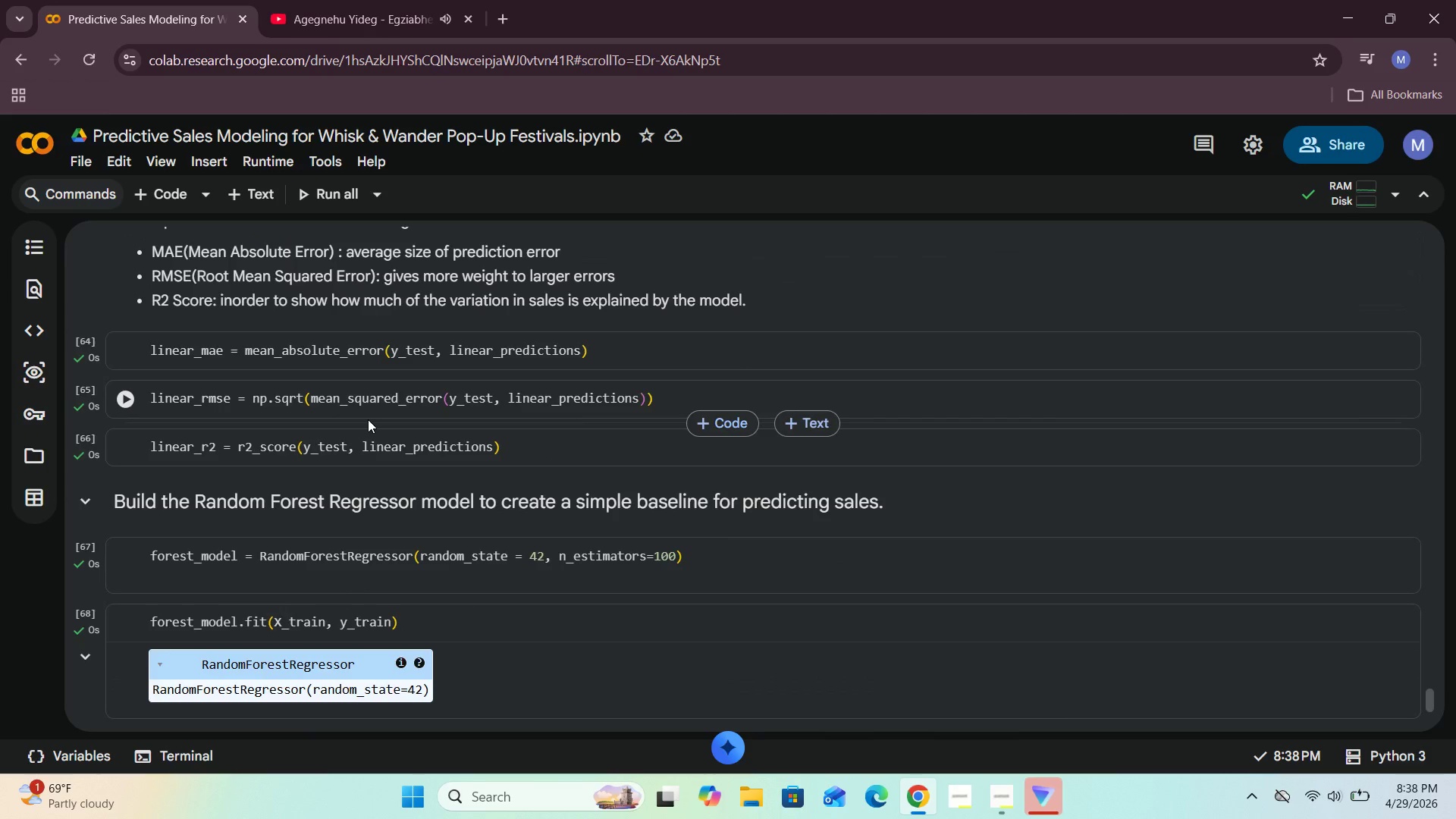 
scroll: coordinate [368, 419], scroll_direction: none, amount: 0.0
 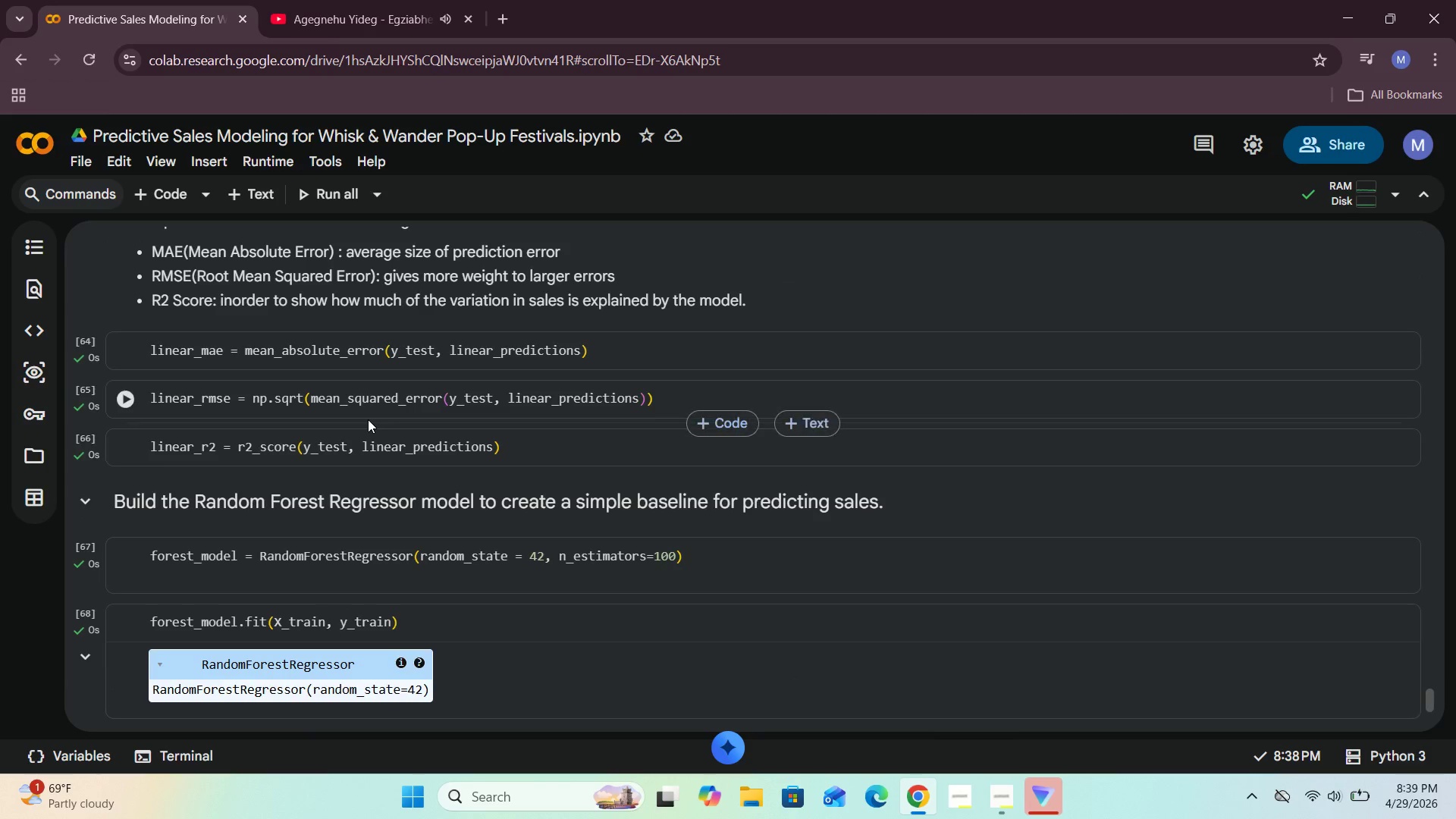 
scroll: coordinate [368, 419], scroll_direction: up, amount: 2.0
 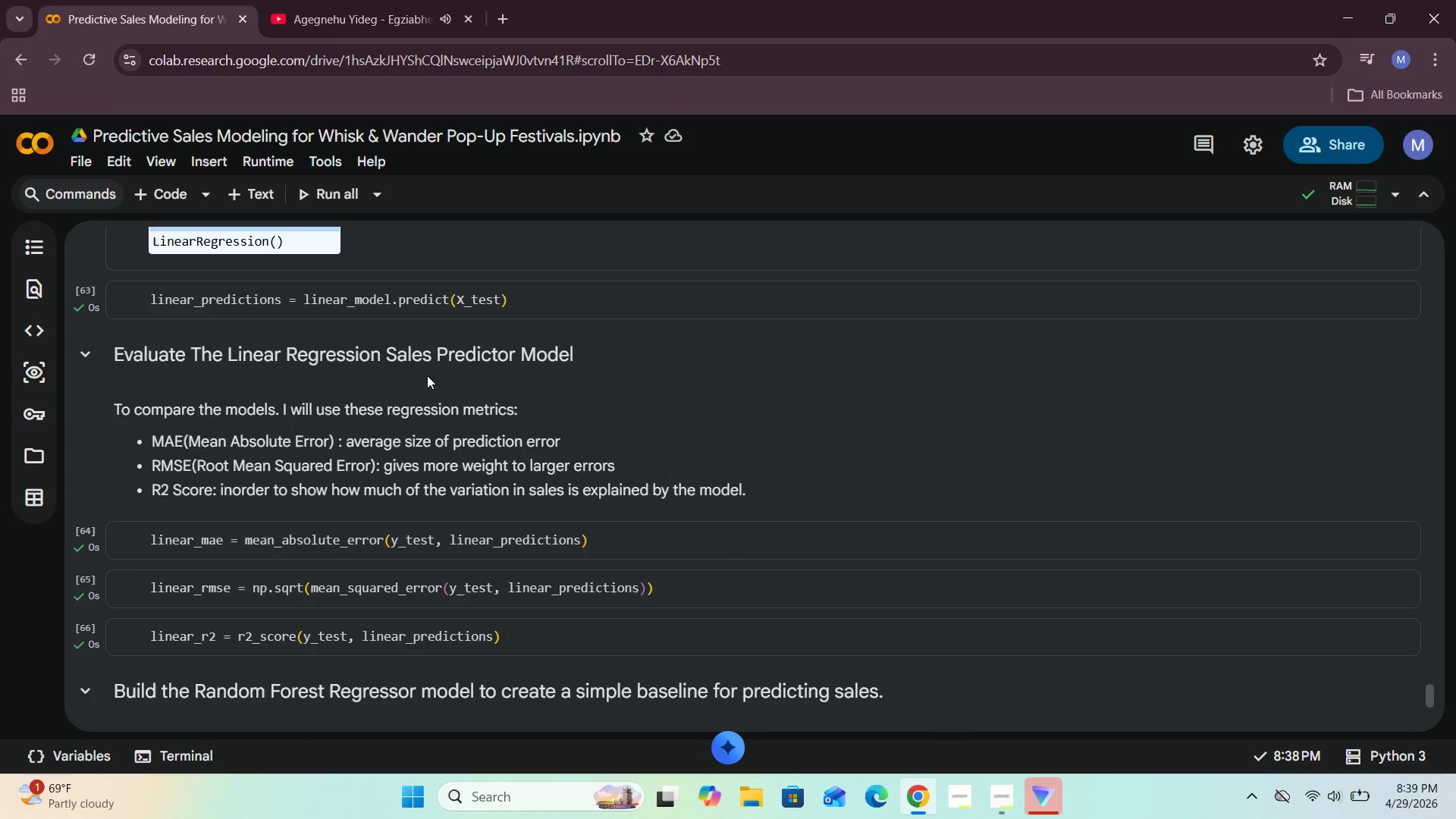 
left_click([431, 372])
 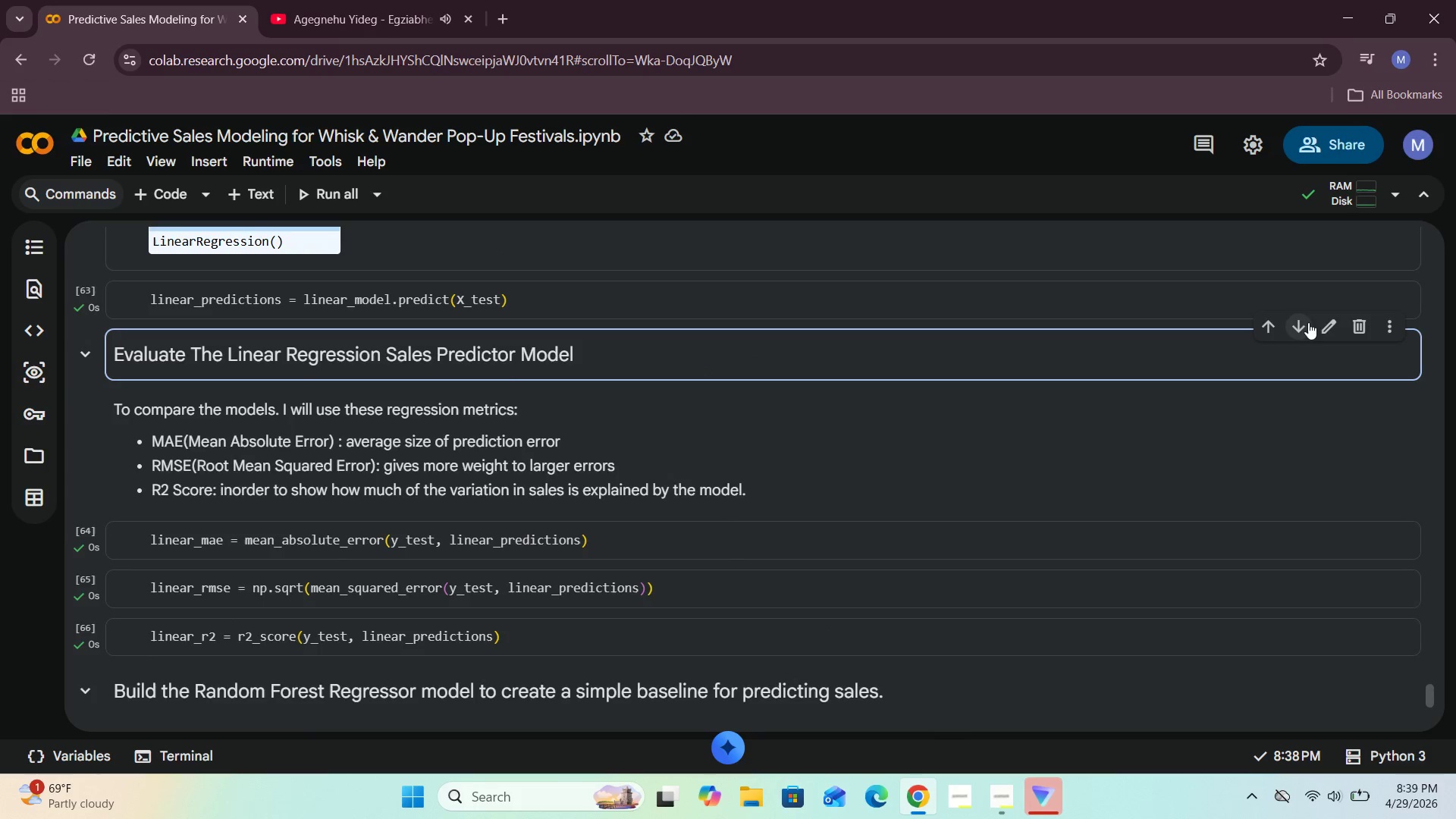 
left_click([1299, 325])
 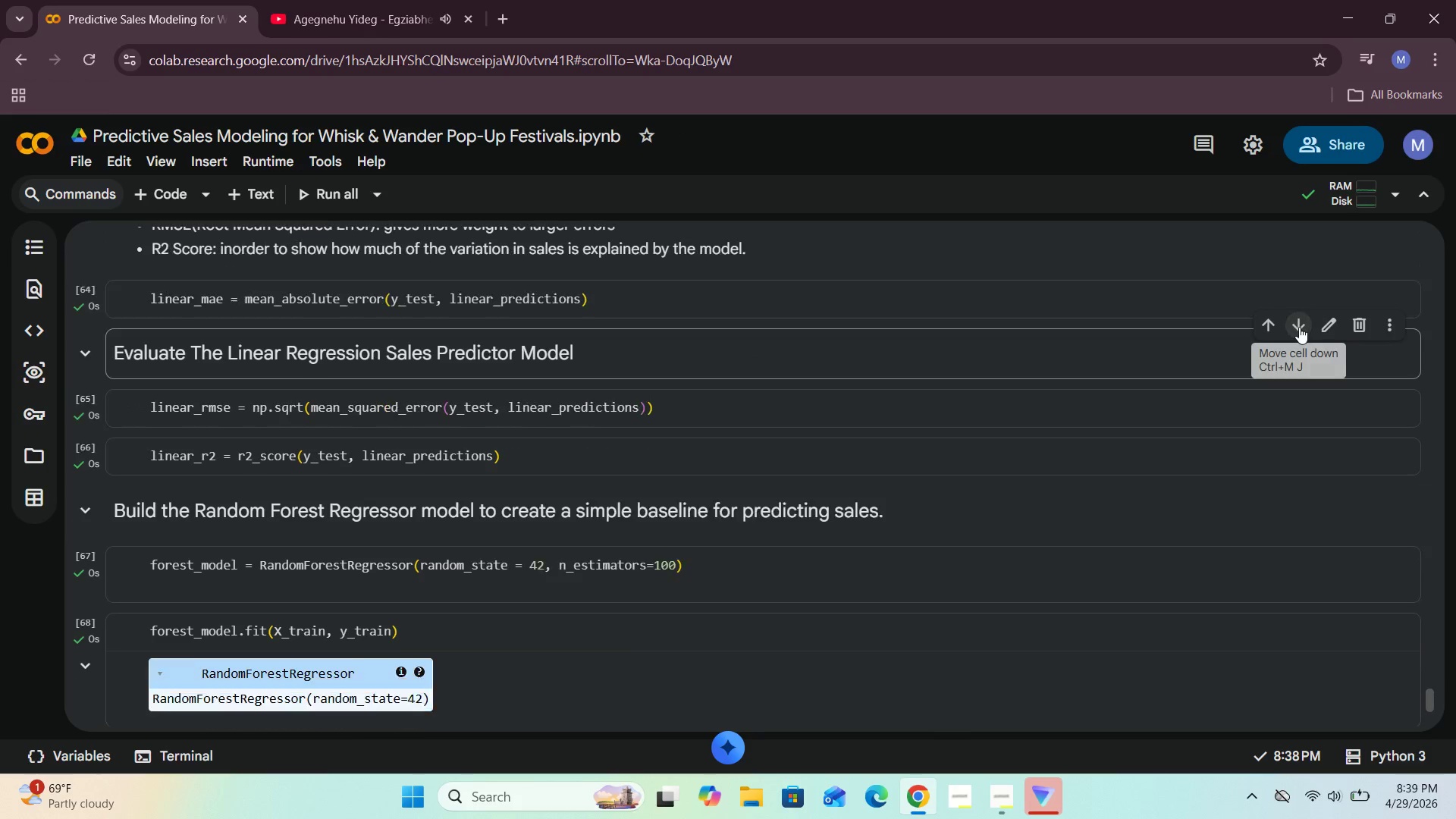 
double_click([1299, 327])
 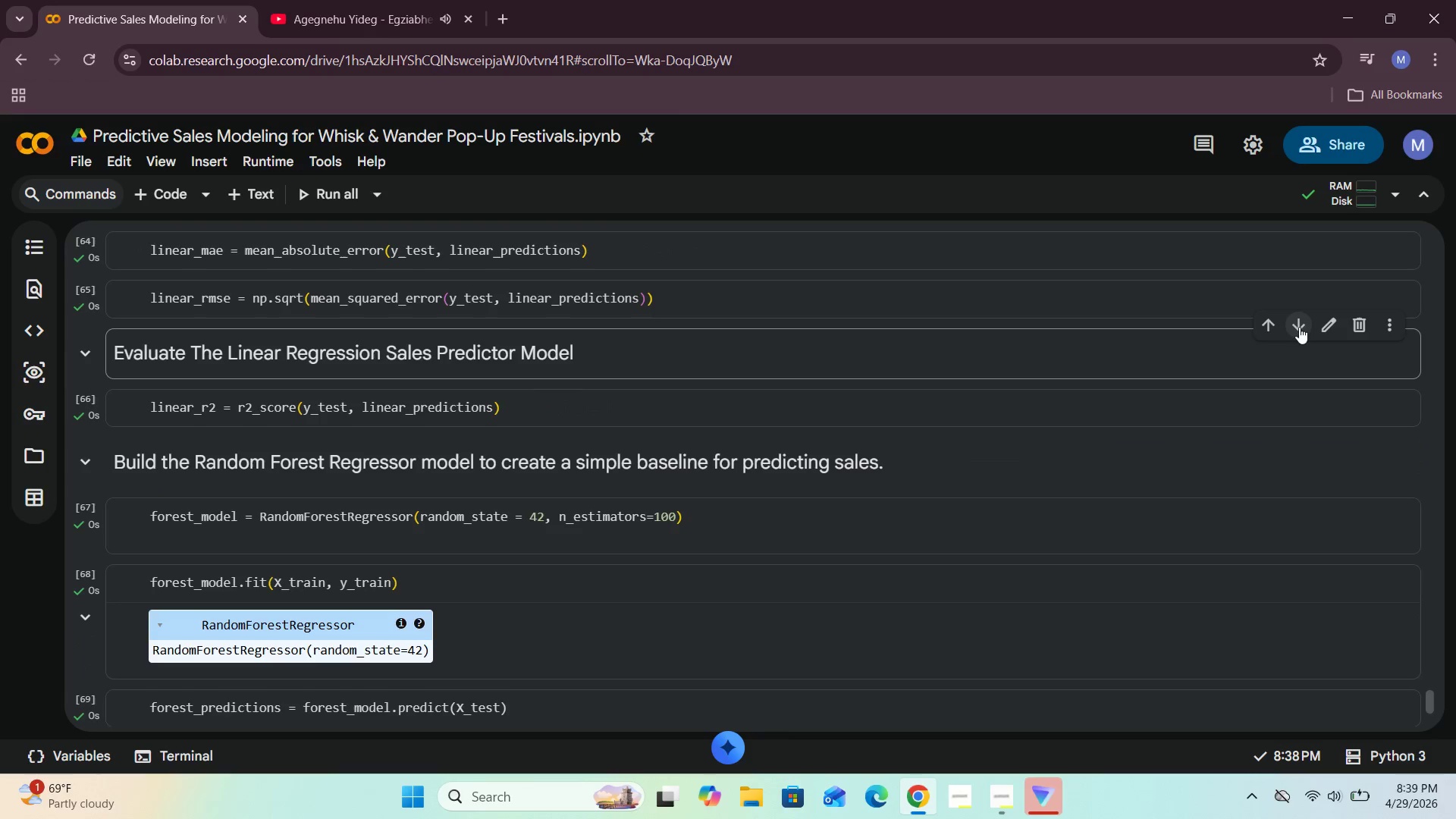 
triple_click([1299, 327])
 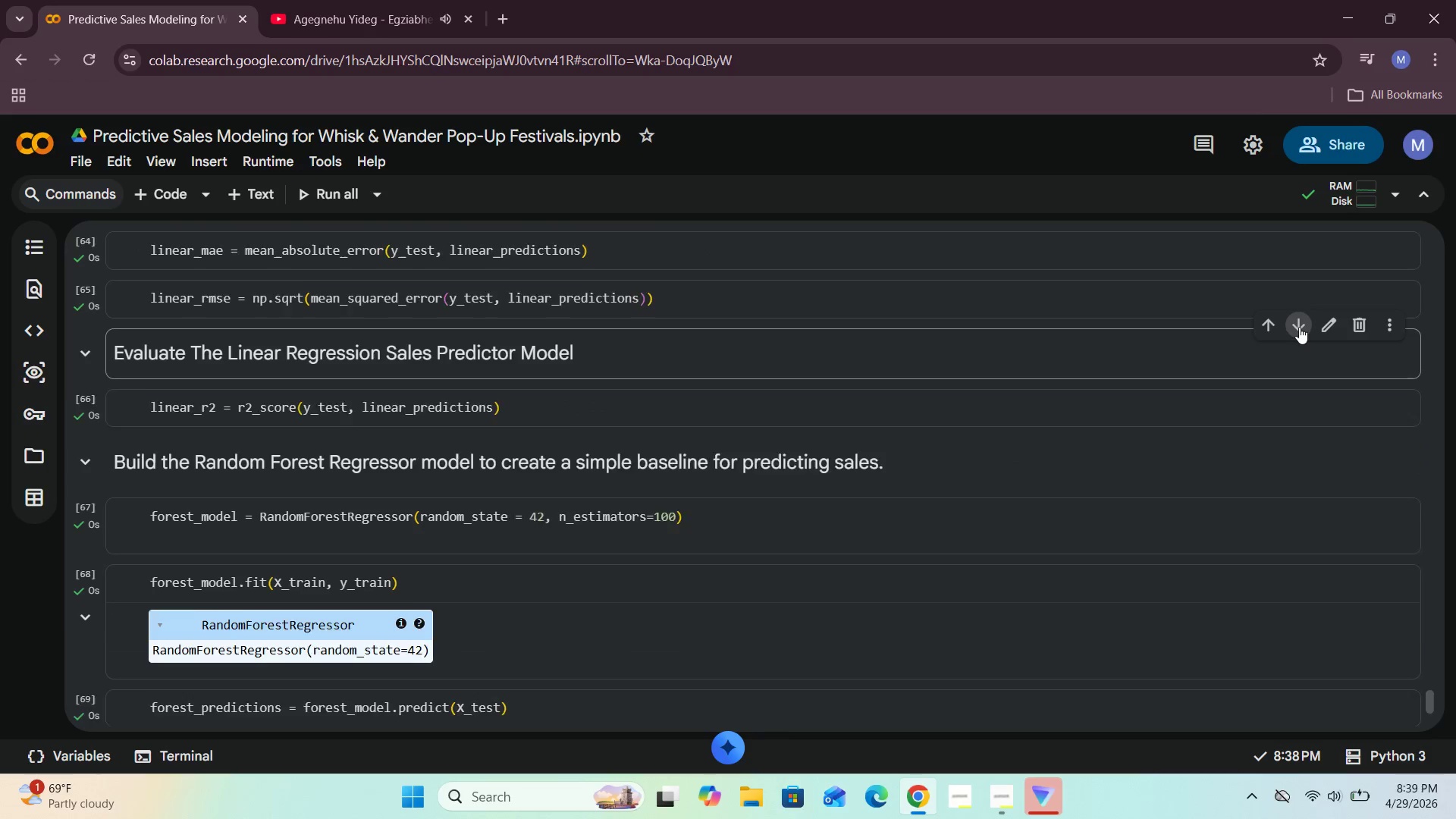 
triple_click([1299, 327])
 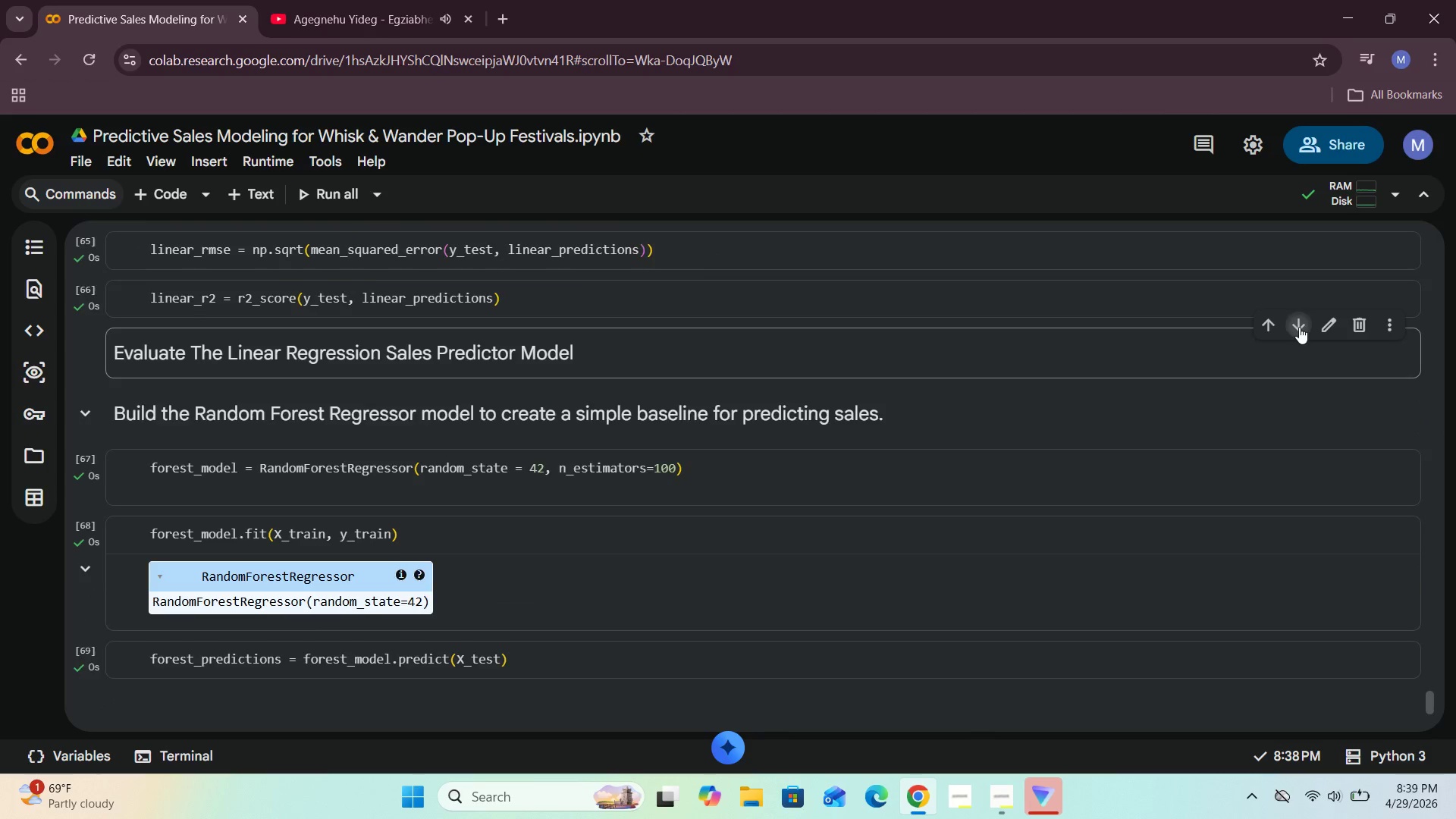 
triple_click([1299, 327])
 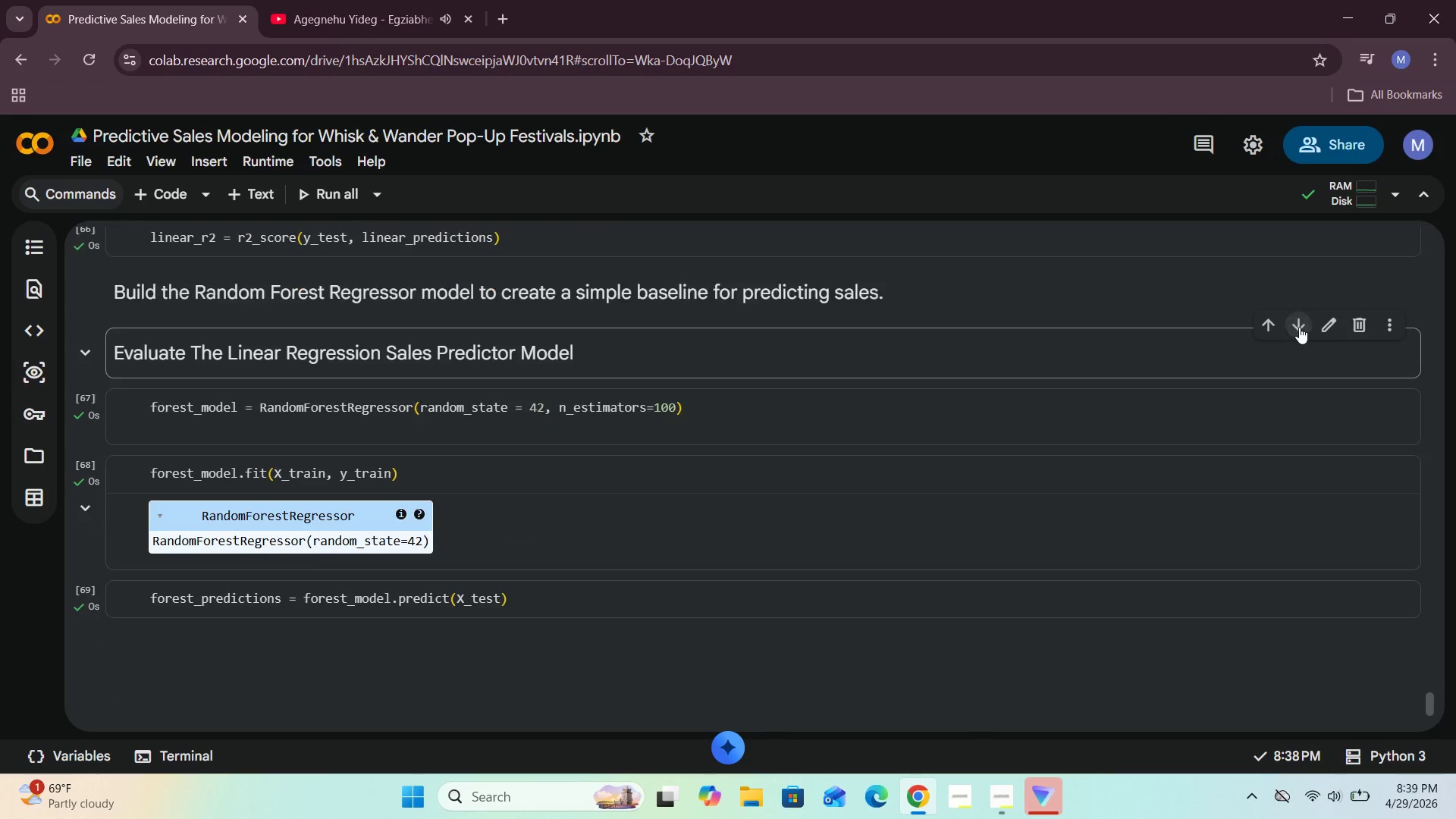 
triple_click([1299, 327])
 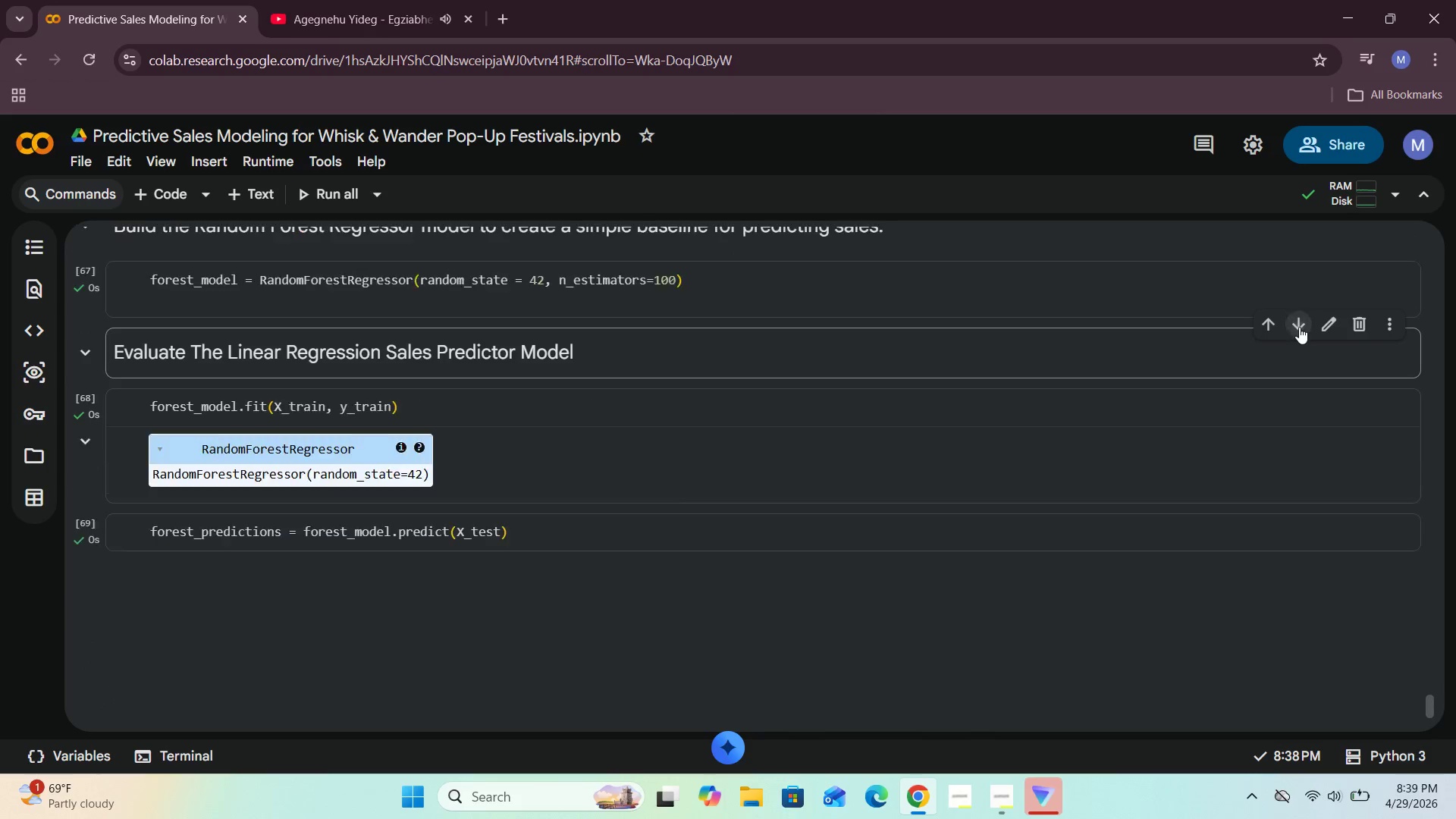 
triple_click([1299, 327])
 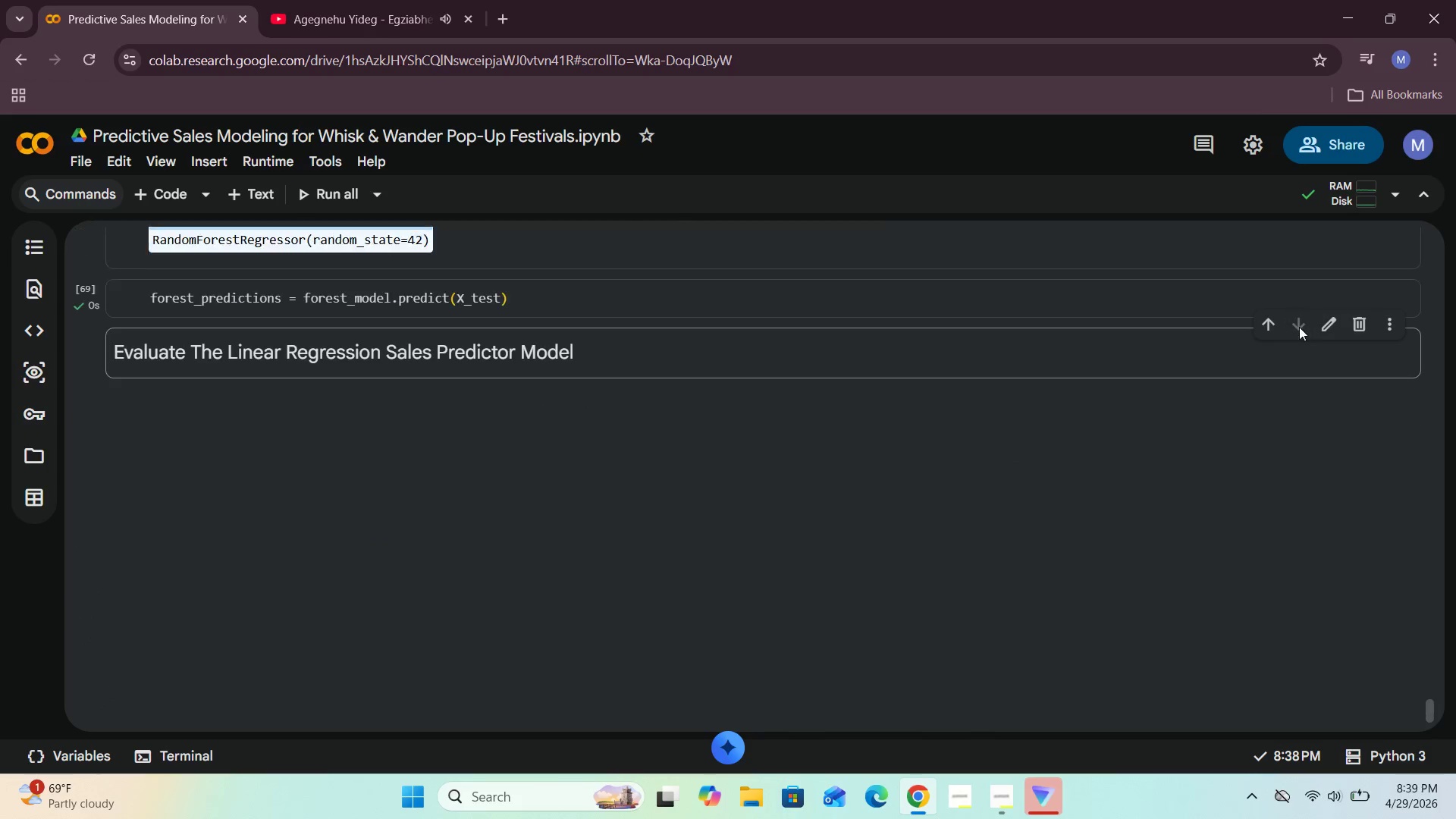 
triple_click([1299, 327])
 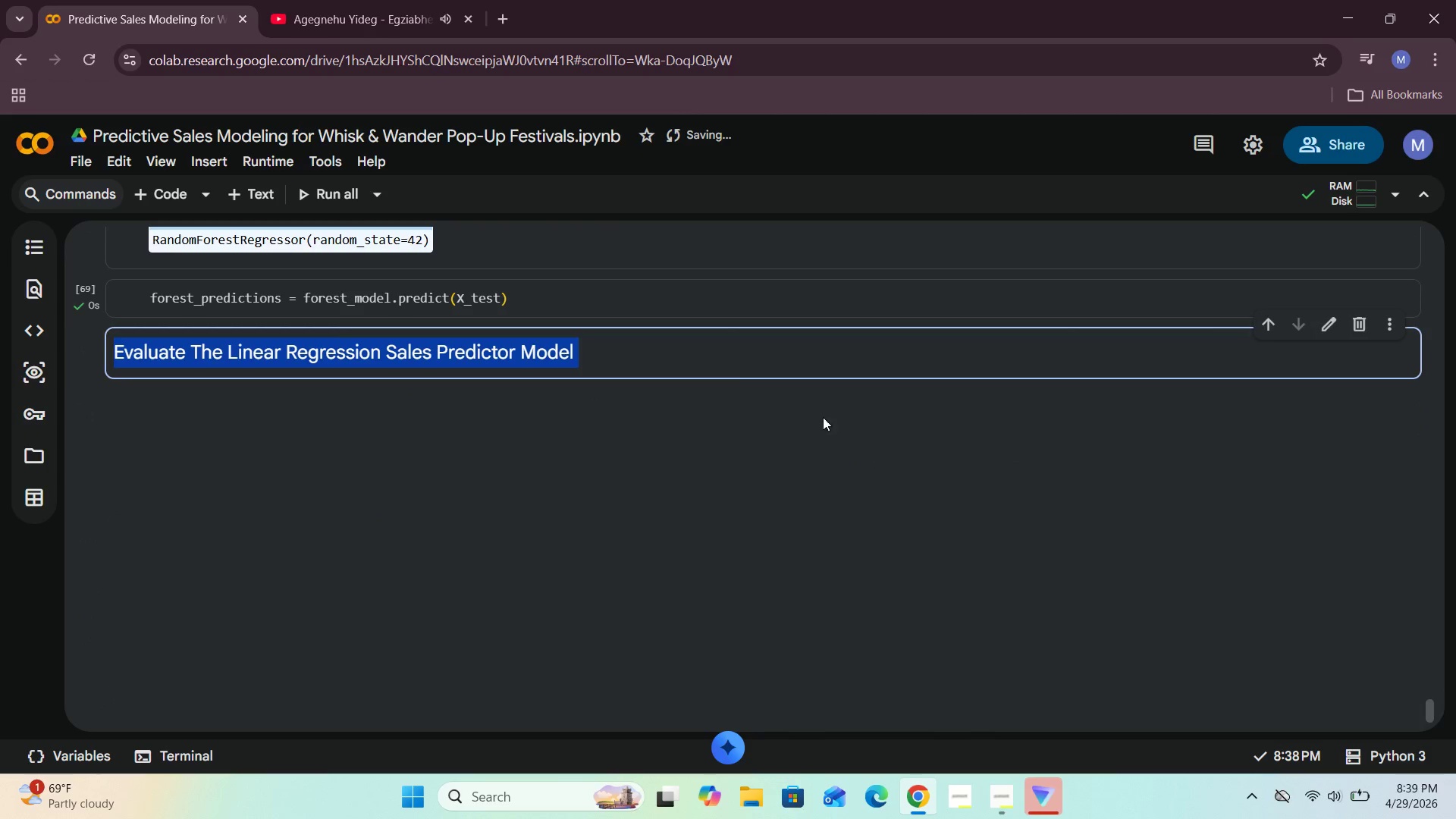 
left_click([721, 370])
 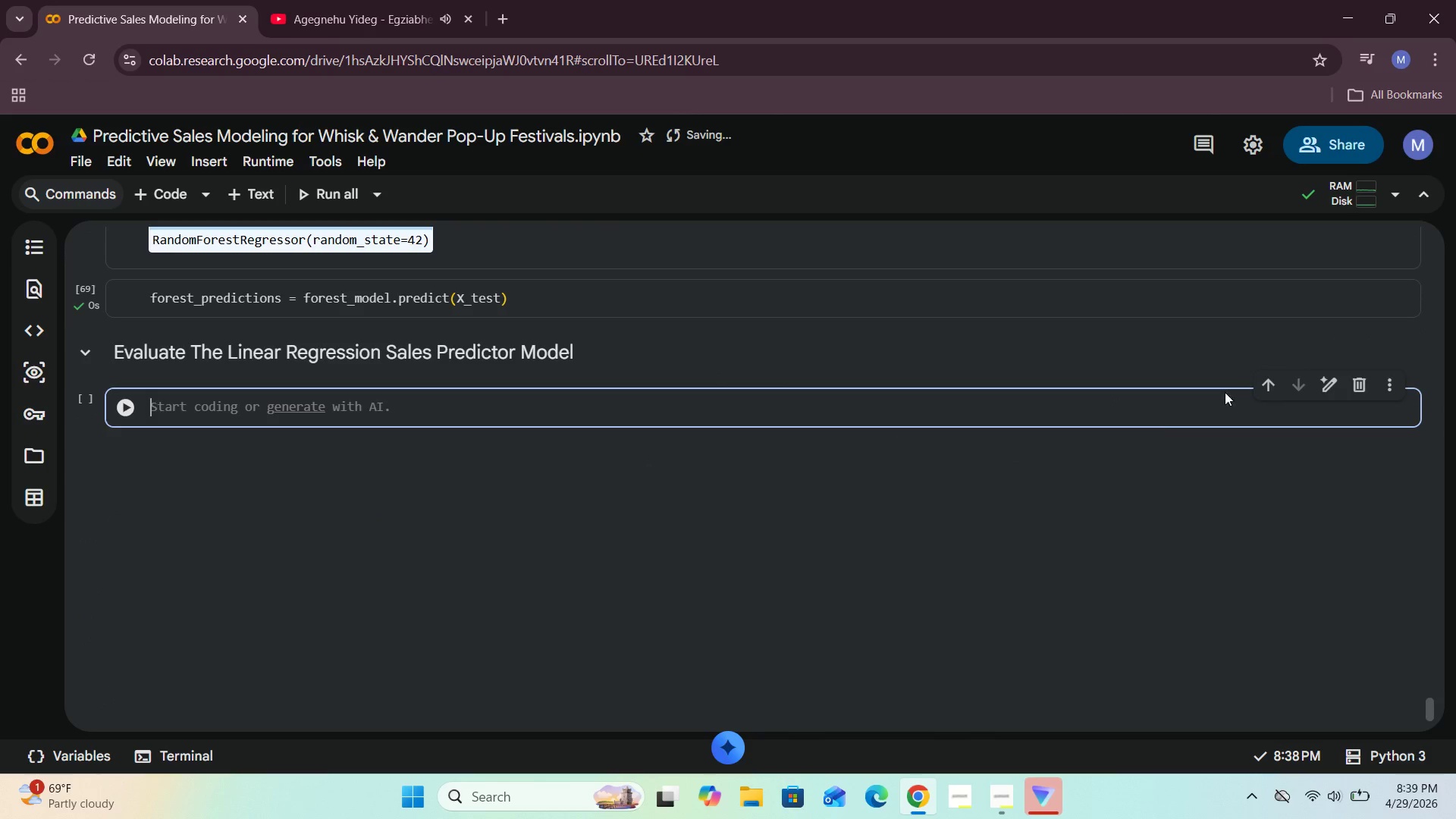 
left_click([1354, 387])
 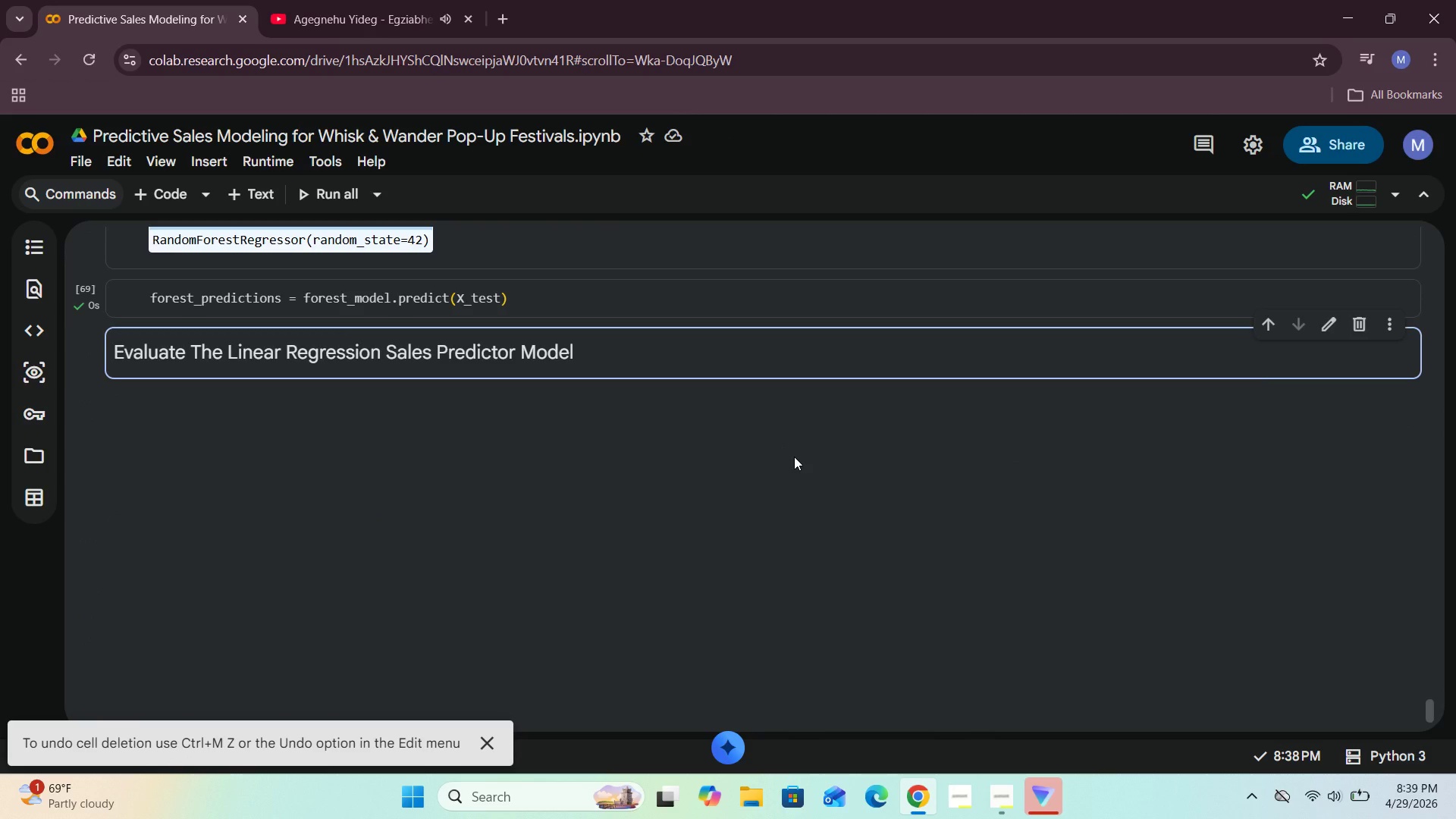 
scroll: coordinate [794, 457], scroll_direction: up, amount: 7.0
 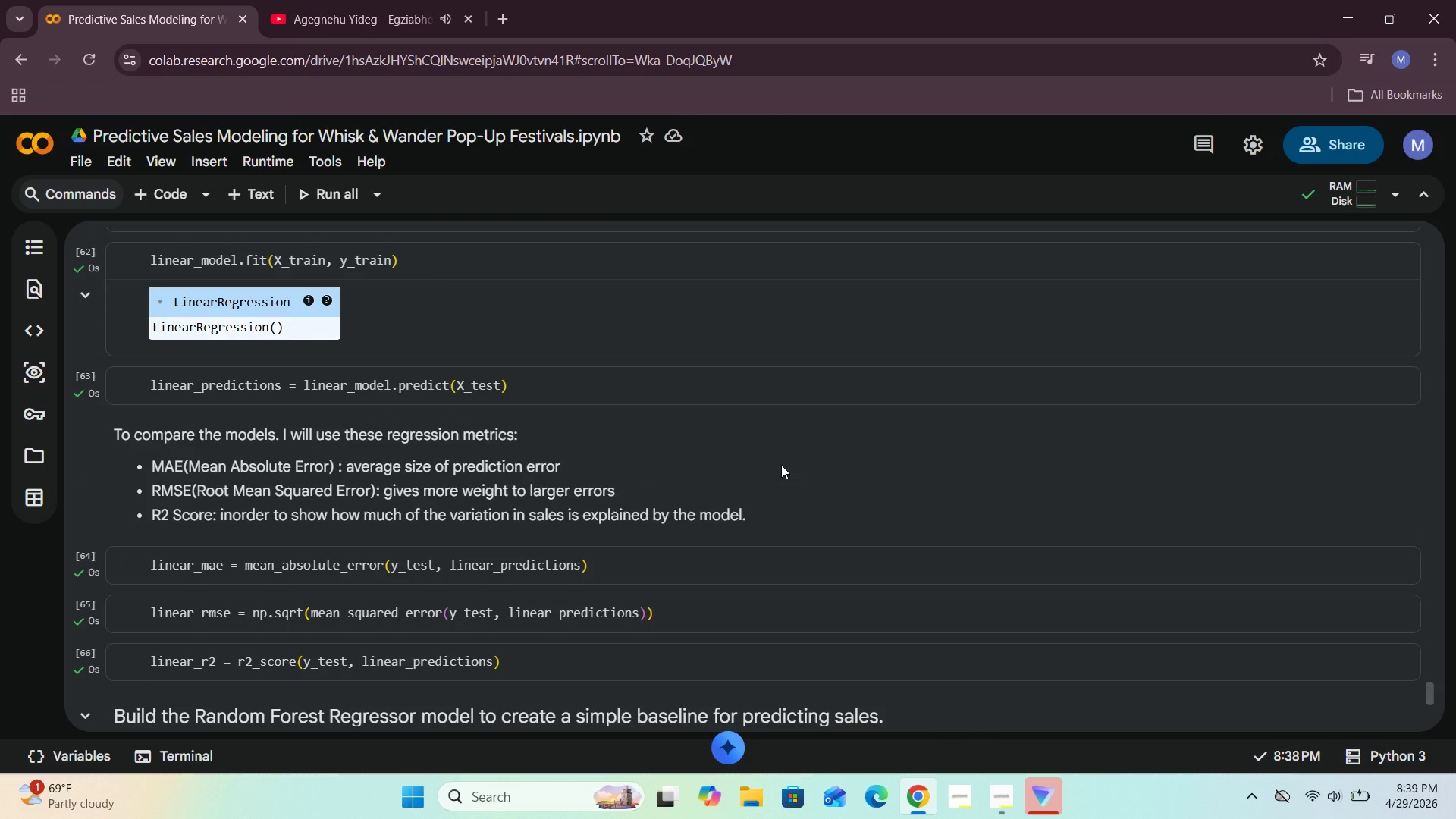 
left_click([774, 479])
 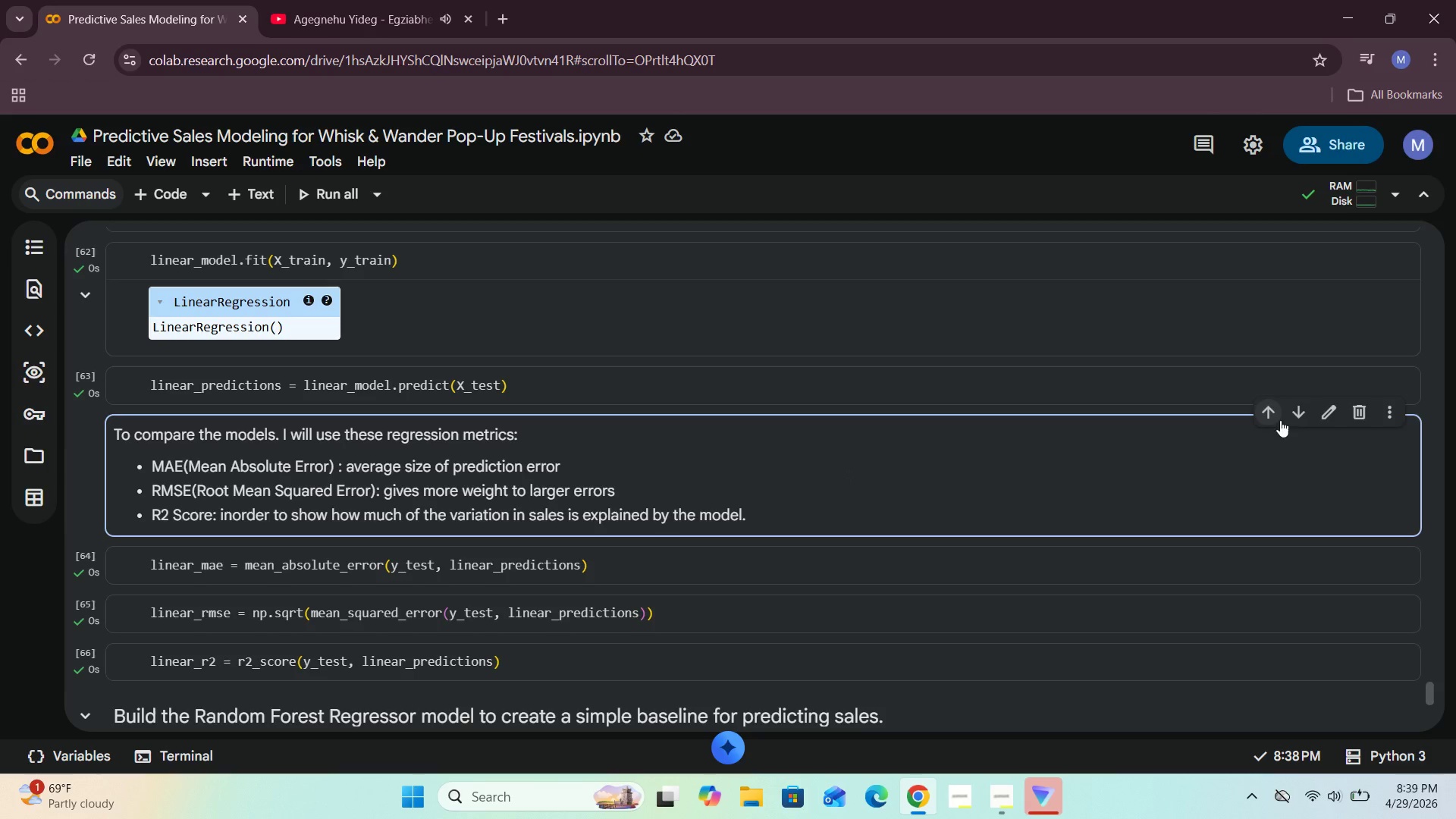 
left_click([1295, 416])
 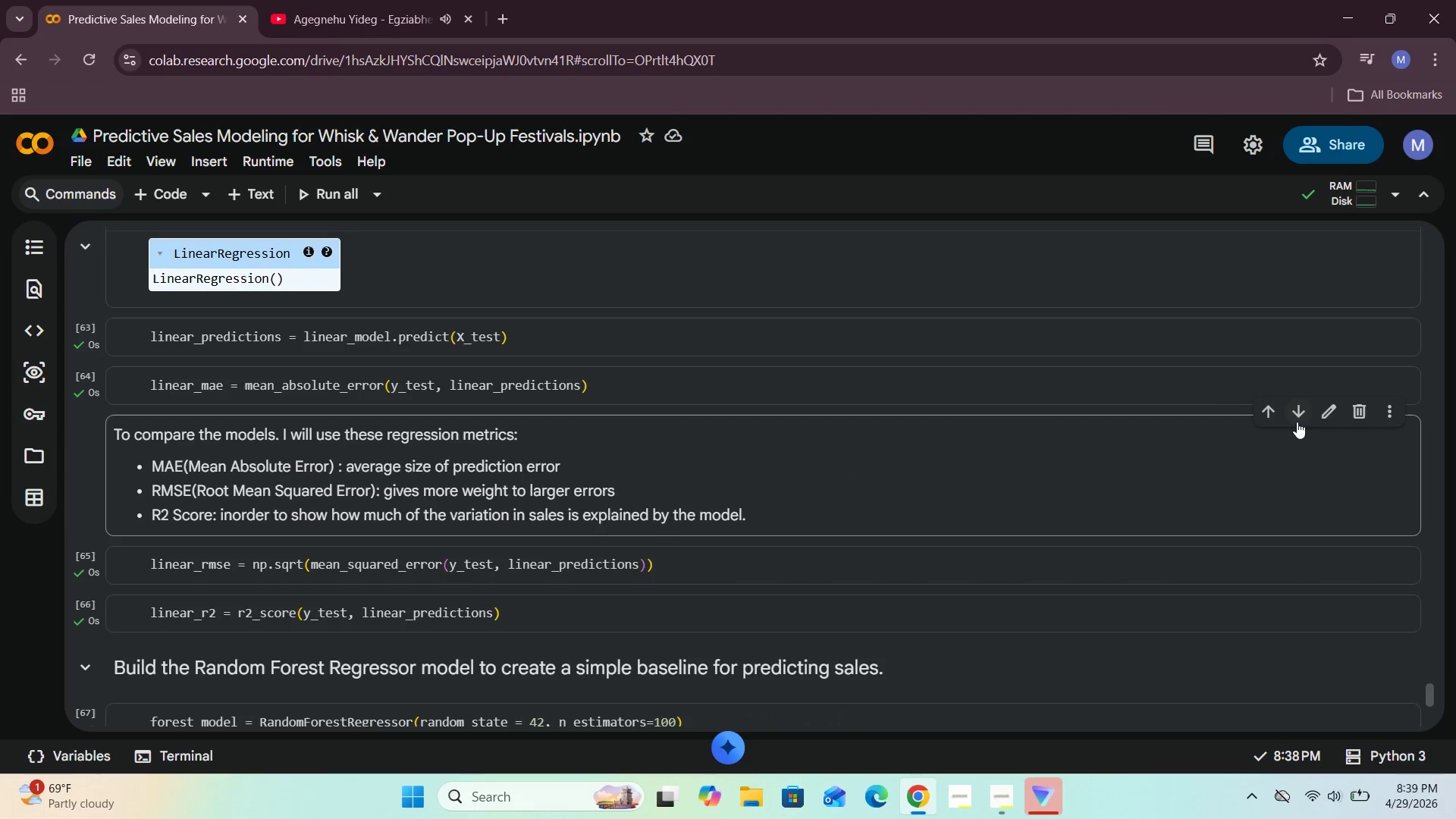 
left_click([1297, 416])
 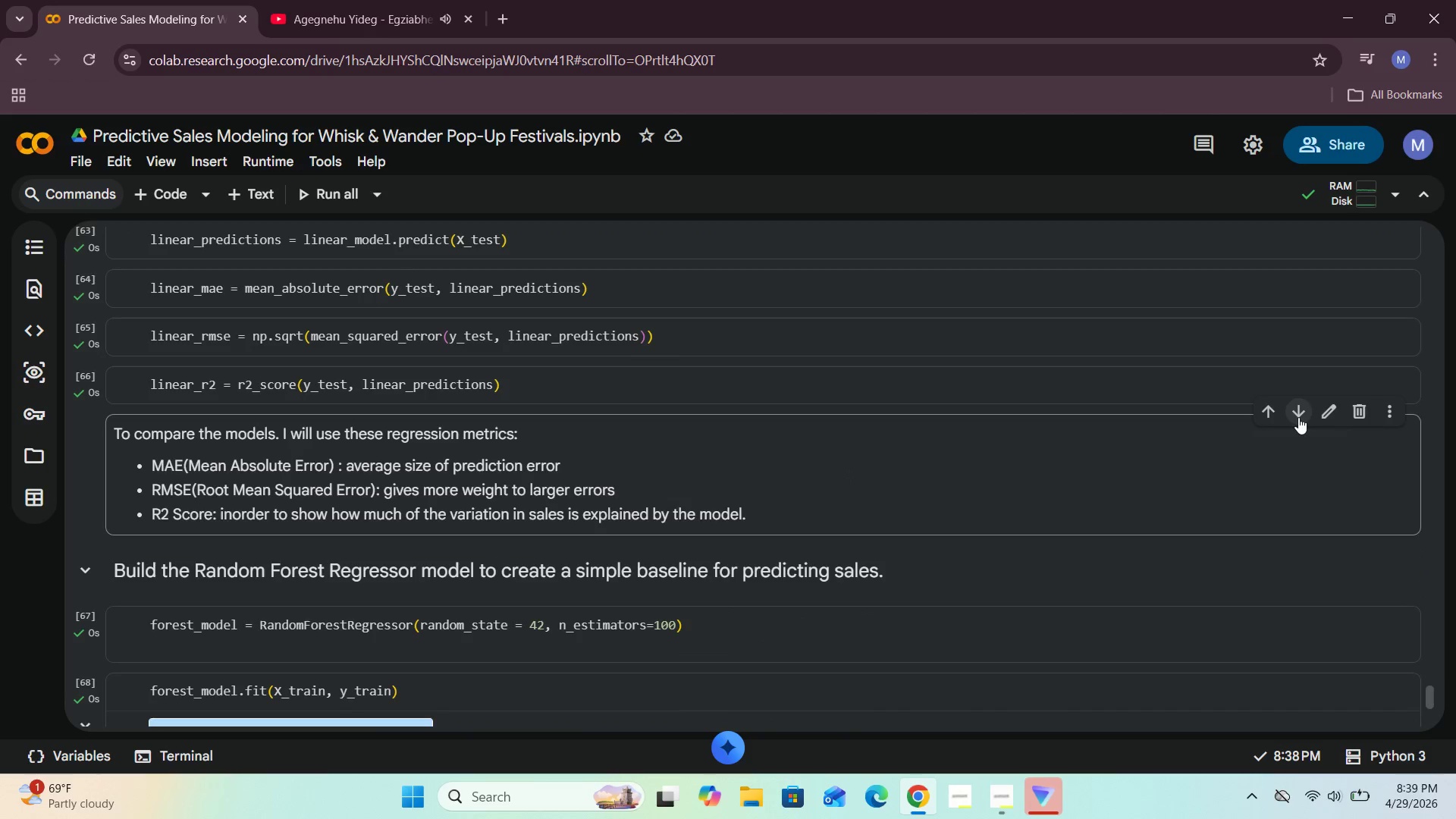 
double_click([1298, 417])
 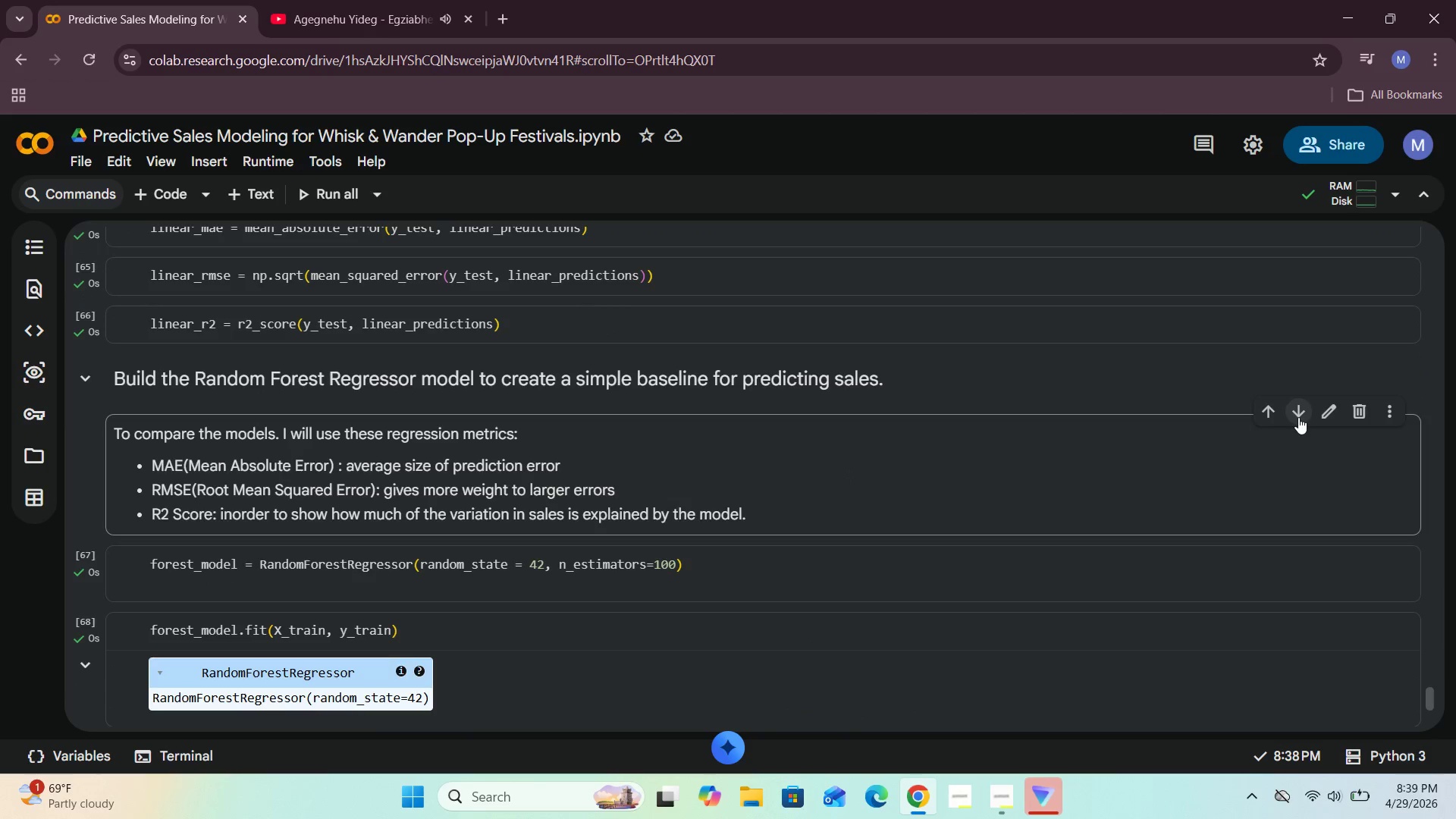 
triple_click([1298, 417])
 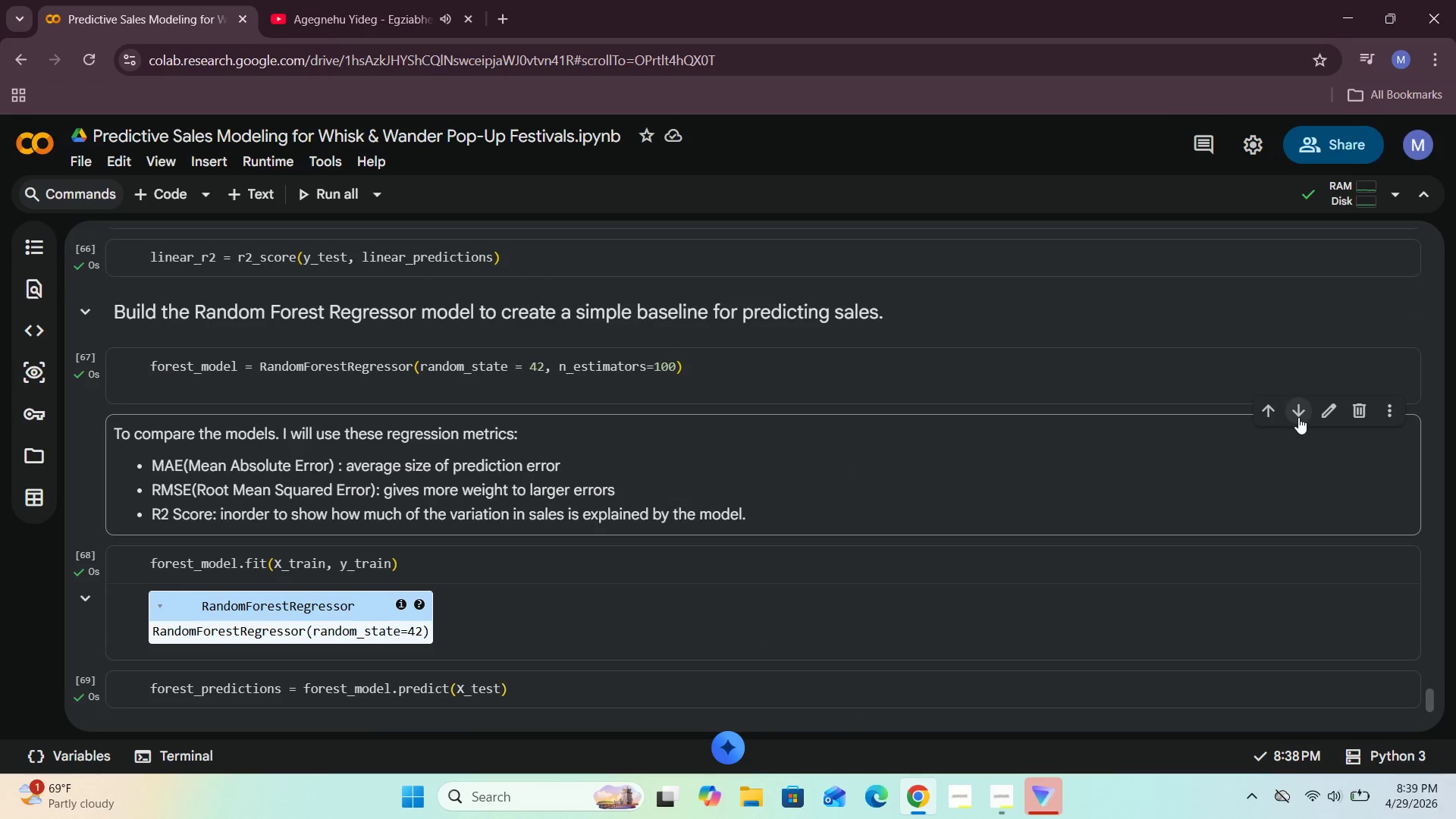 
triple_click([1298, 417])
 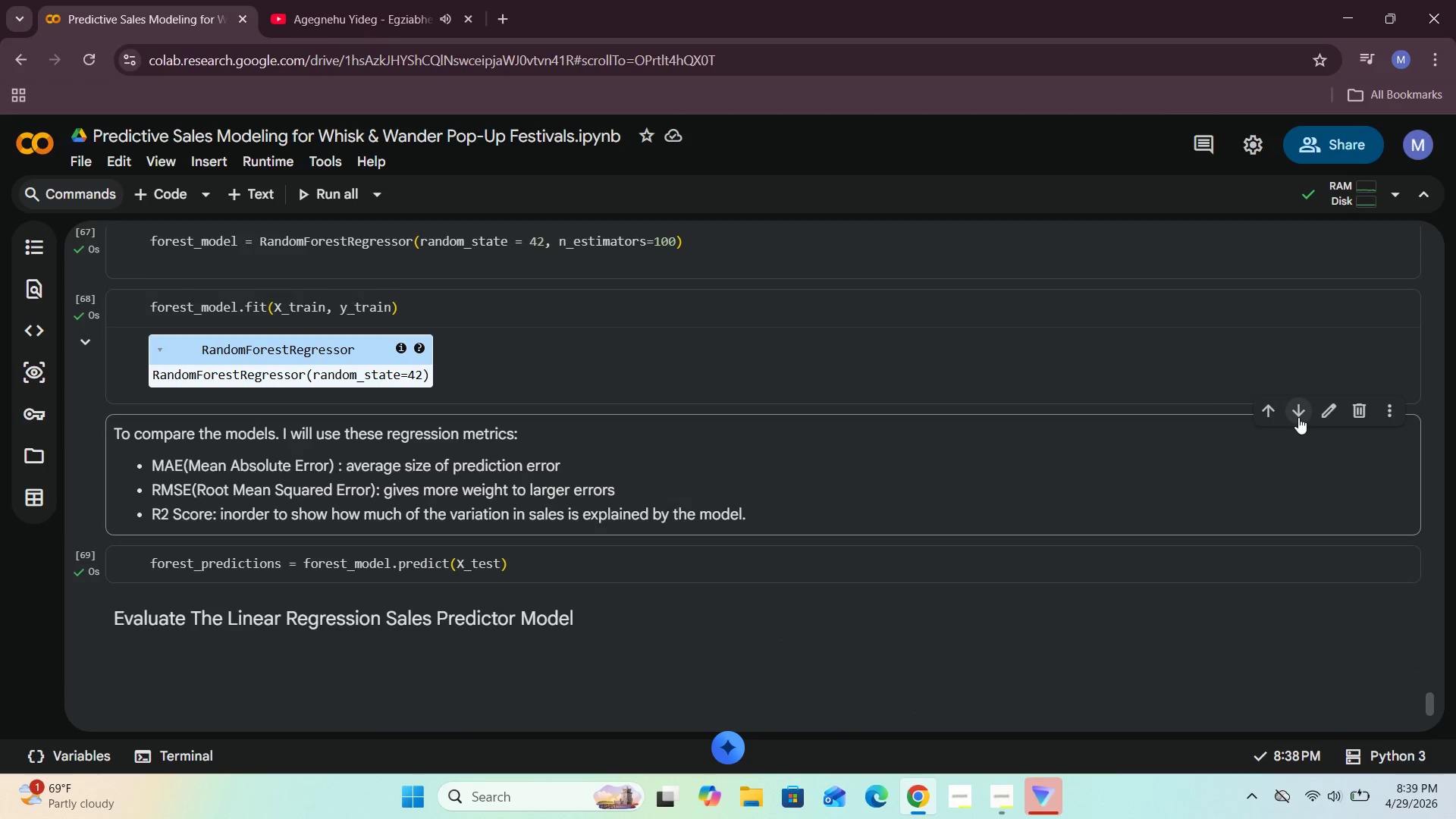 
triple_click([1298, 417])
 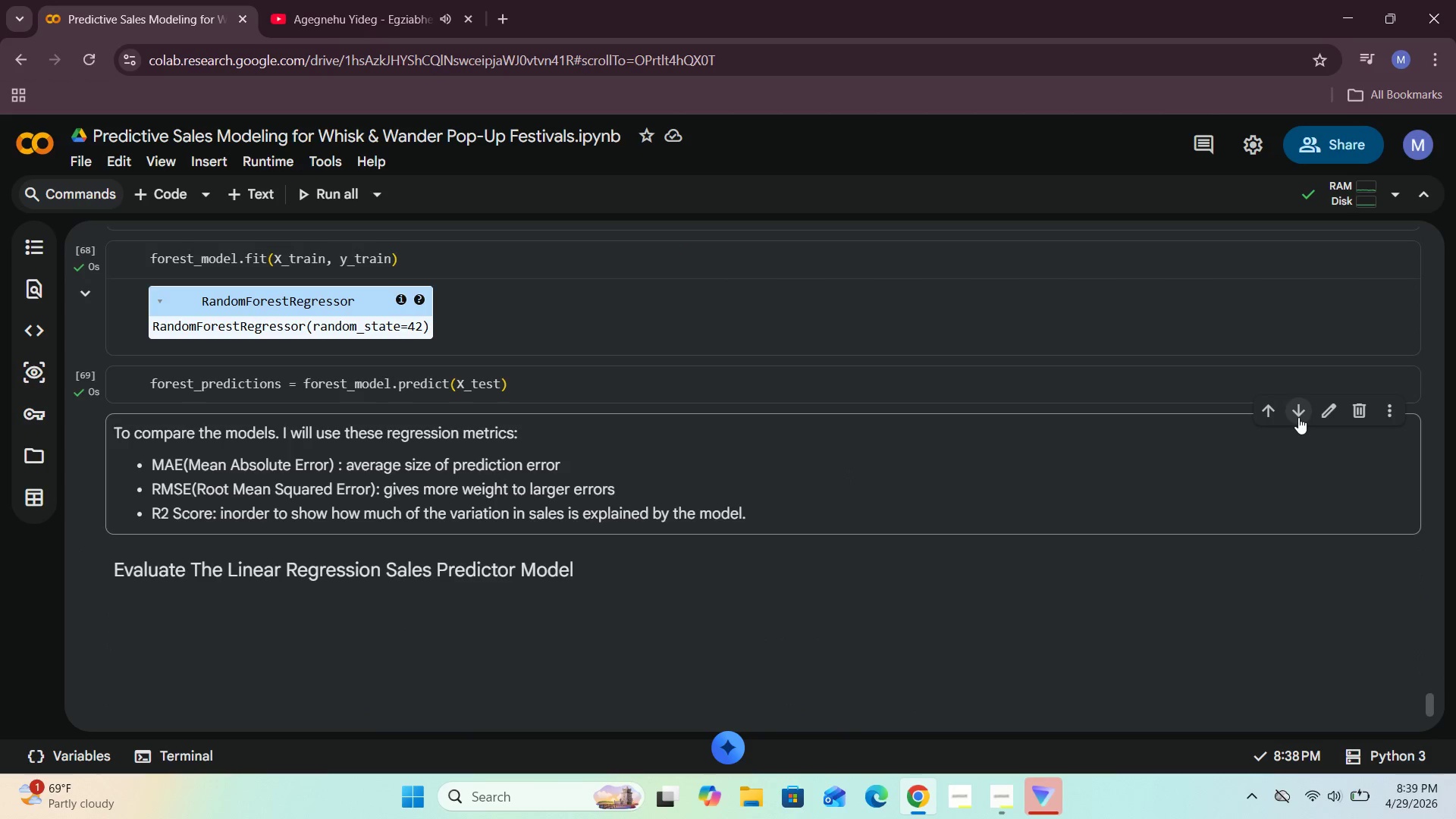 
triple_click([1298, 417])
 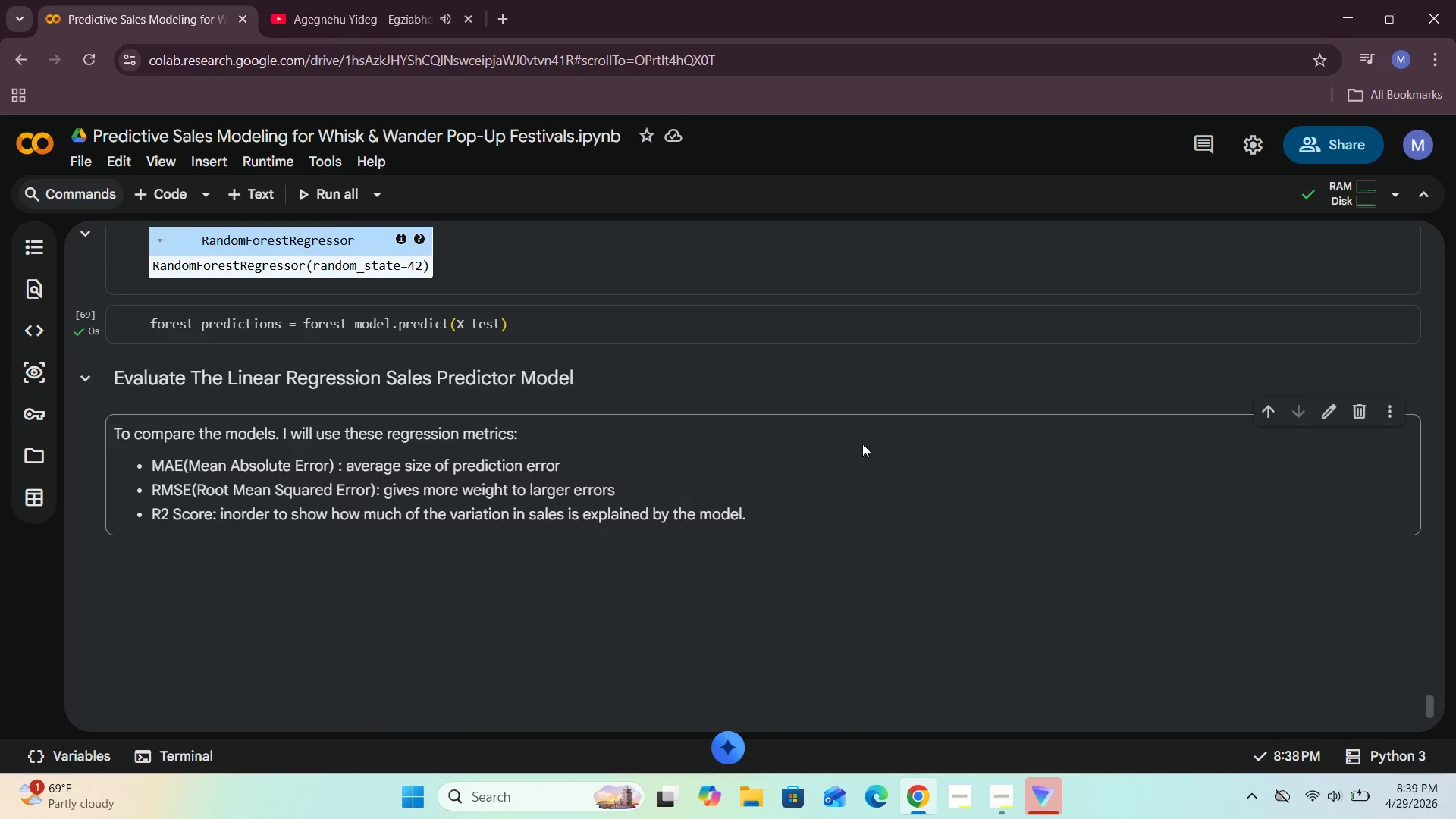 
left_click([806, 676])
 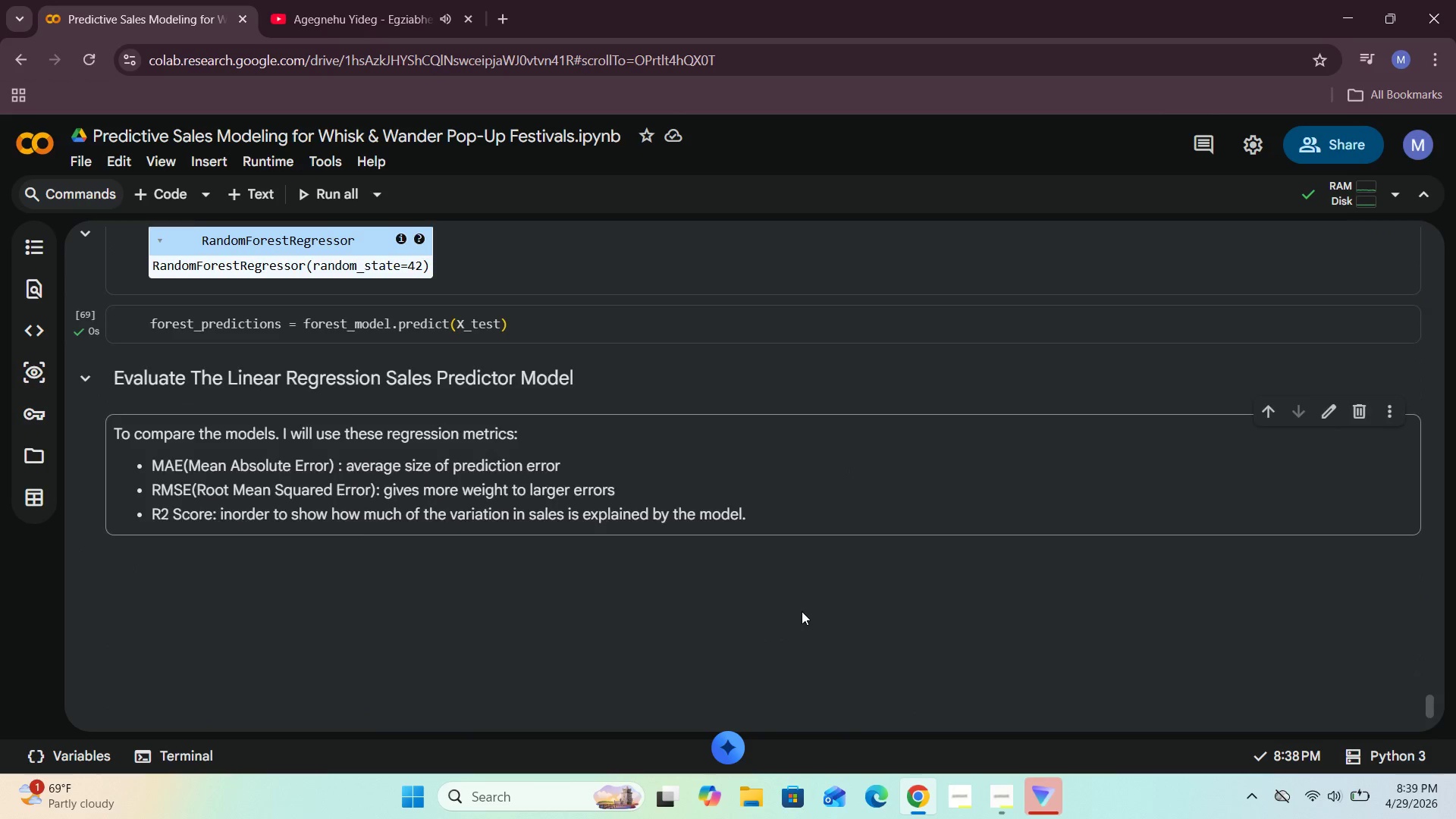 
scroll: coordinate [388, 510], scroll_direction: up, amount: 5.0
 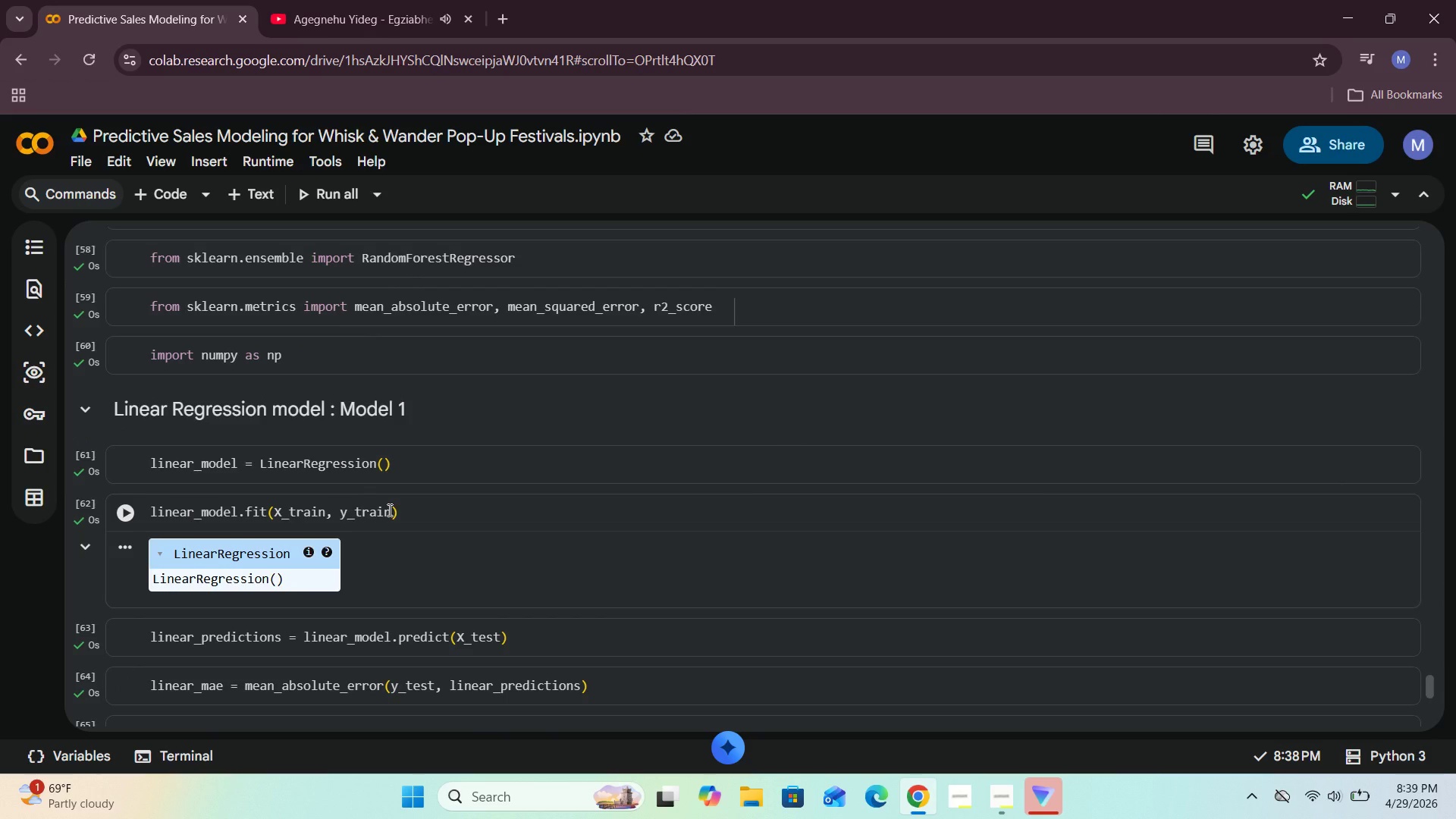 
scroll: coordinate [388, 510], scroll_direction: down, amount: 7.0
 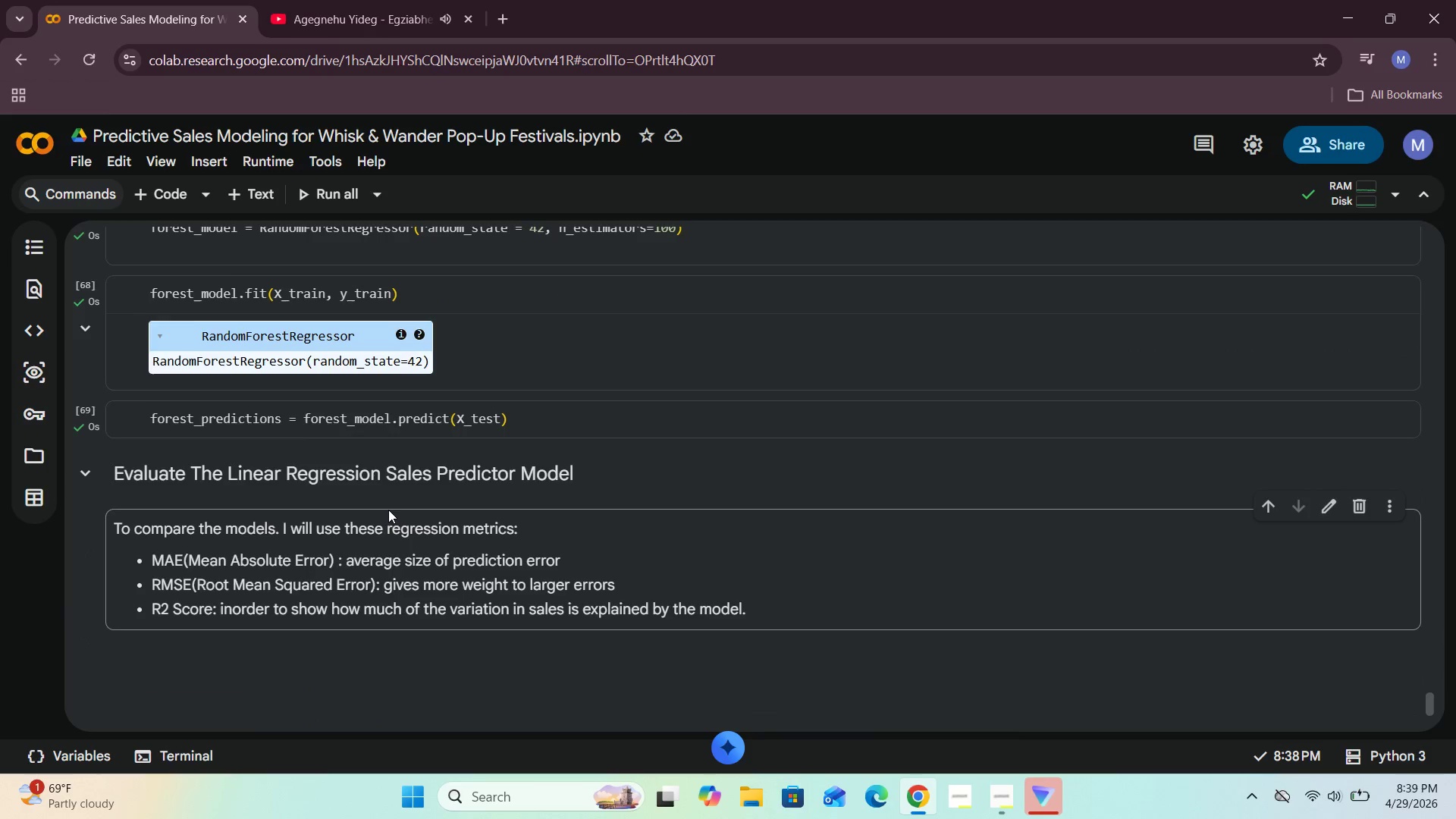 
scroll: coordinate [388, 510], scroll_direction: up, amount: 4.0
 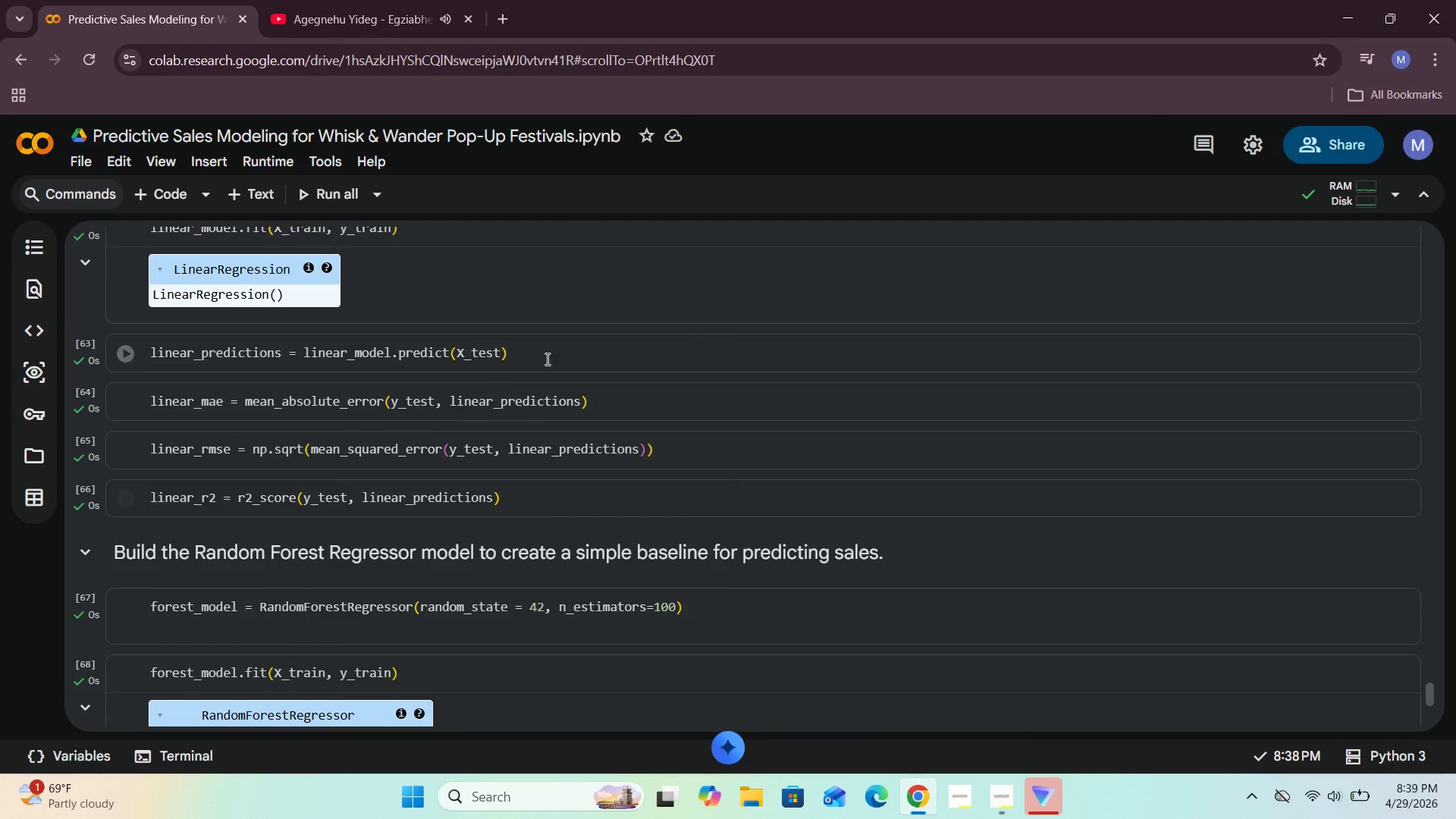 
left_click([651, 362])
 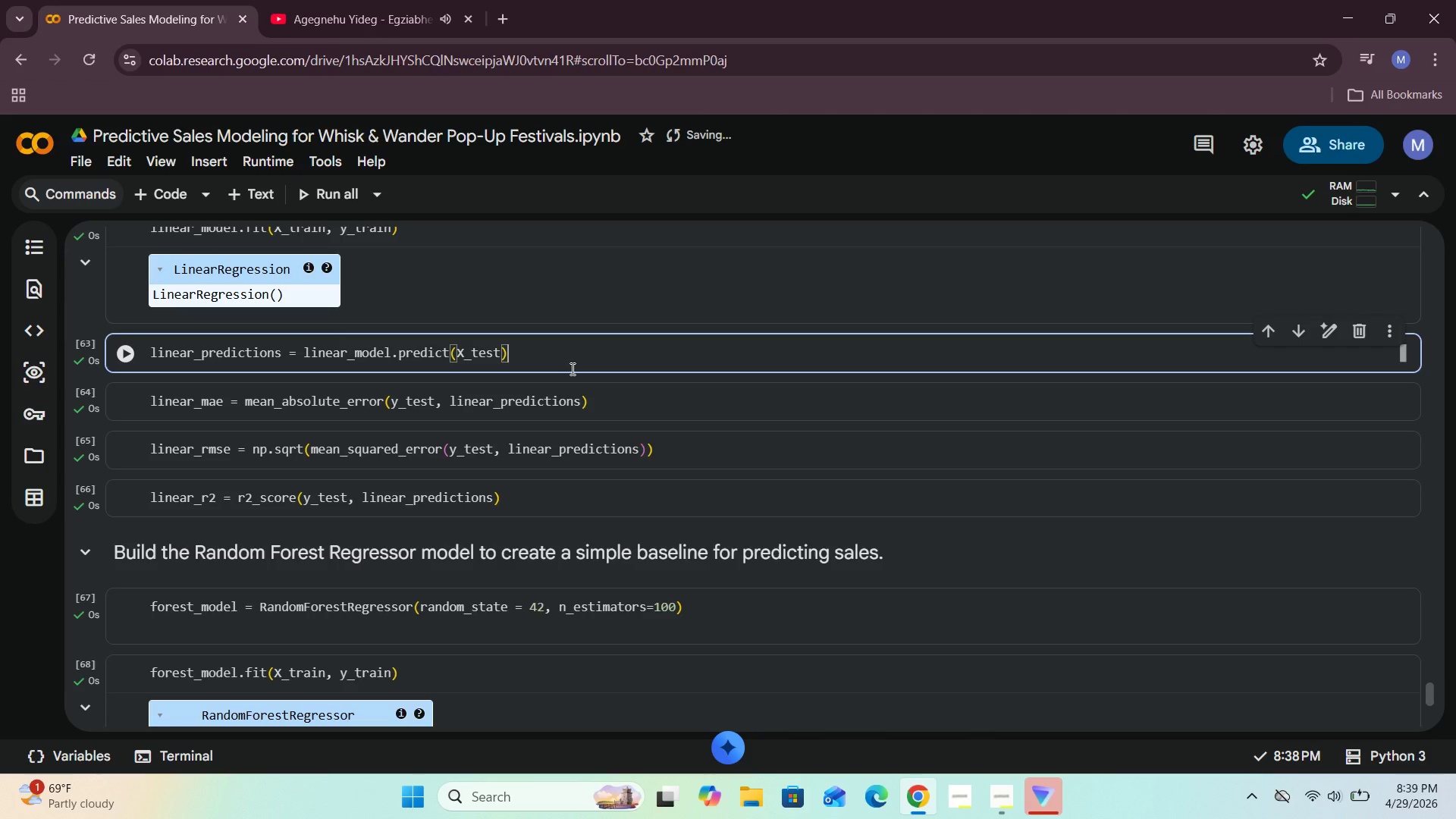 
wait(5.76)
 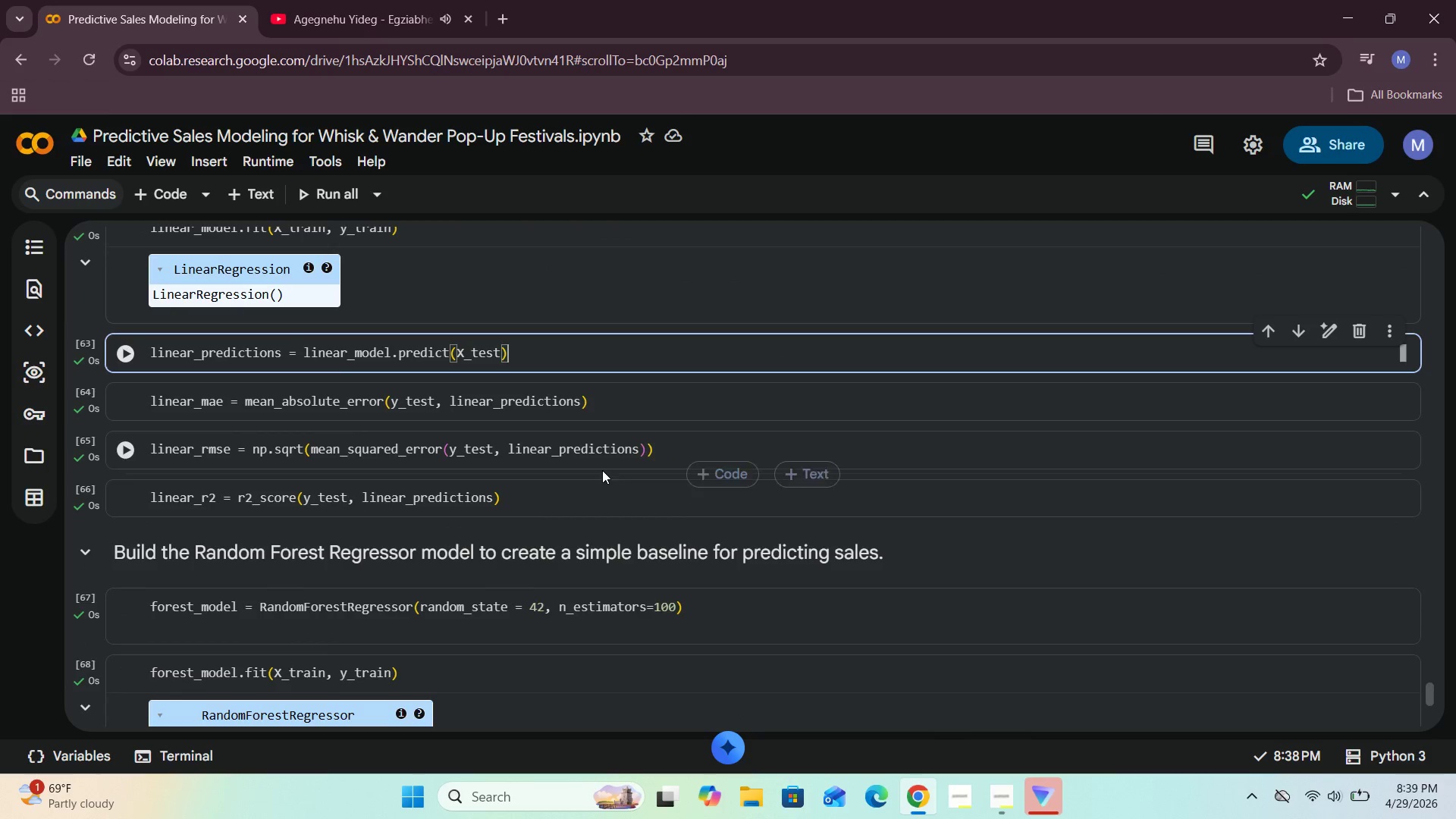 
scroll: coordinate [566, 384], scroll_direction: down, amount: 3.0
 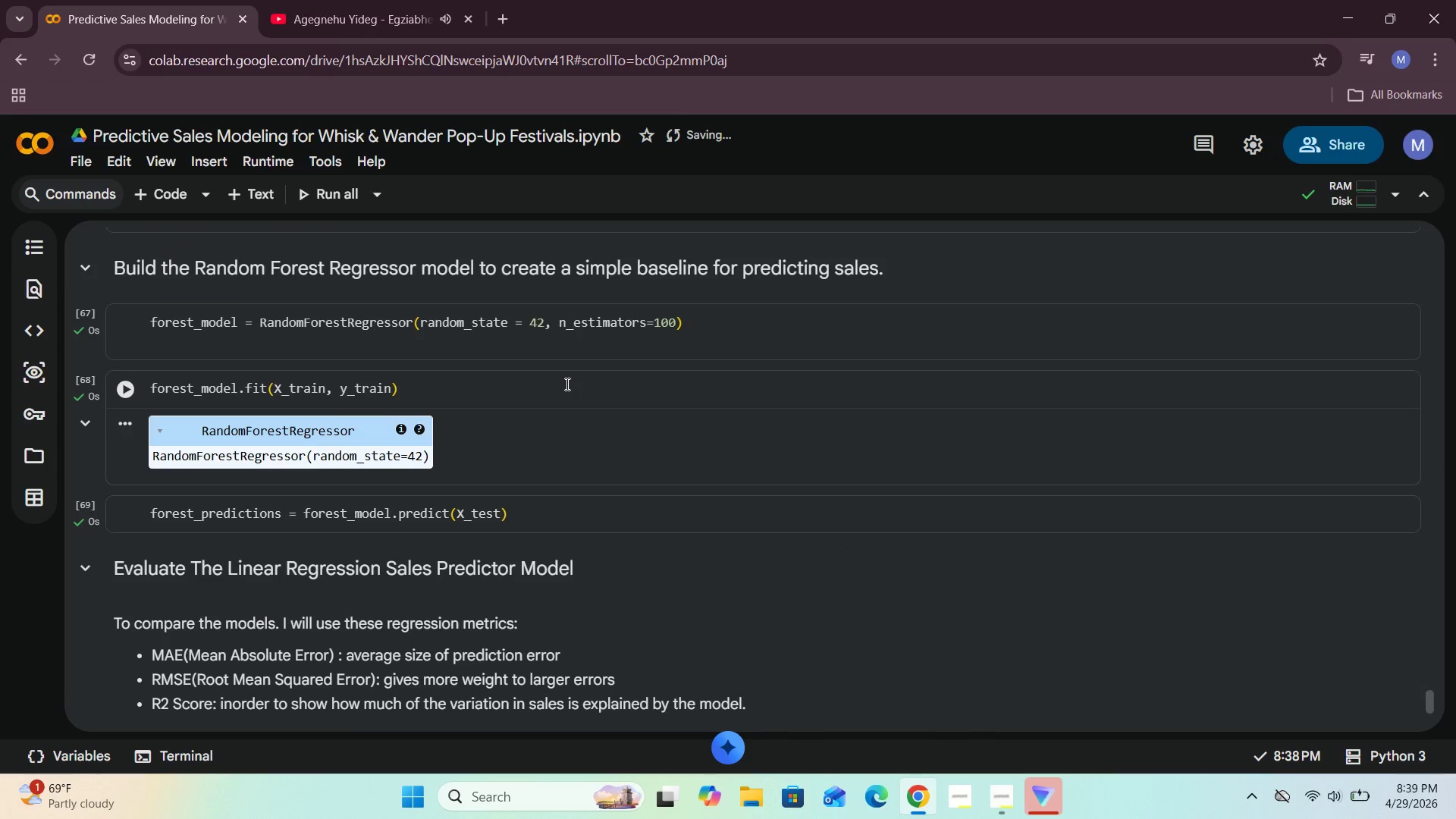 
scroll: coordinate [566, 384], scroll_direction: up, amount: 1.0
 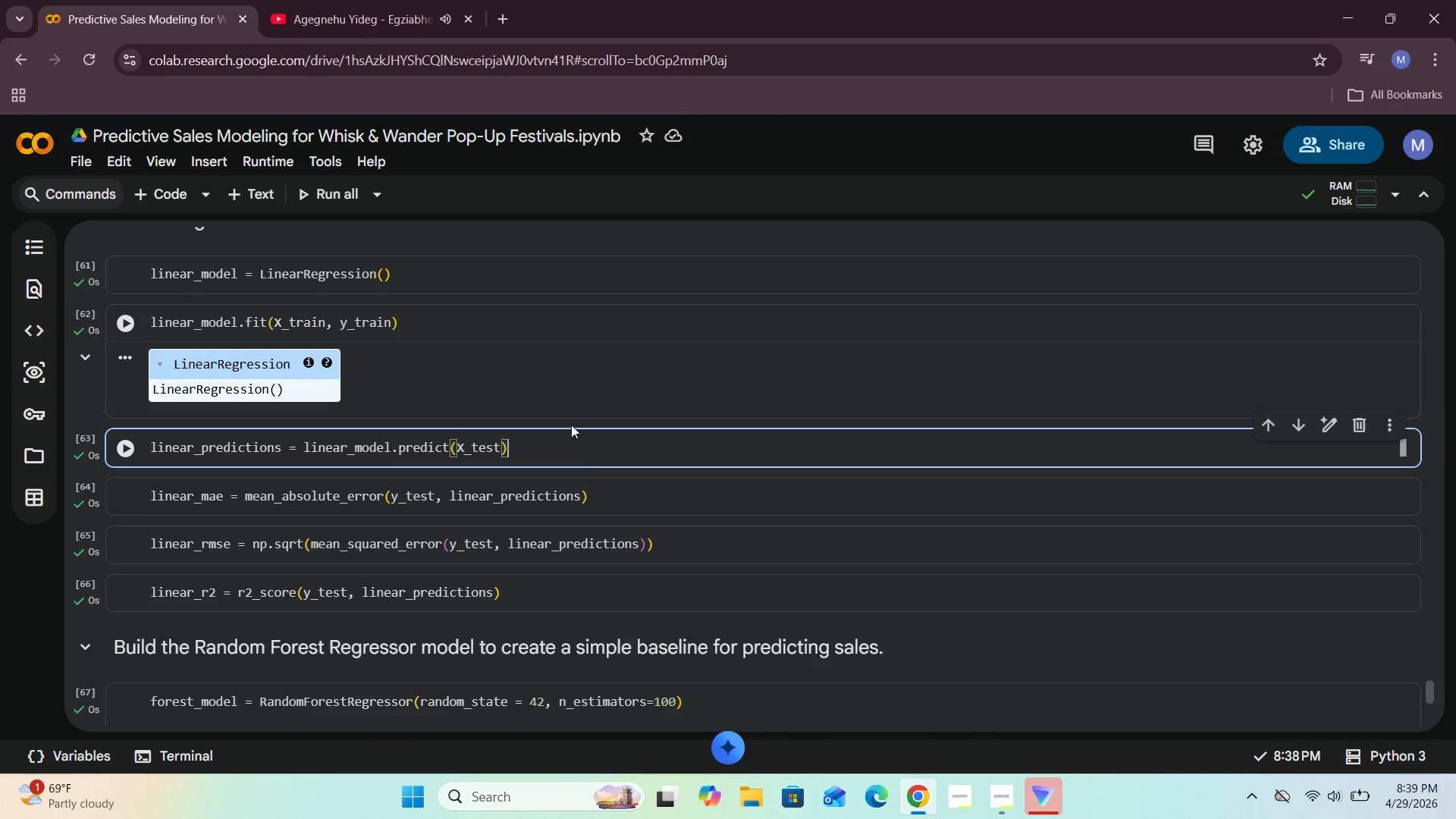 
left_click([720, 498])
 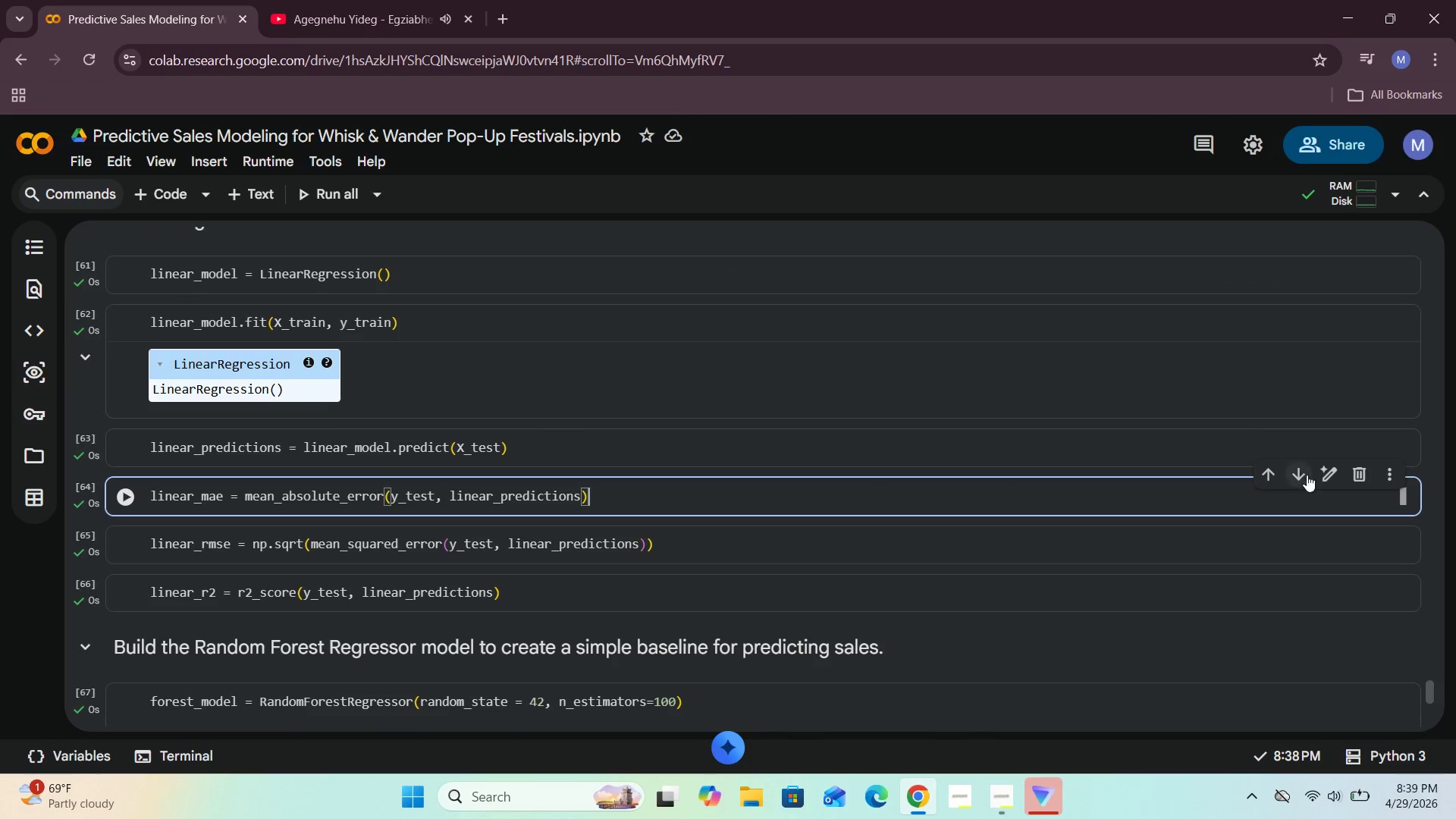 
left_click([1306, 472])
 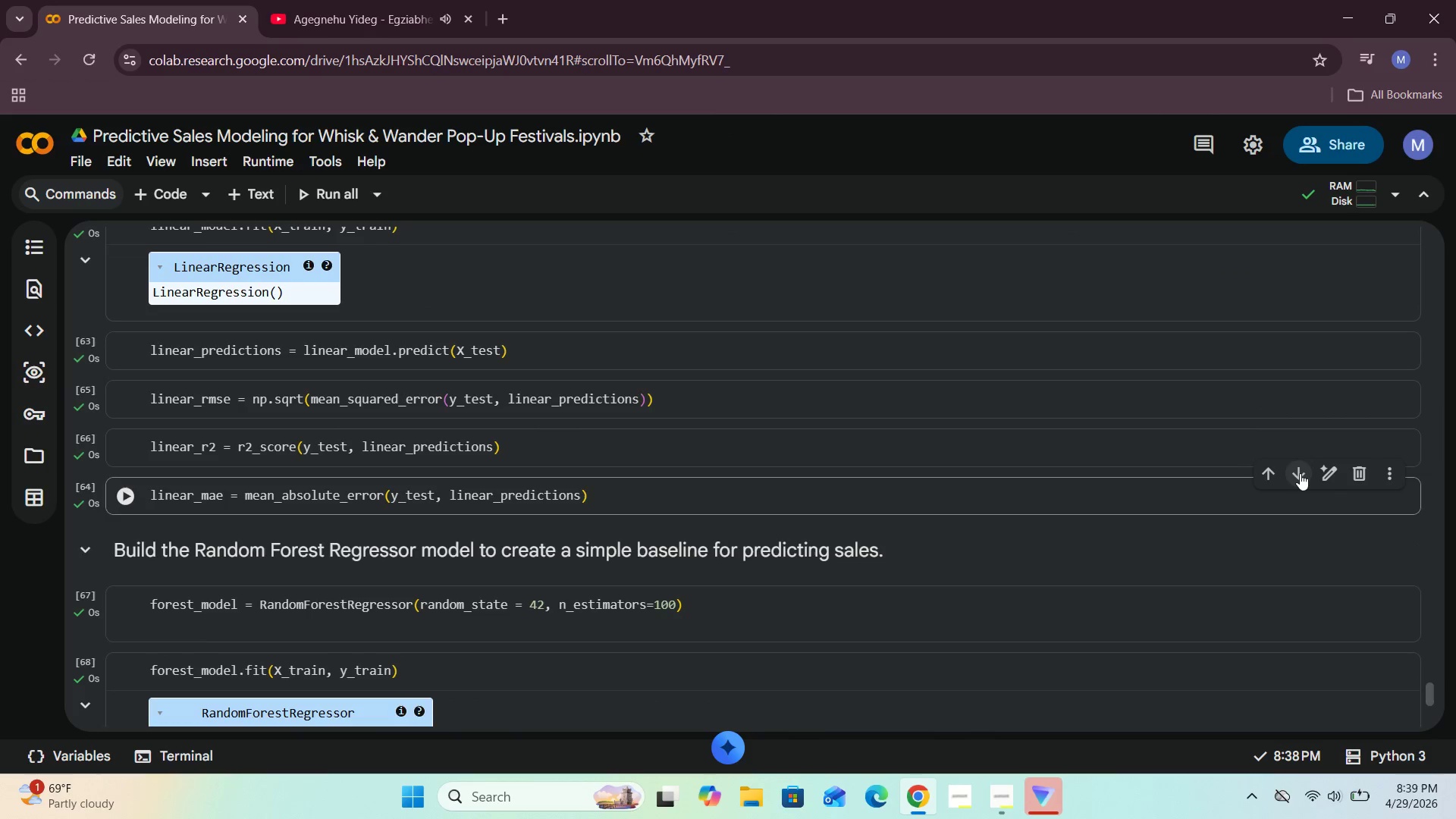 
double_click([1300, 472])
 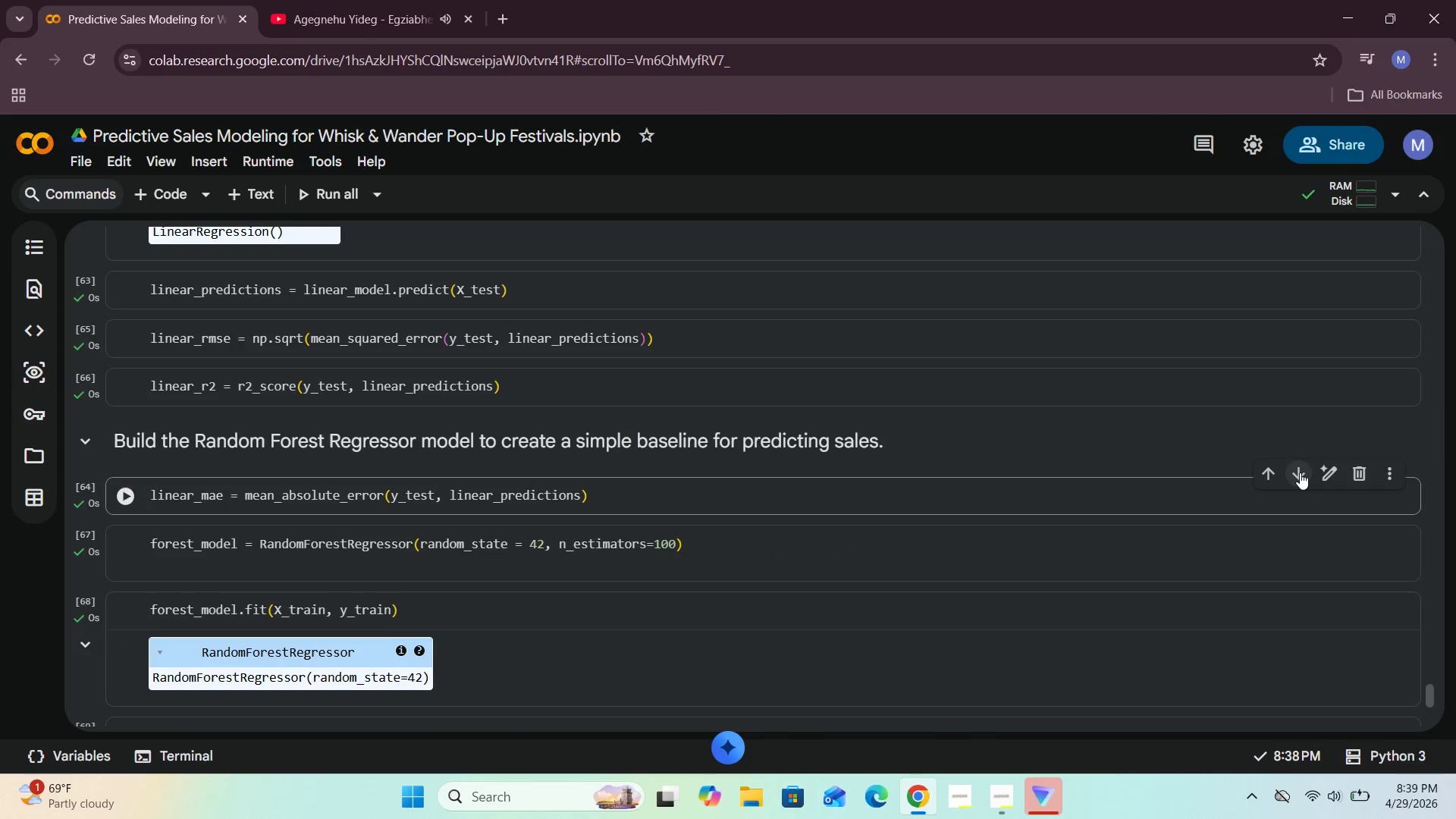 
triple_click([1300, 472])
 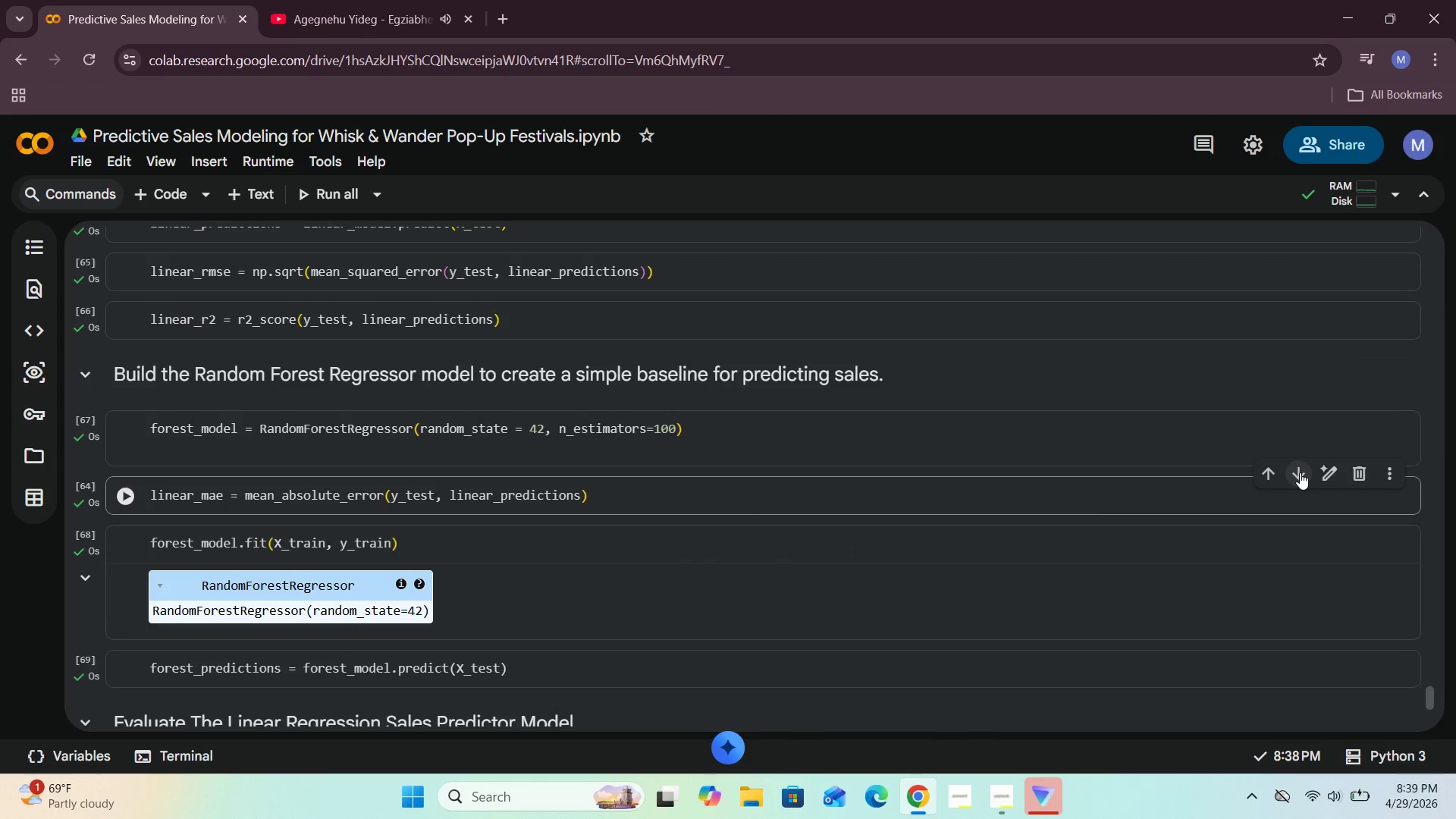 
triple_click([1300, 472])
 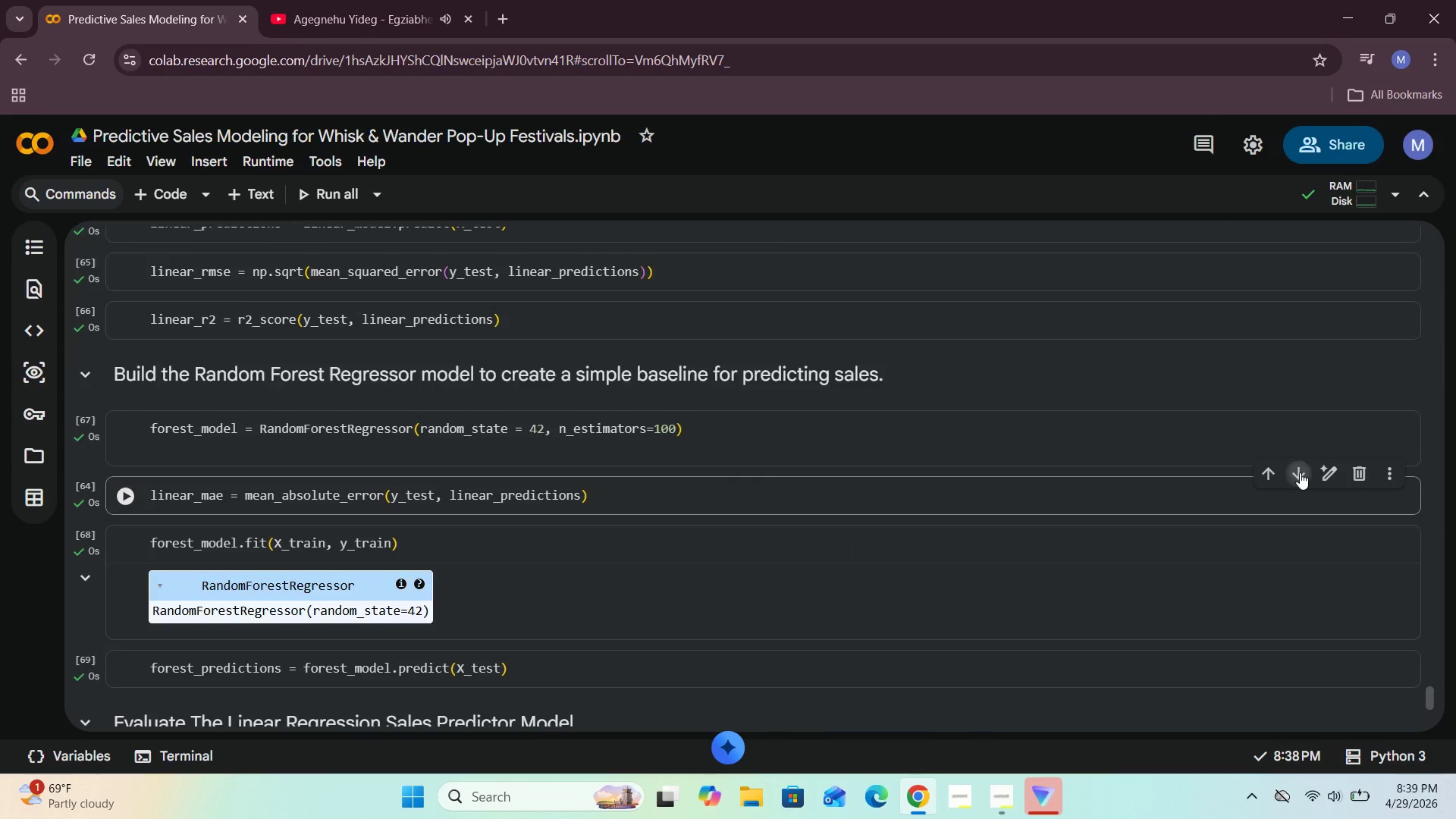 
triple_click([1300, 472])
 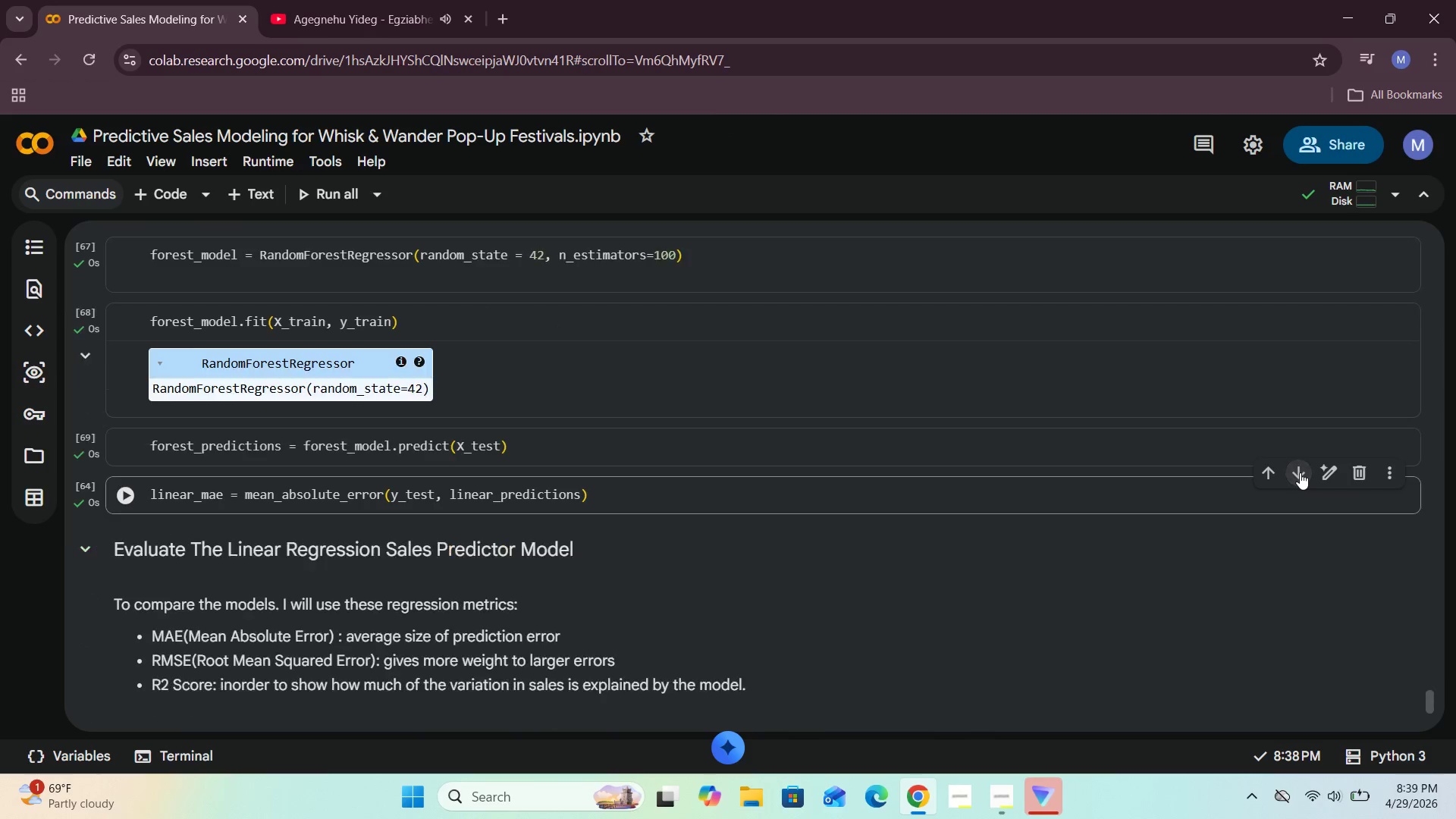 
triple_click([1300, 472])
 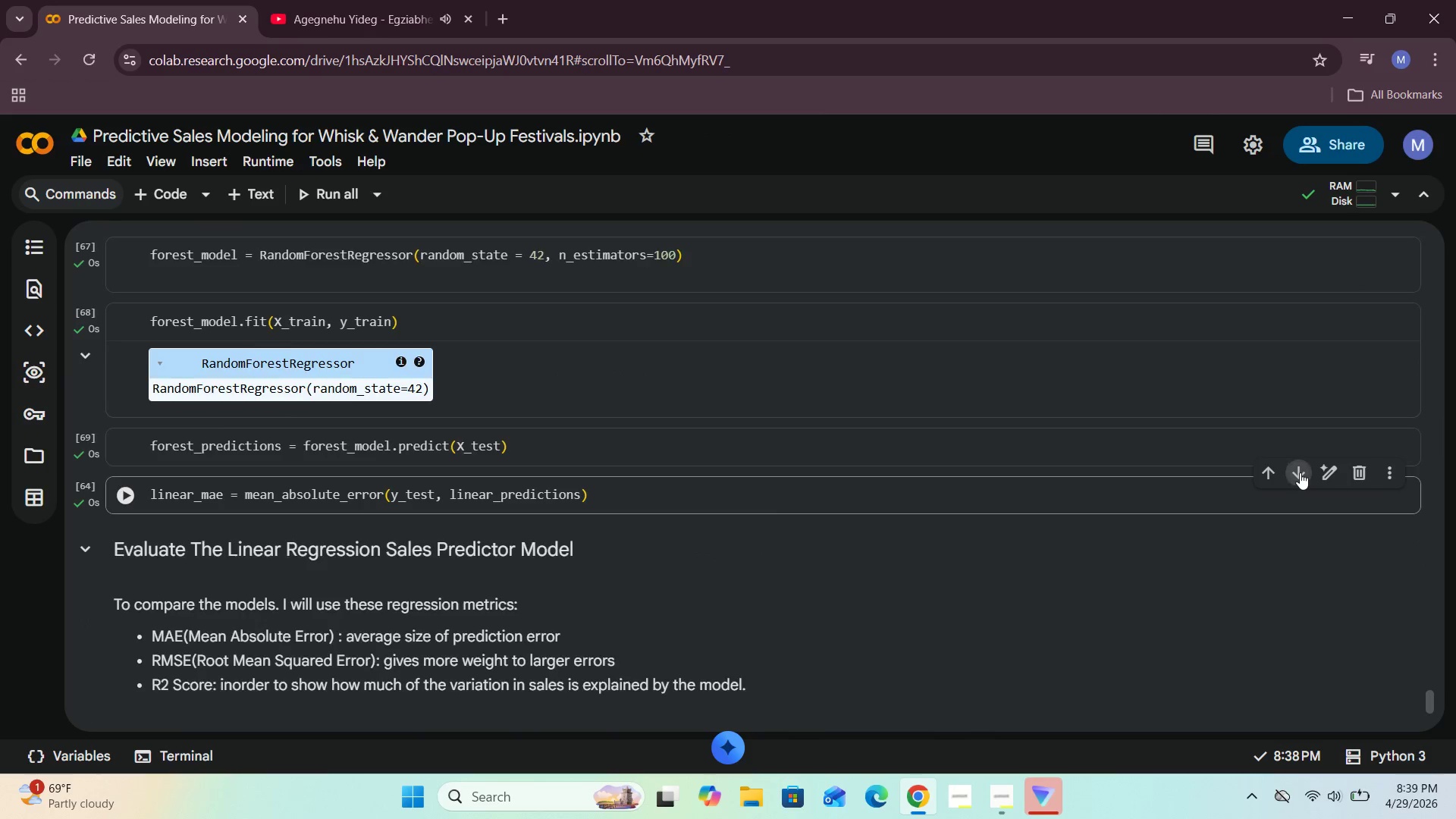 
triple_click([1300, 472])
 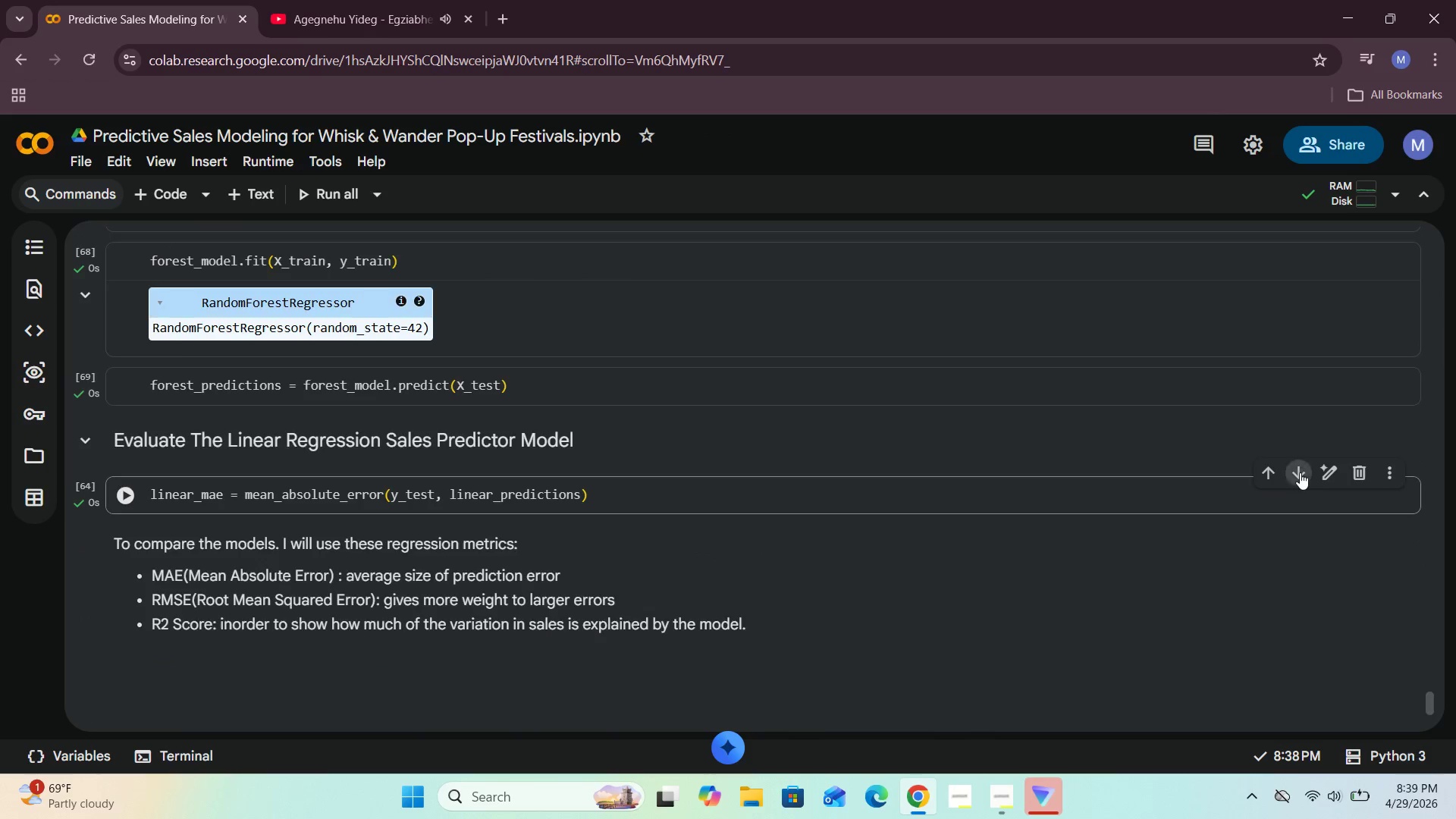 
triple_click([1300, 472])
 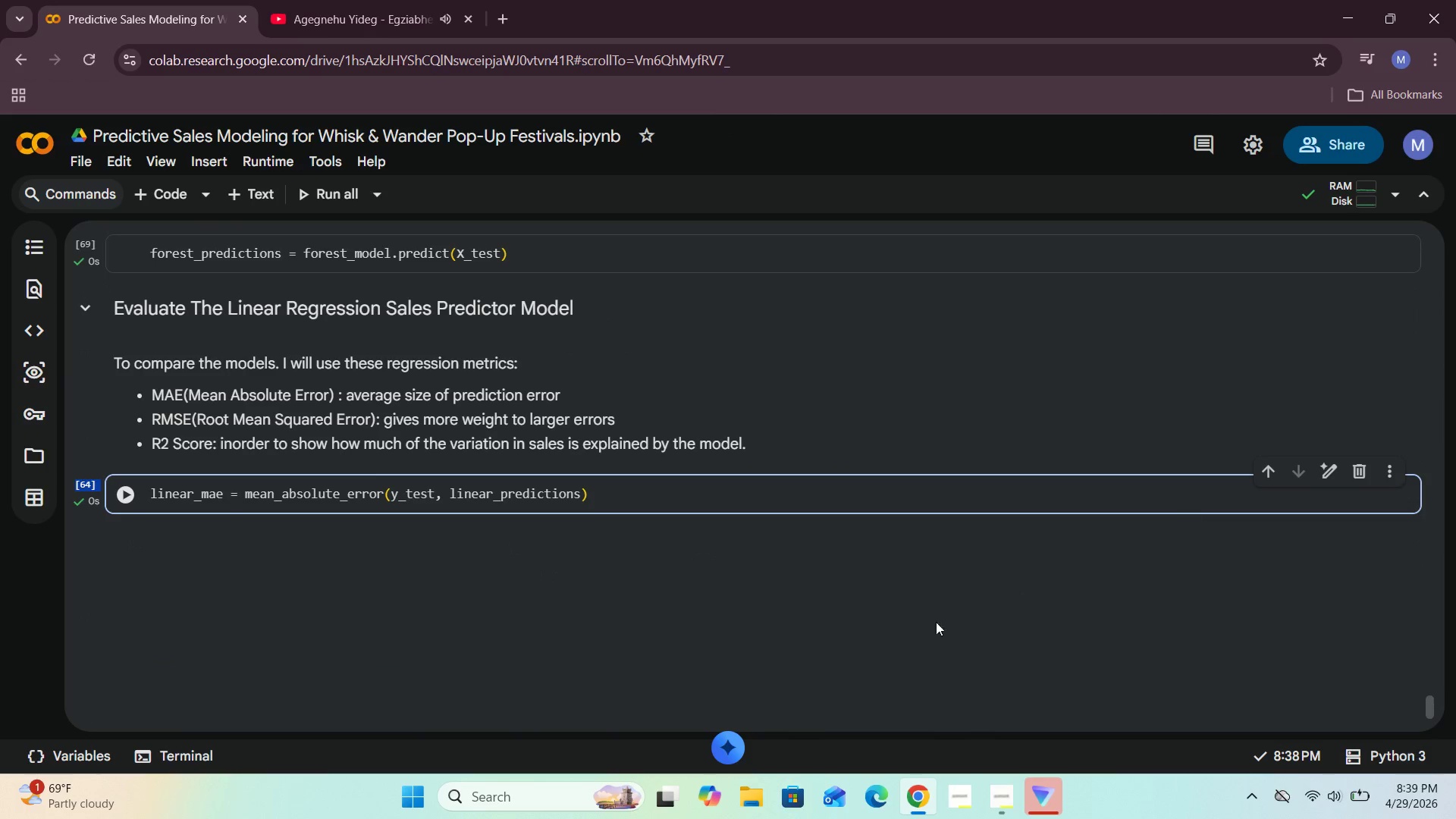 
left_click([903, 629])
 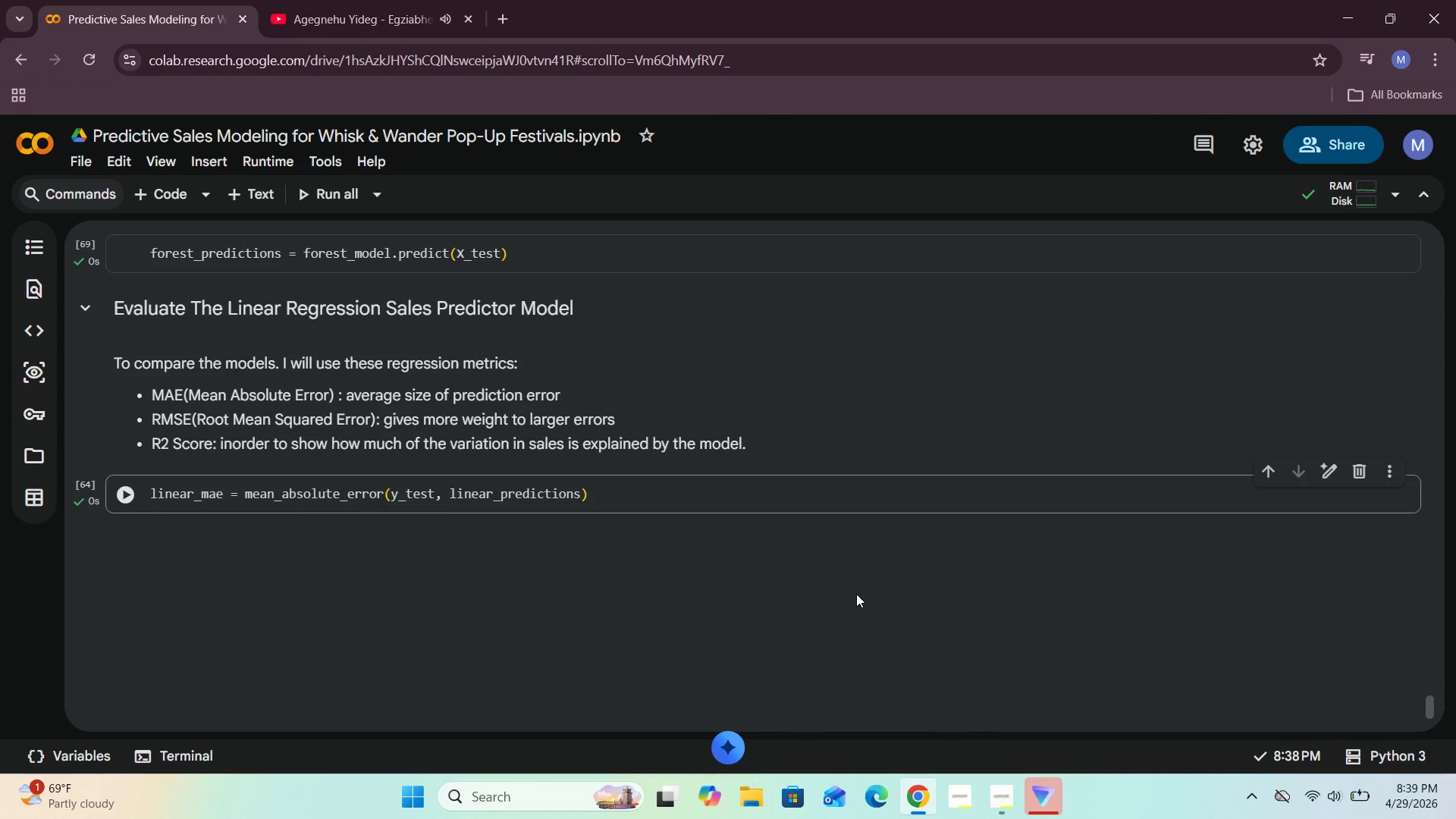 
scroll: coordinate [855, 593], scroll_direction: up, amount: 7.0
 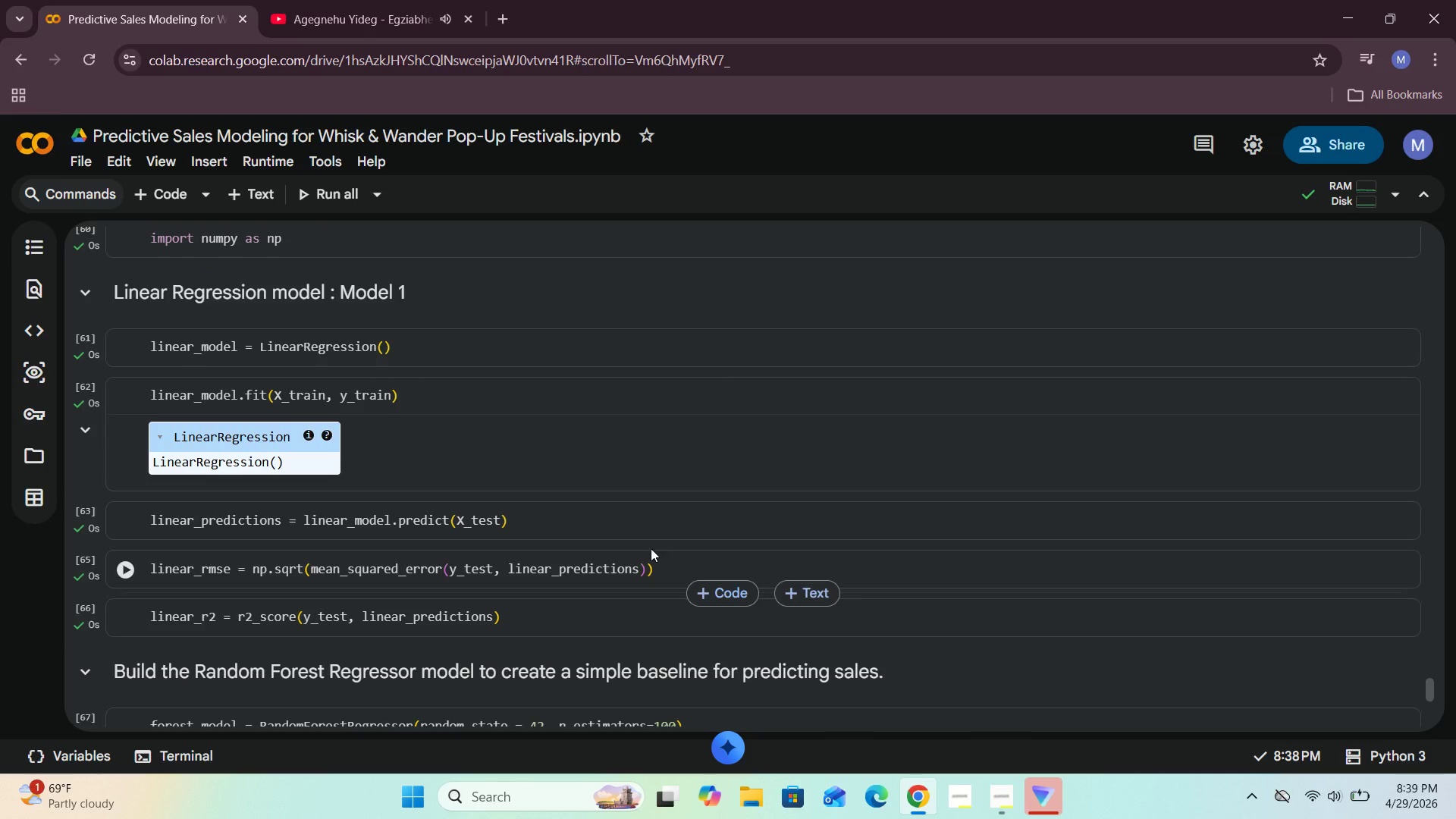 
left_click([642, 524])
 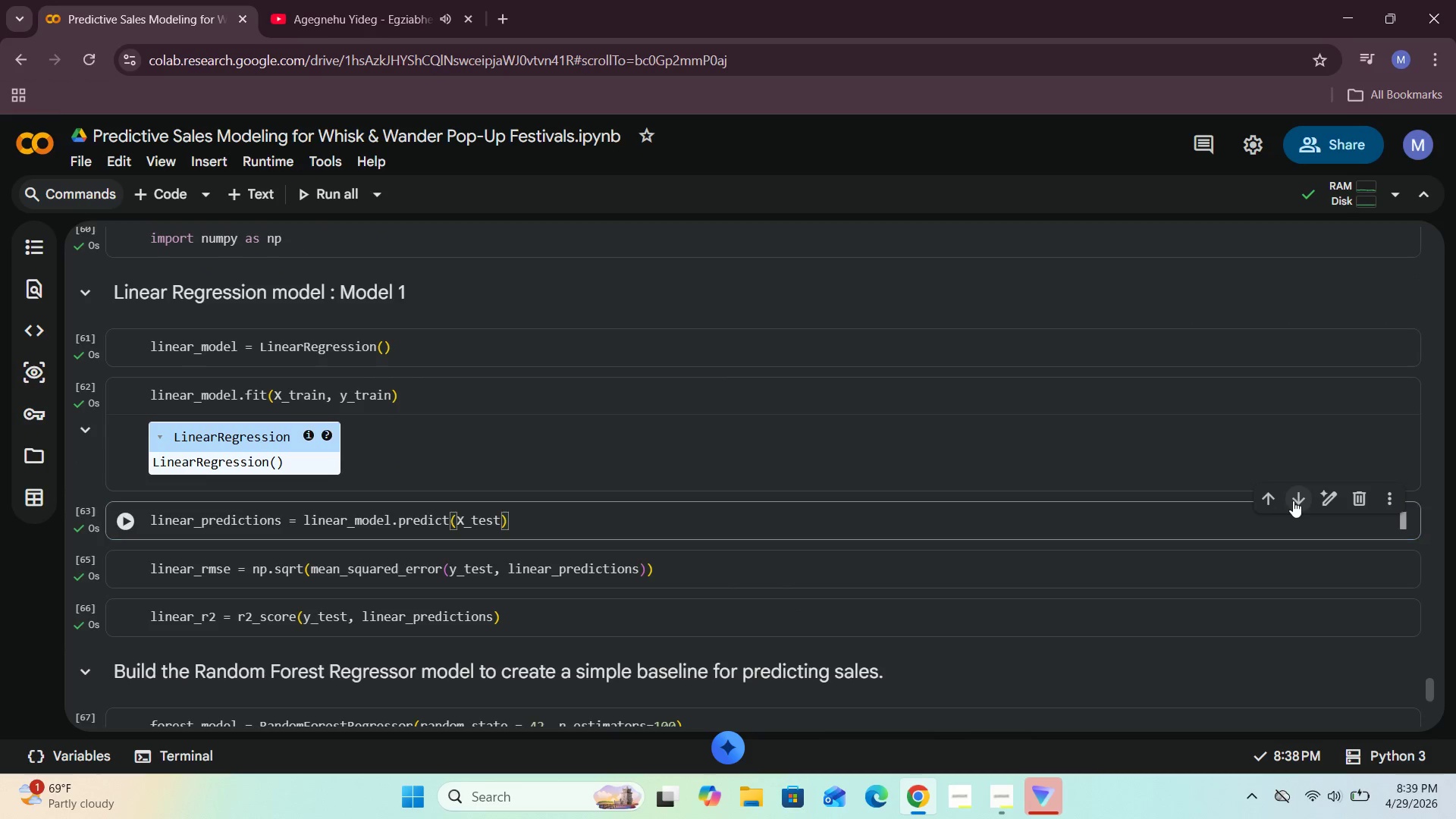 
double_click([1293, 500])
 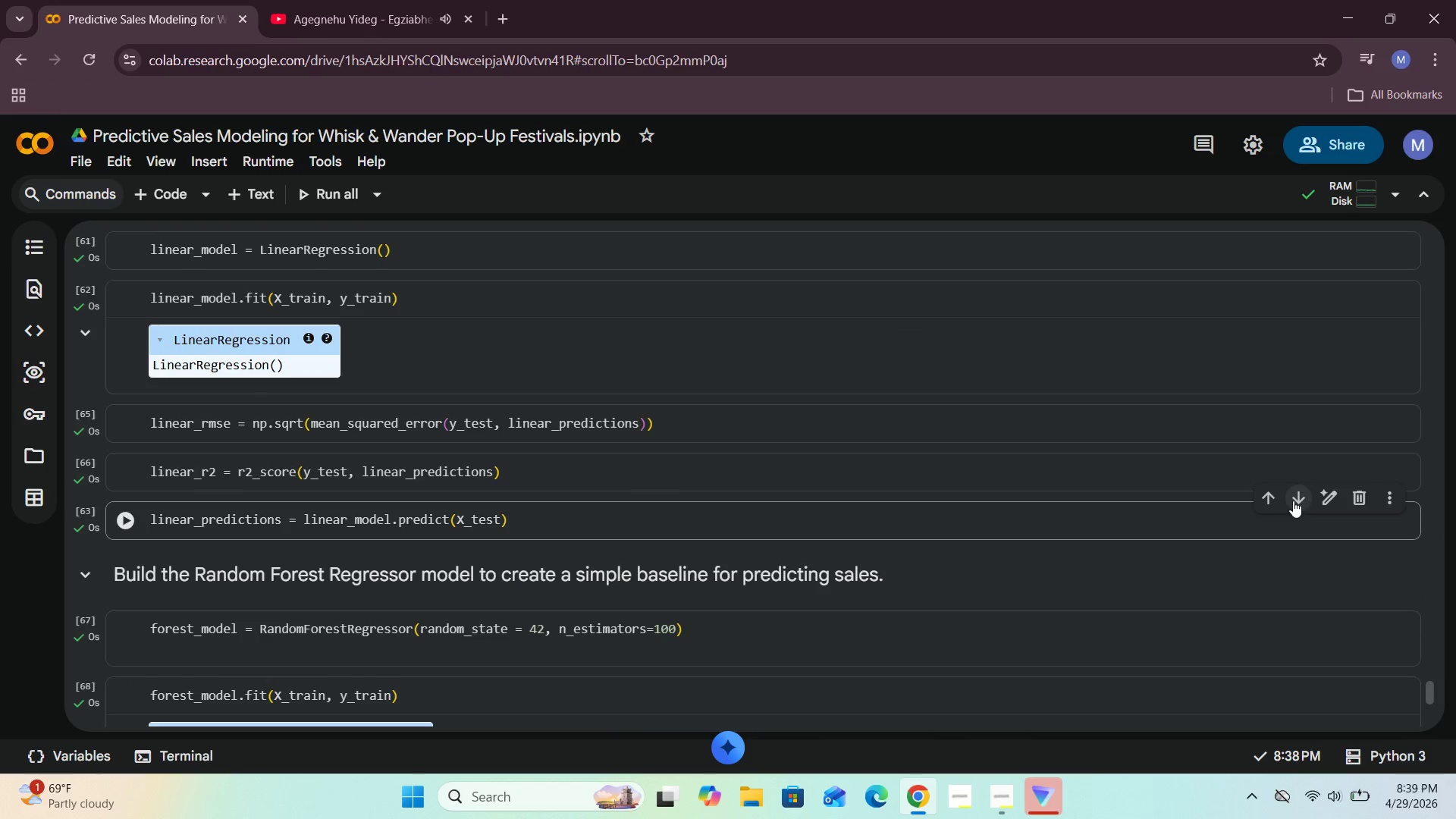 
triple_click([1293, 500])
 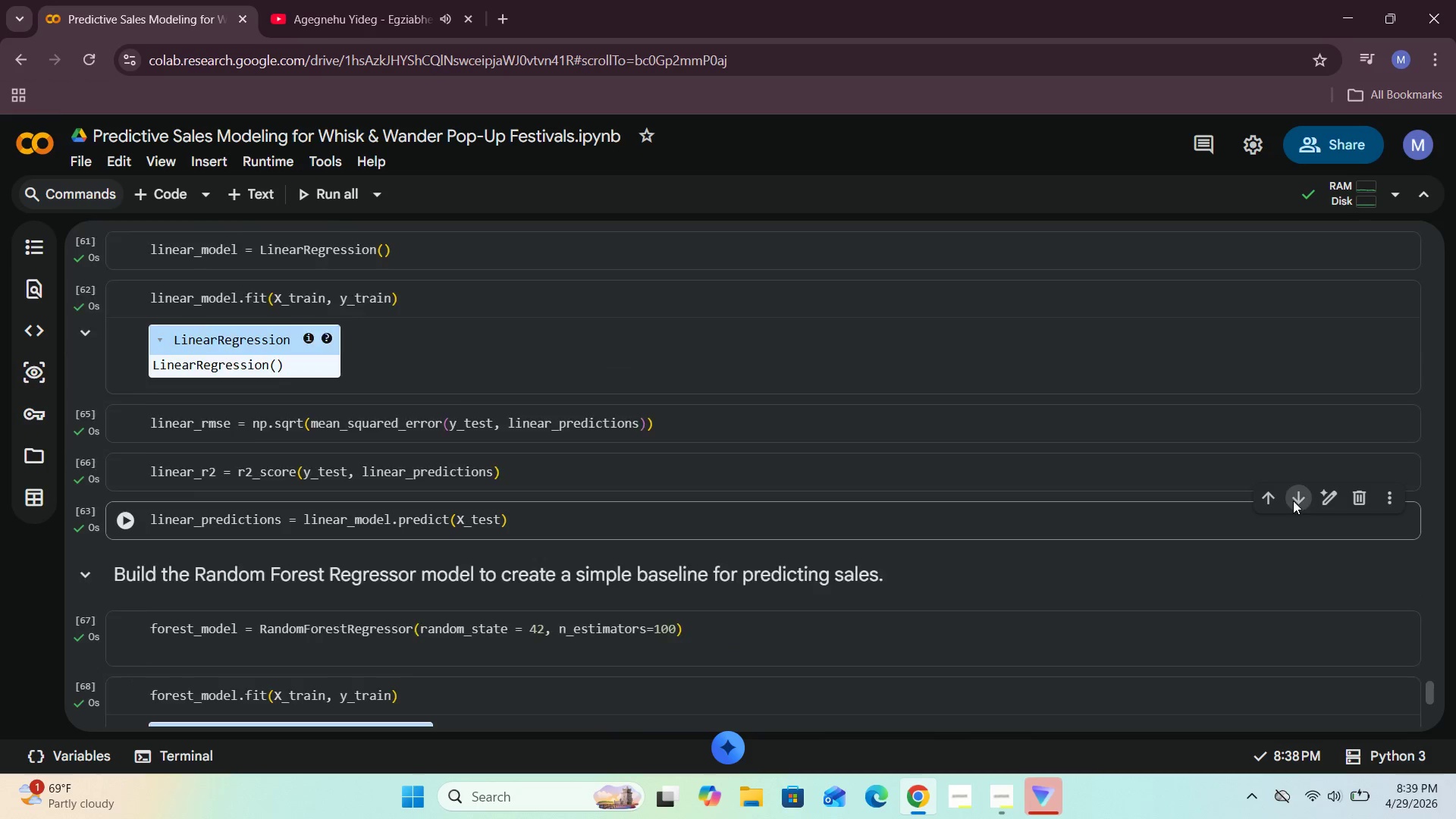 
triple_click([1293, 500])
 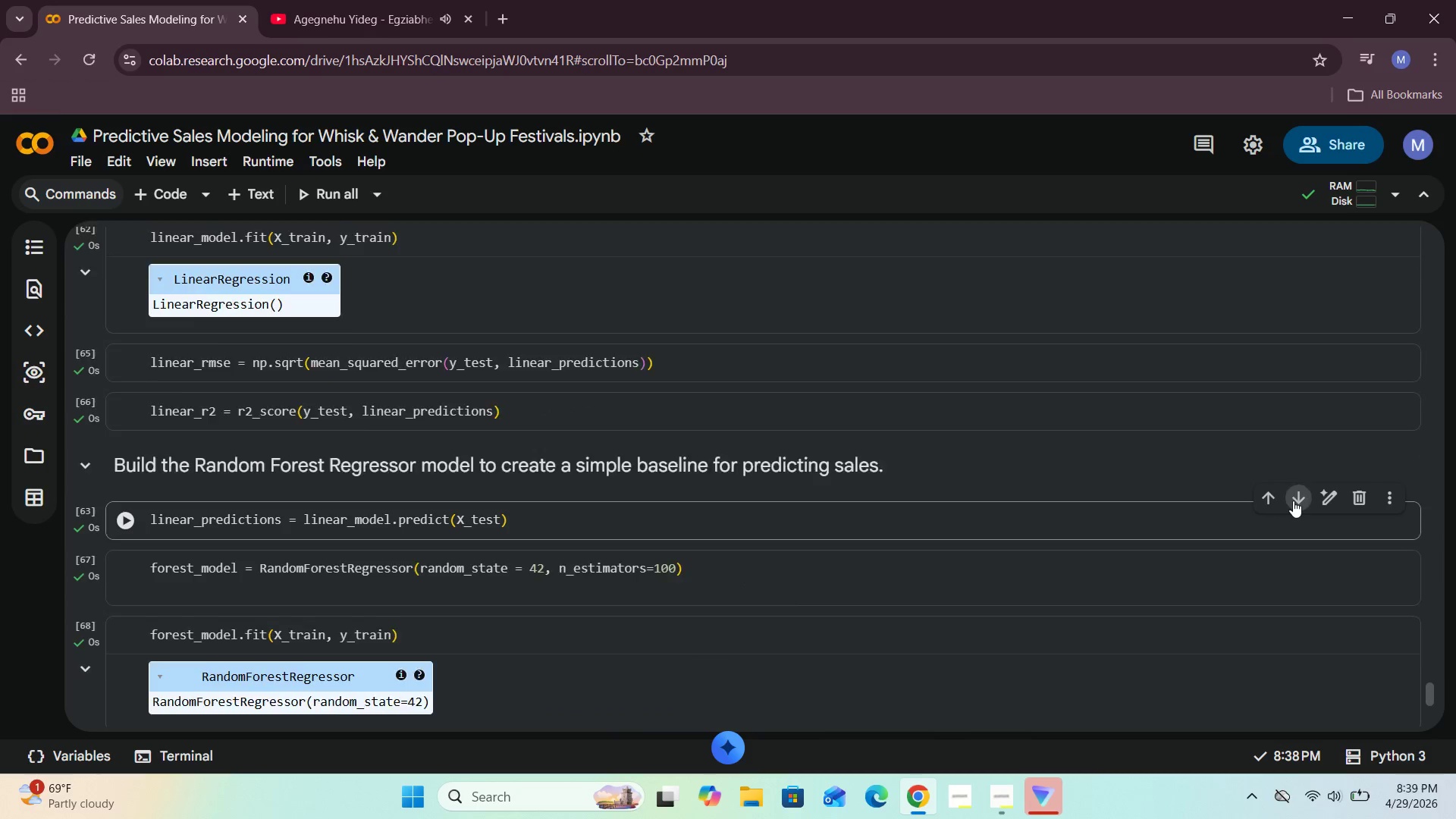 
triple_click([1293, 500])
 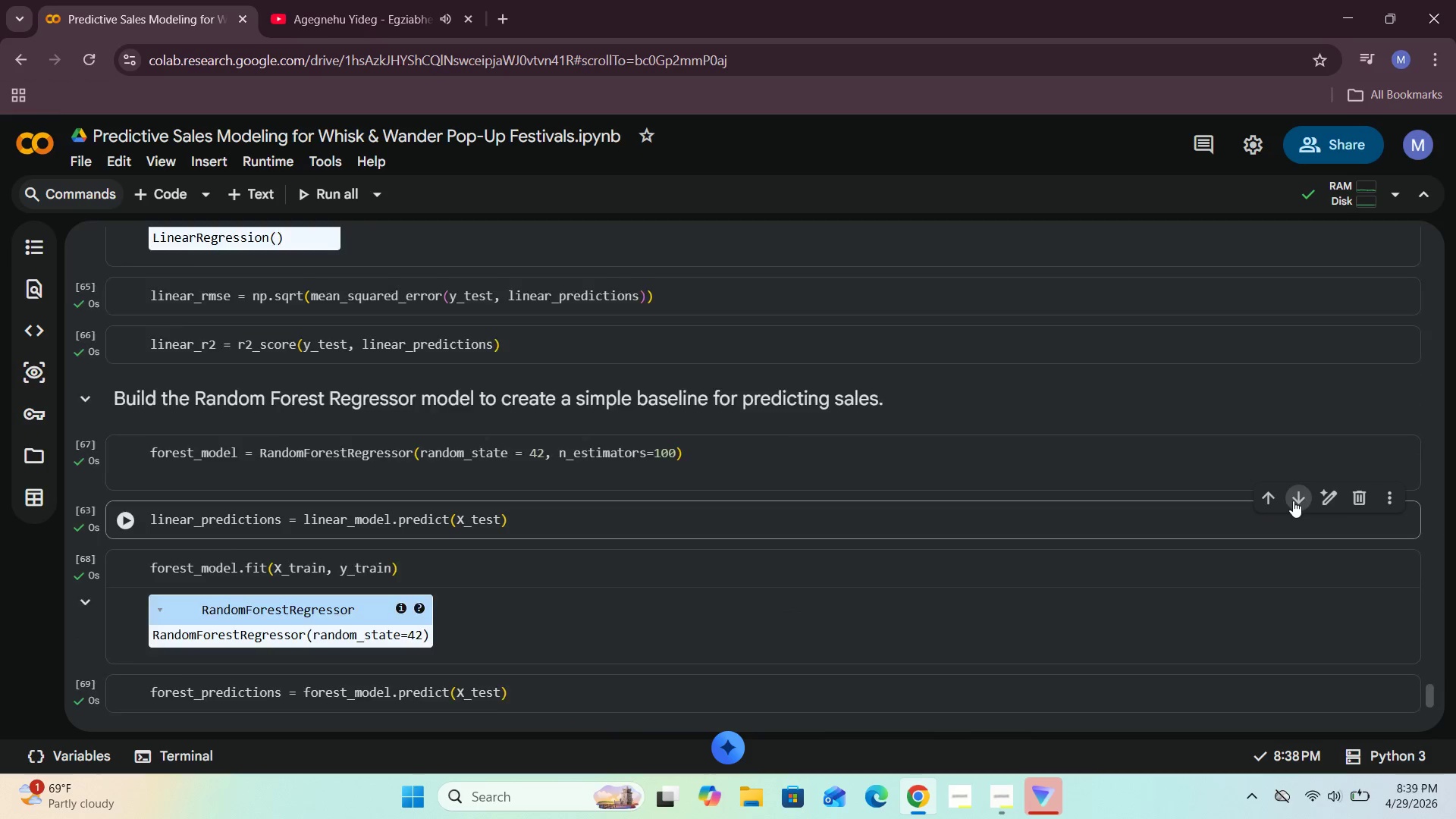 
triple_click([1293, 500])
 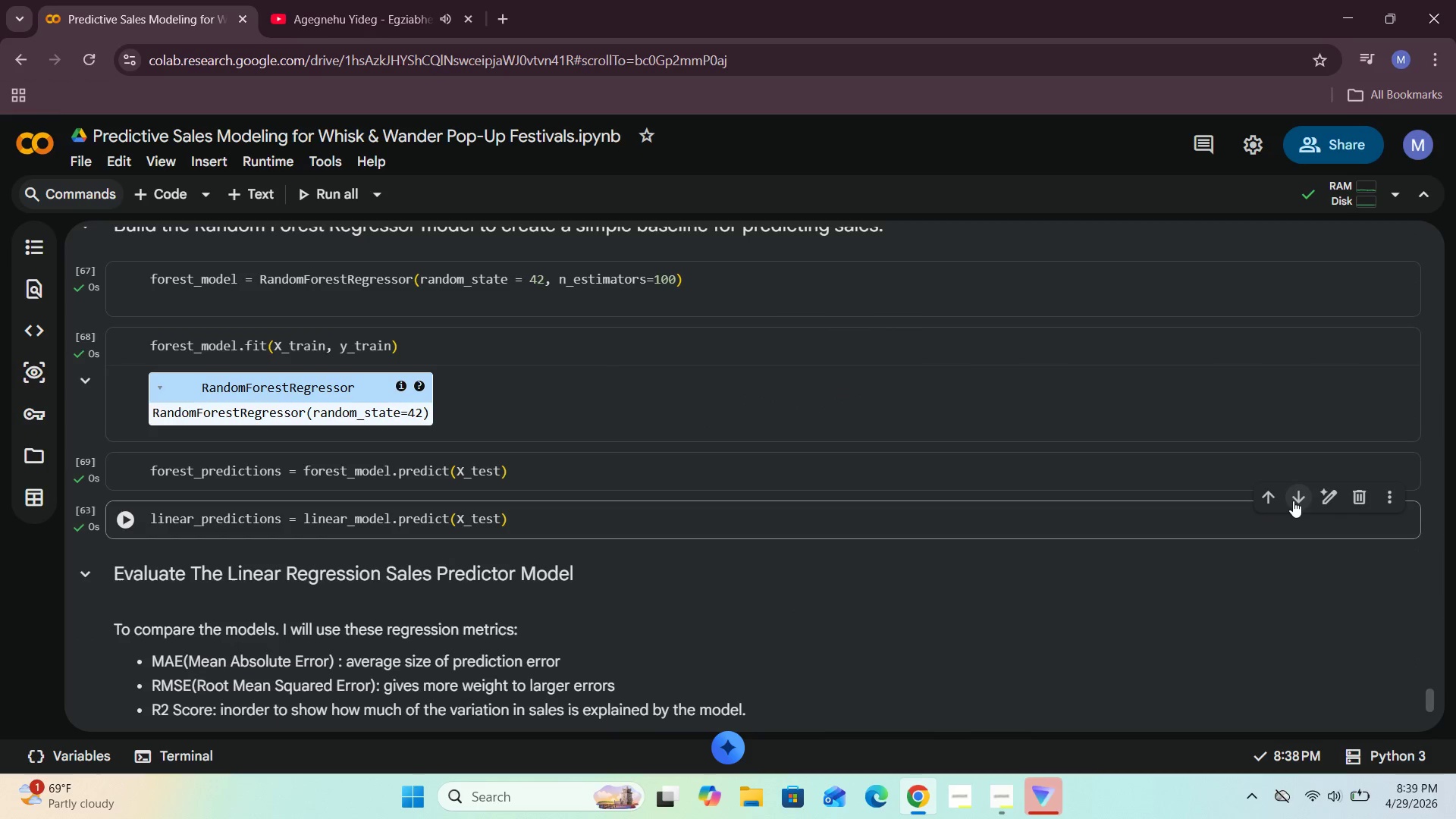 
triple_click([1293, 500])
 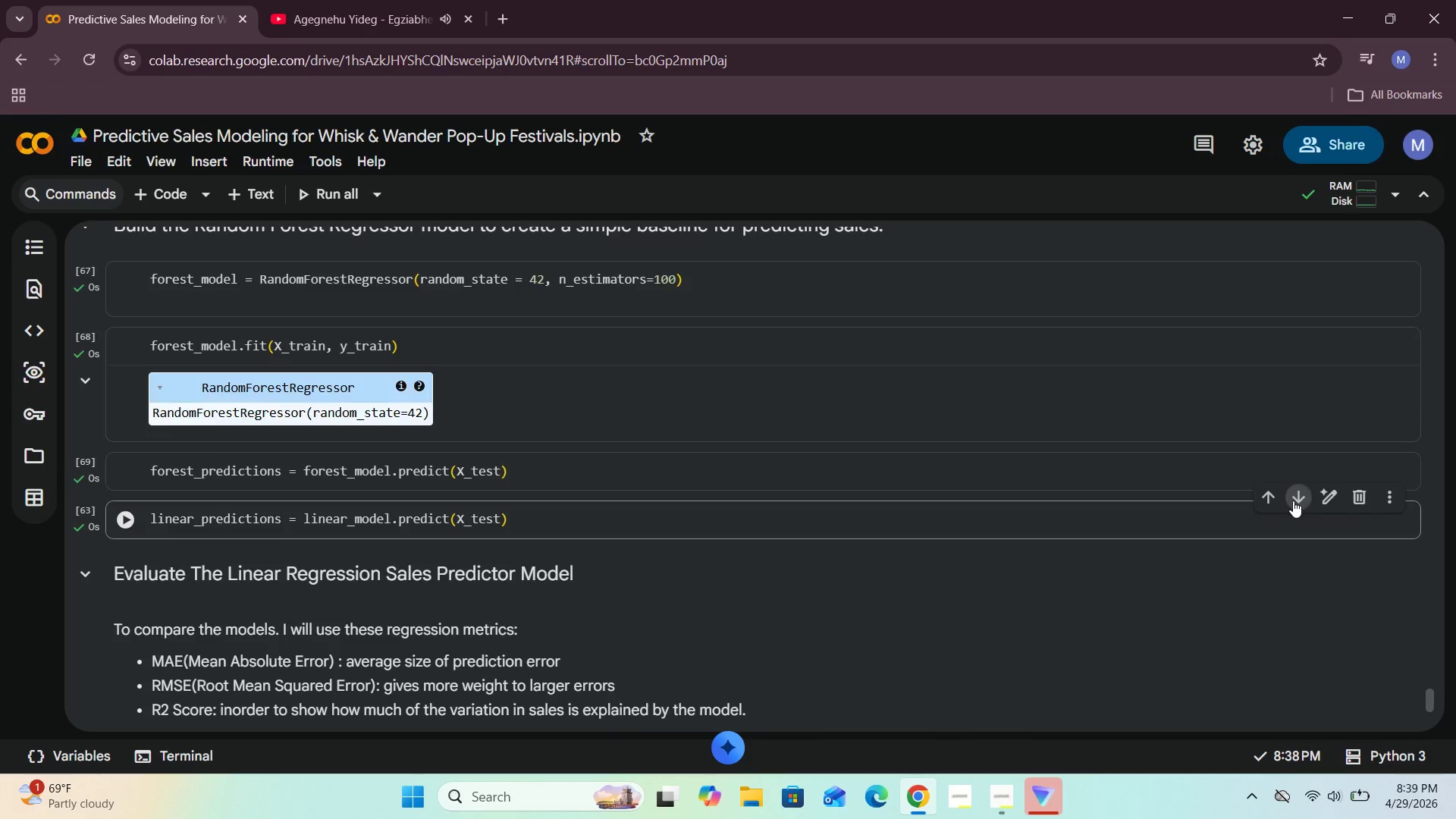 
triple_click([1293, 500])
 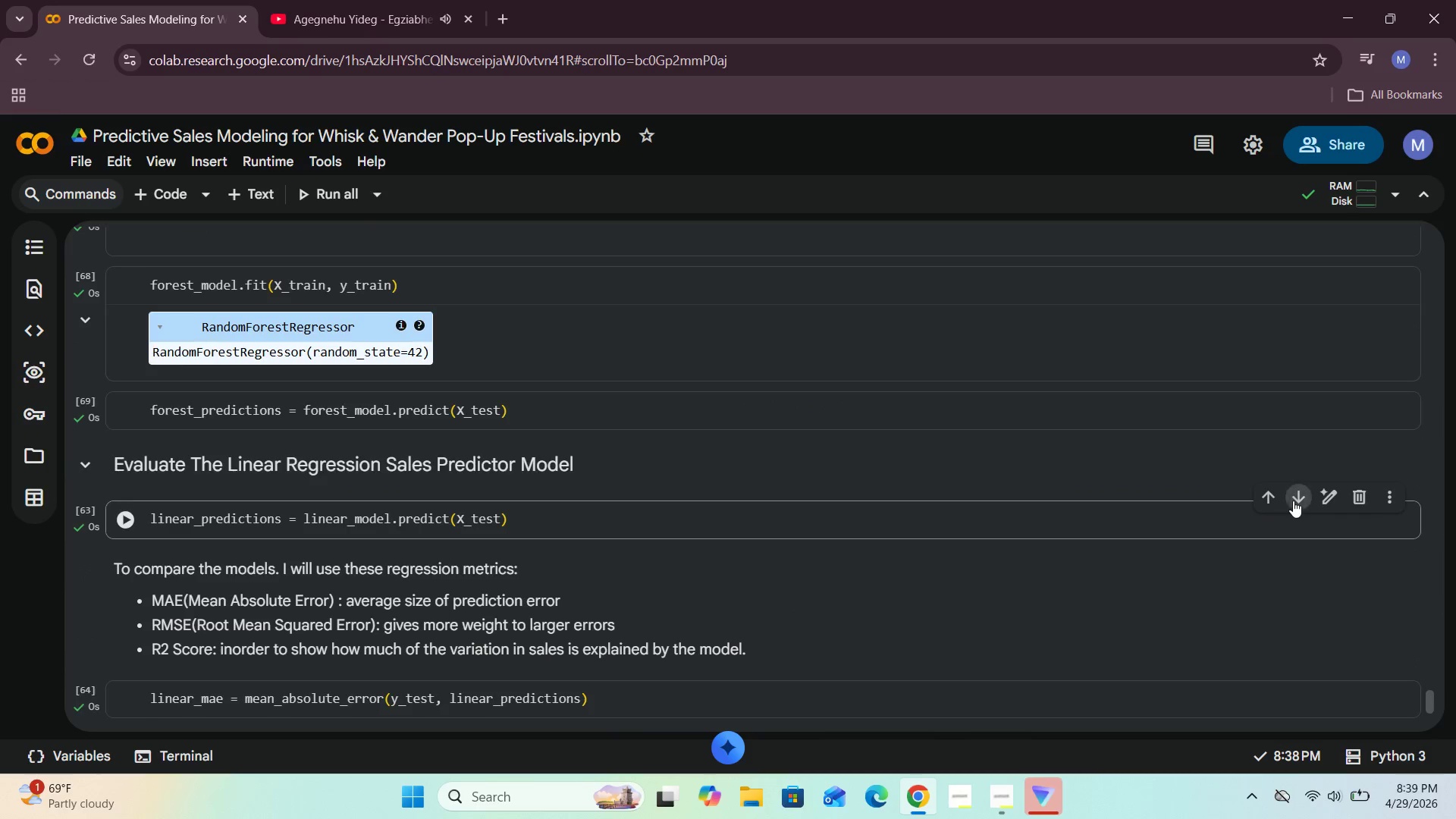 
triple_click([1293, 500])
 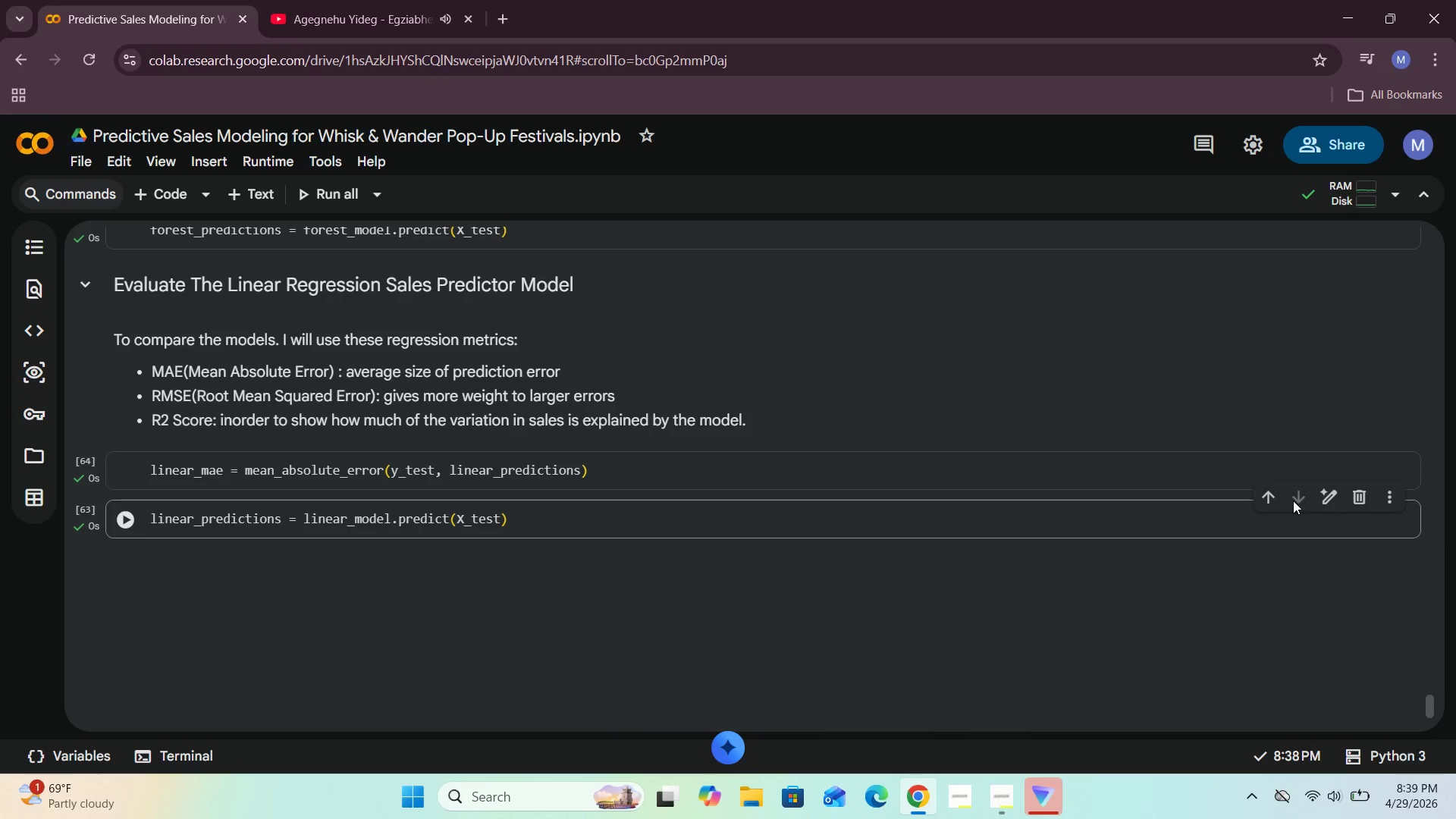 
triple_click([1293, 500])
 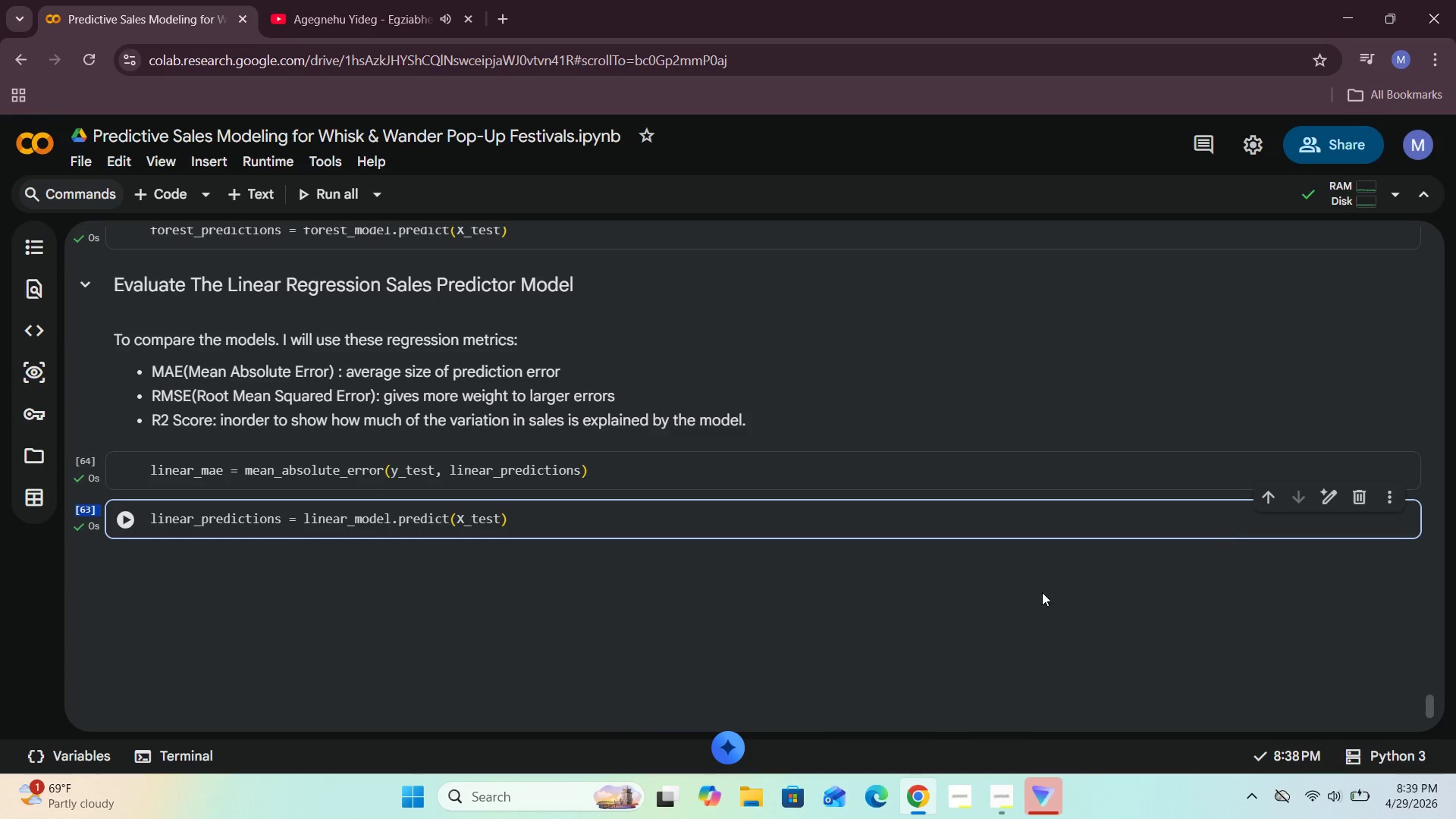 
left_click([912, 620])
 